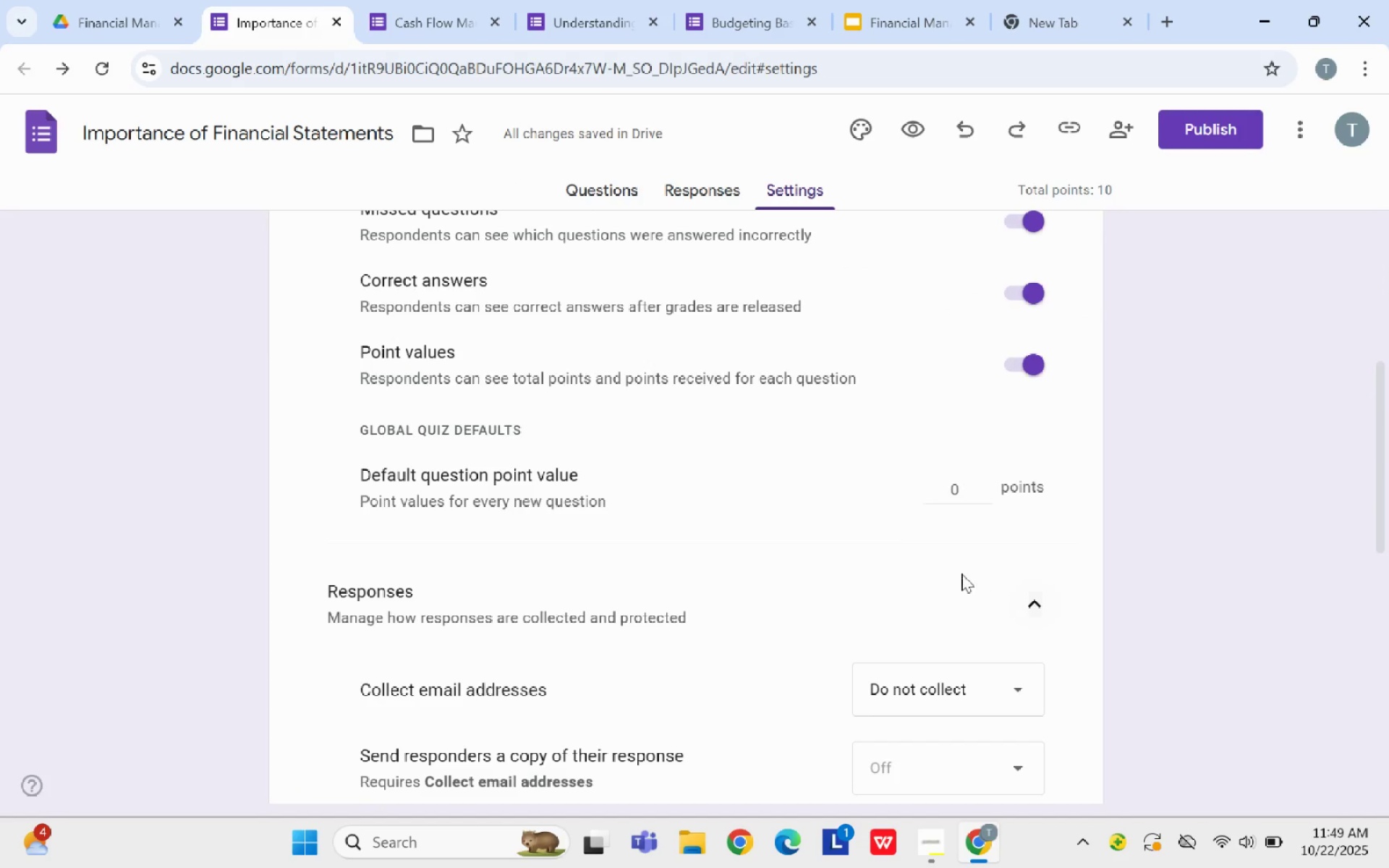 
scroll: coordinate [950, 567], scroll_direction: down, amount: 2.0
 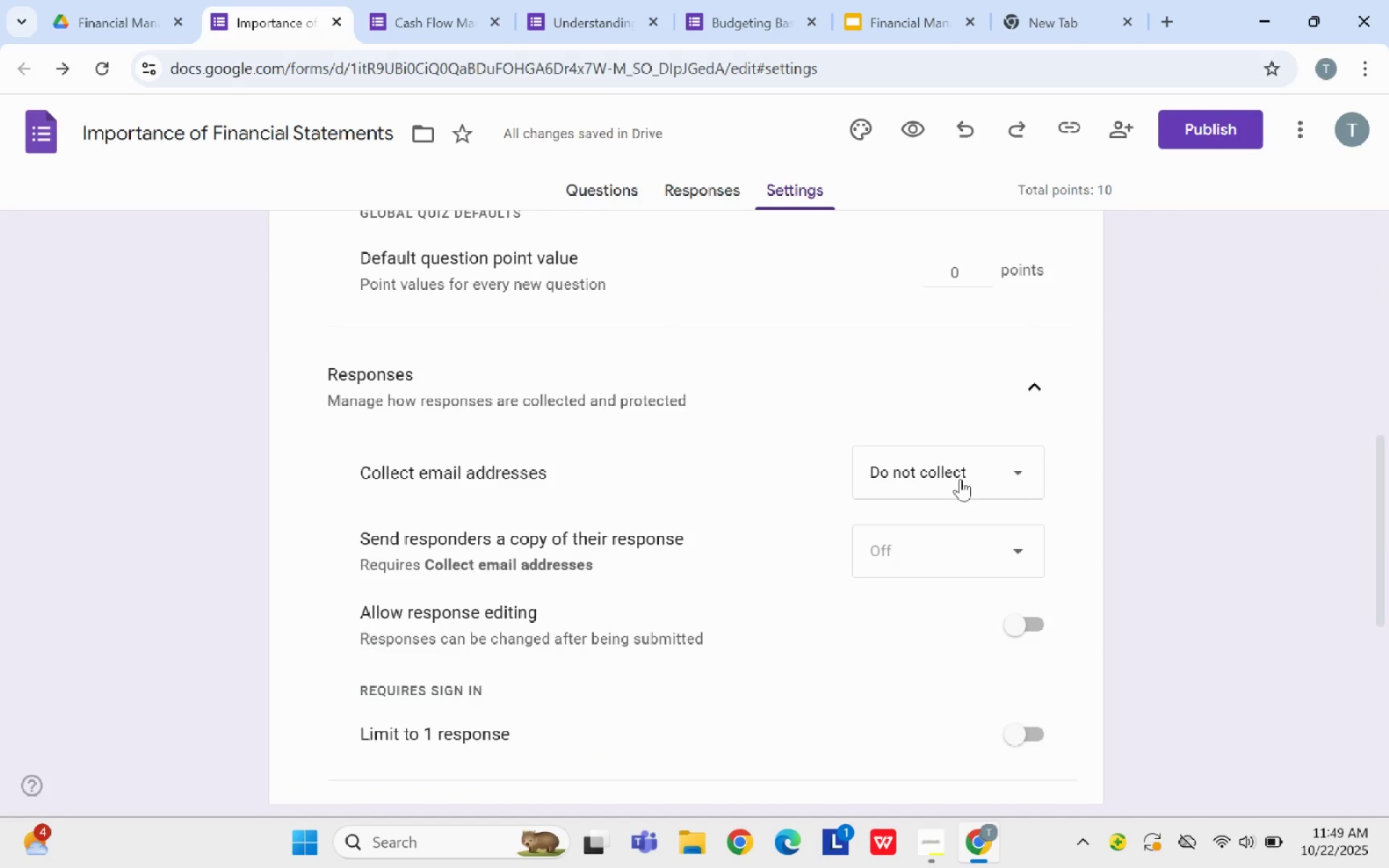 
left_click([960, 479])
 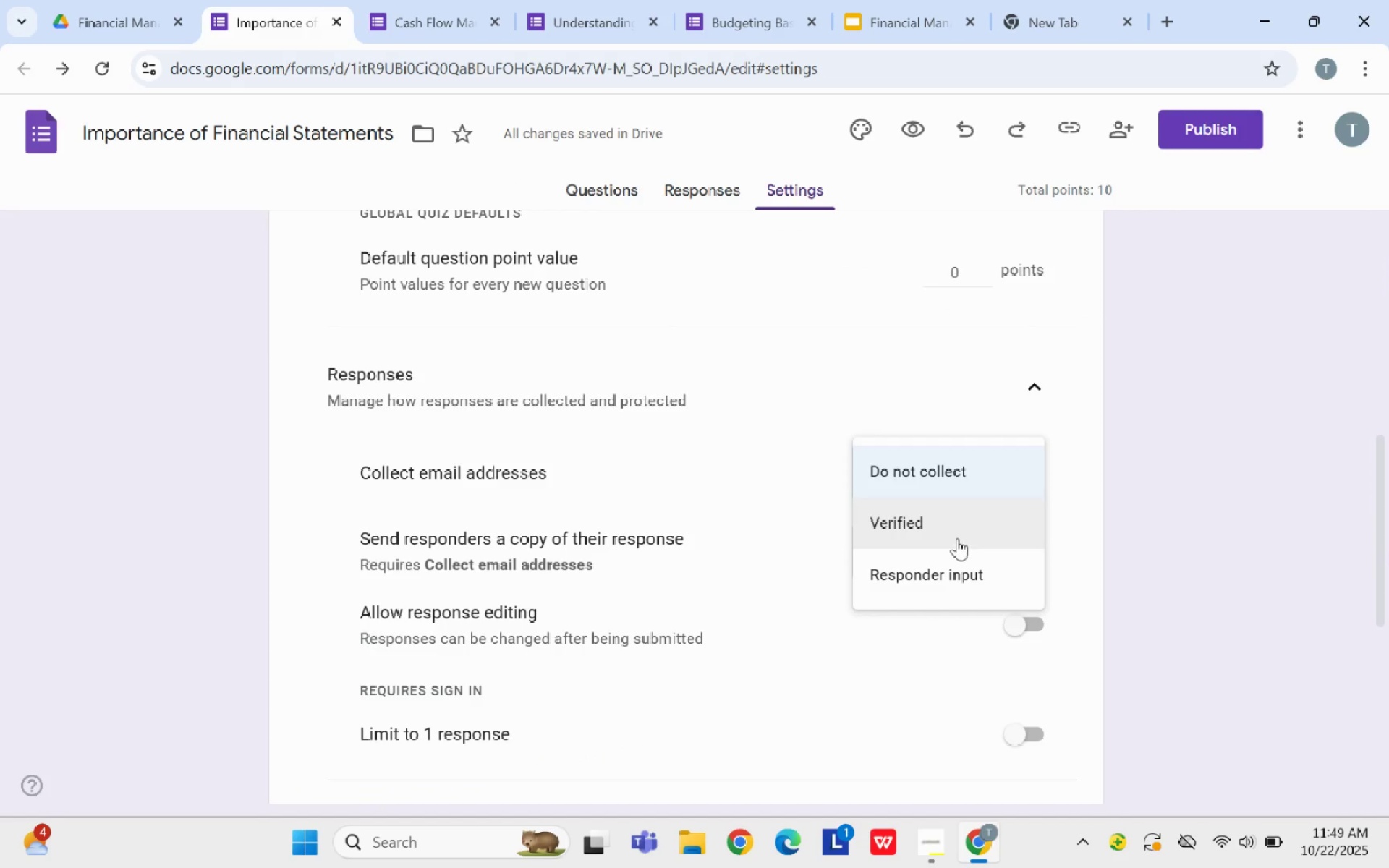 
left_click([957, 533])
 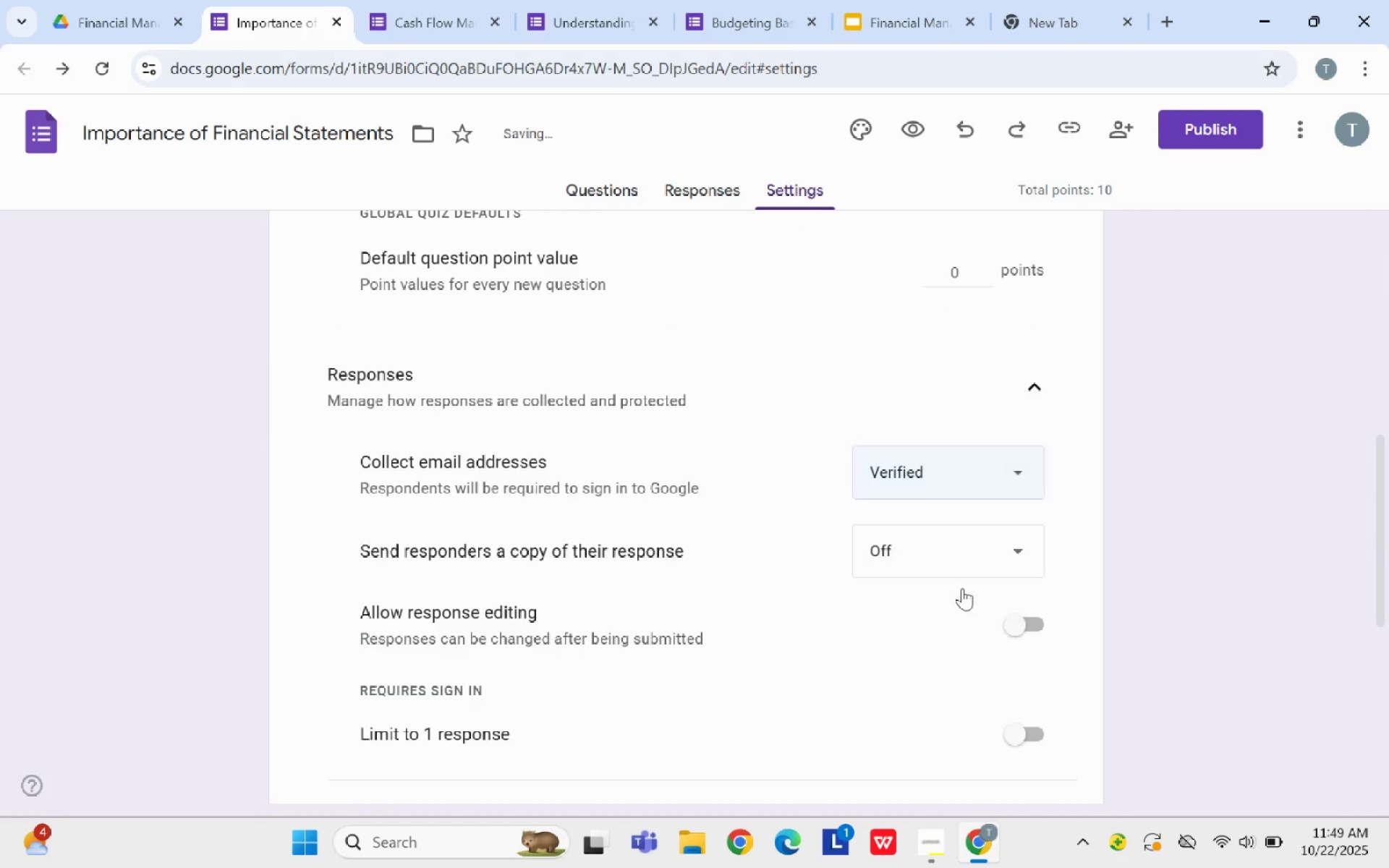 
scroll: coordinate [998, 650], scroll_direction: down, amount: 5.0
 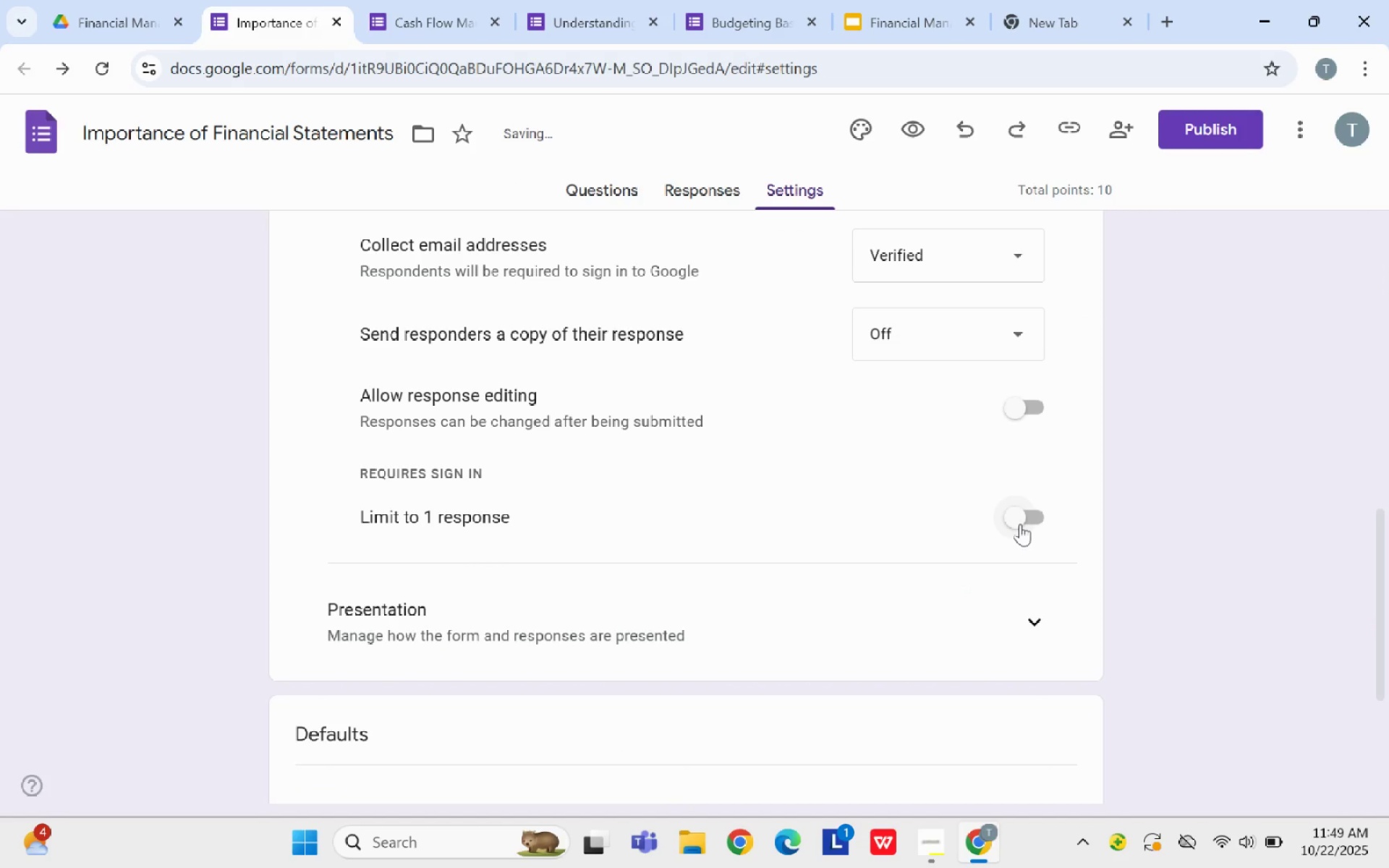 
left_click([1020, 524])
 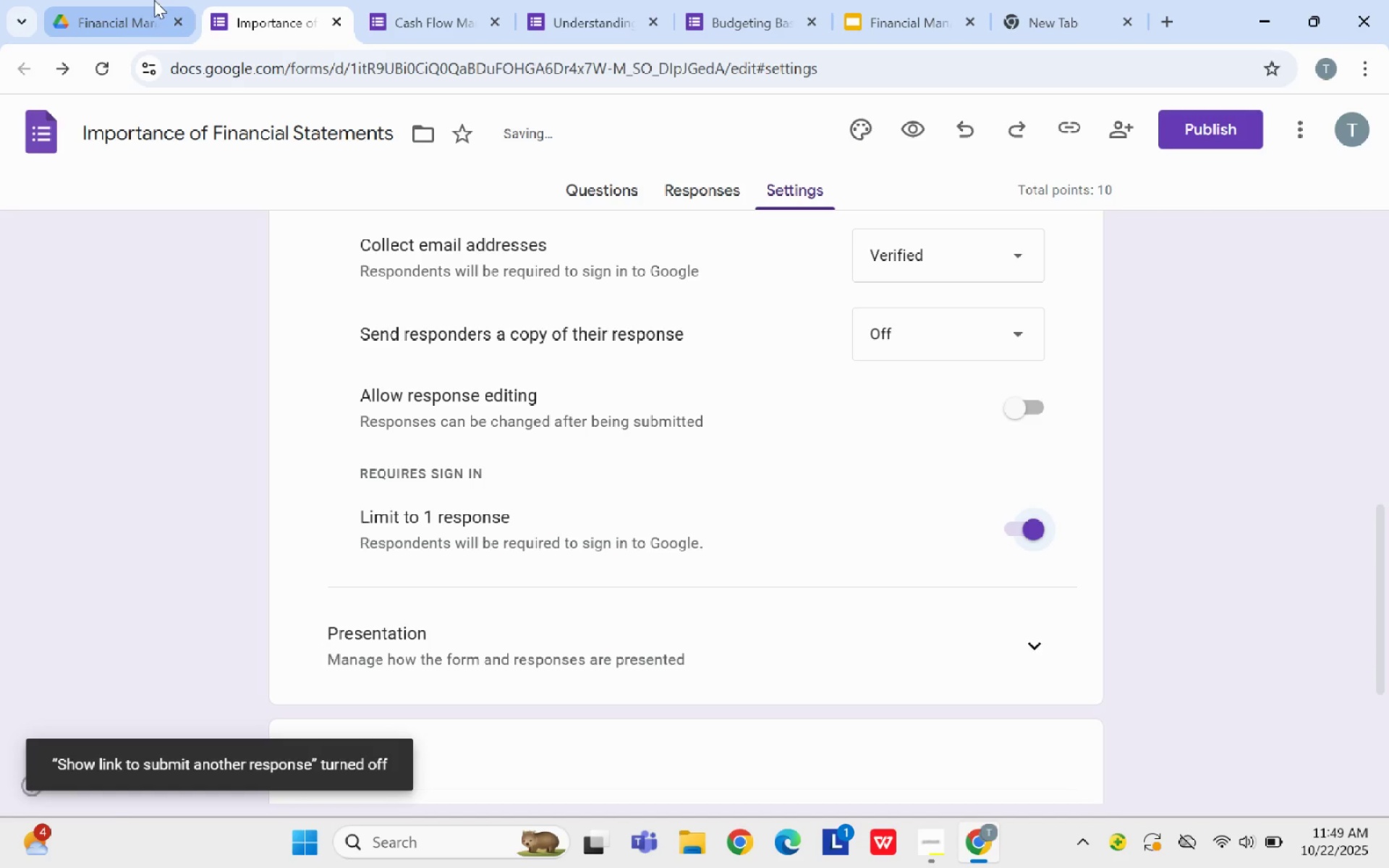 
left_click([141, 0])
 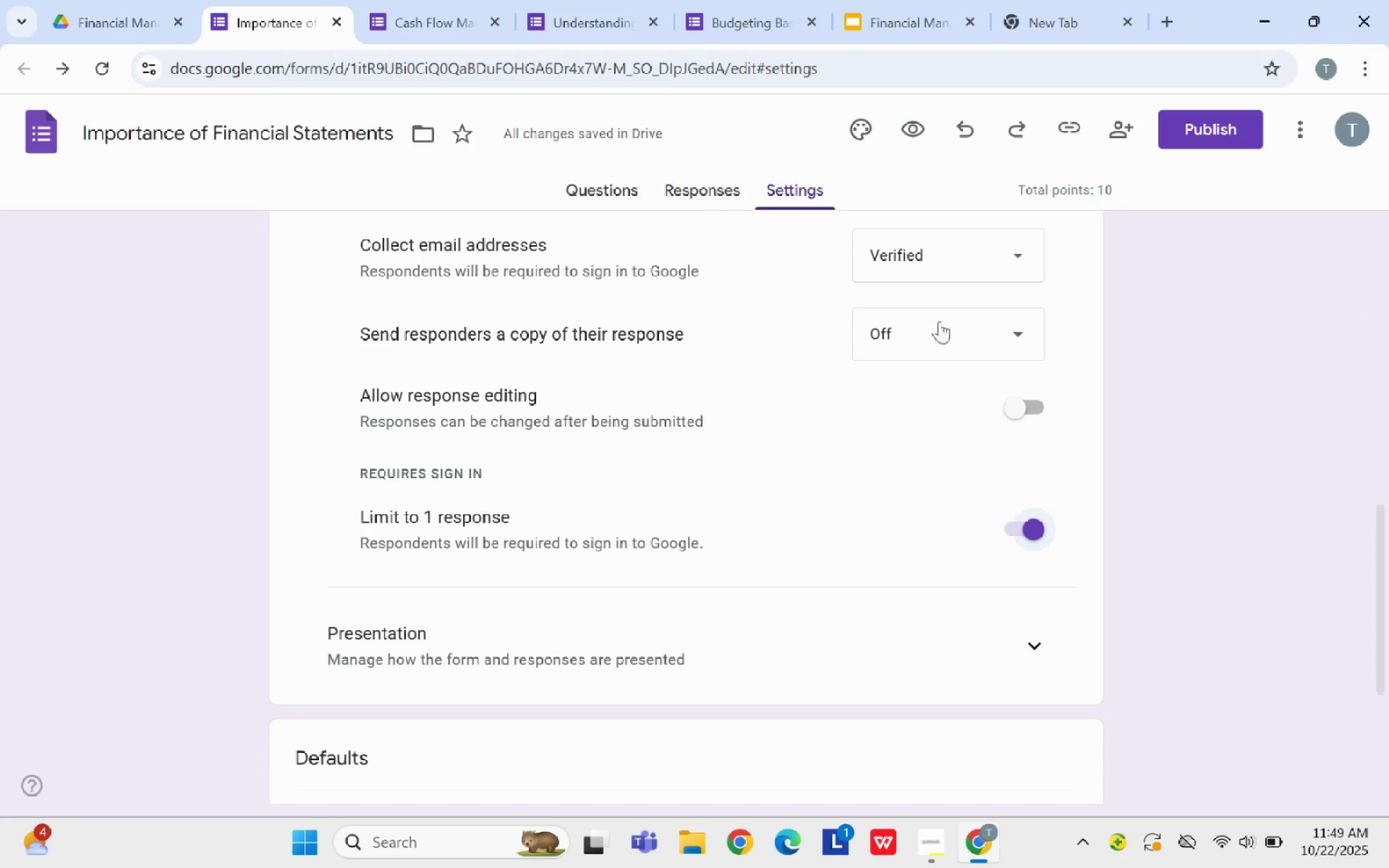 
left_click([581, 186])
 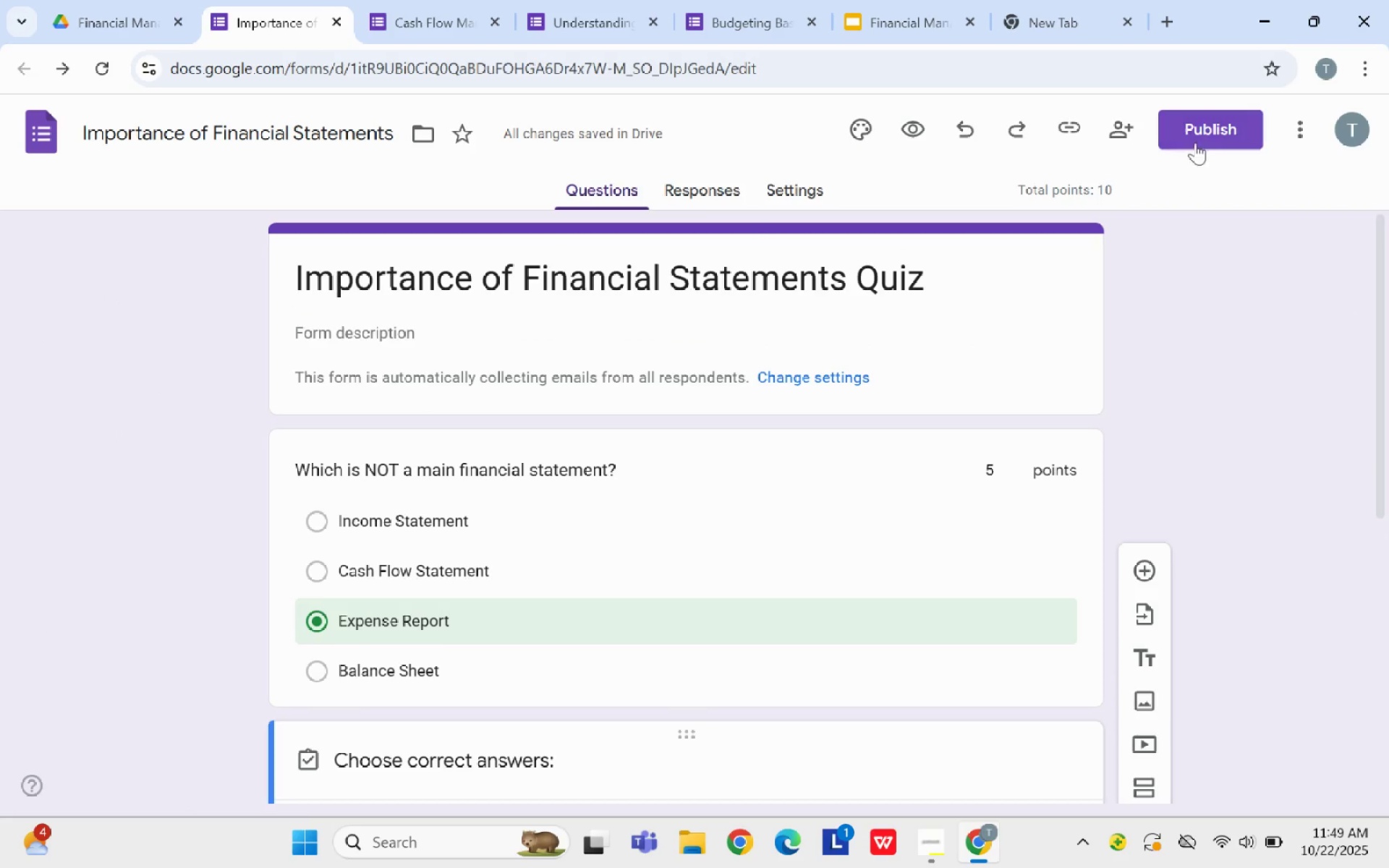 
left_click([1192, 124])
 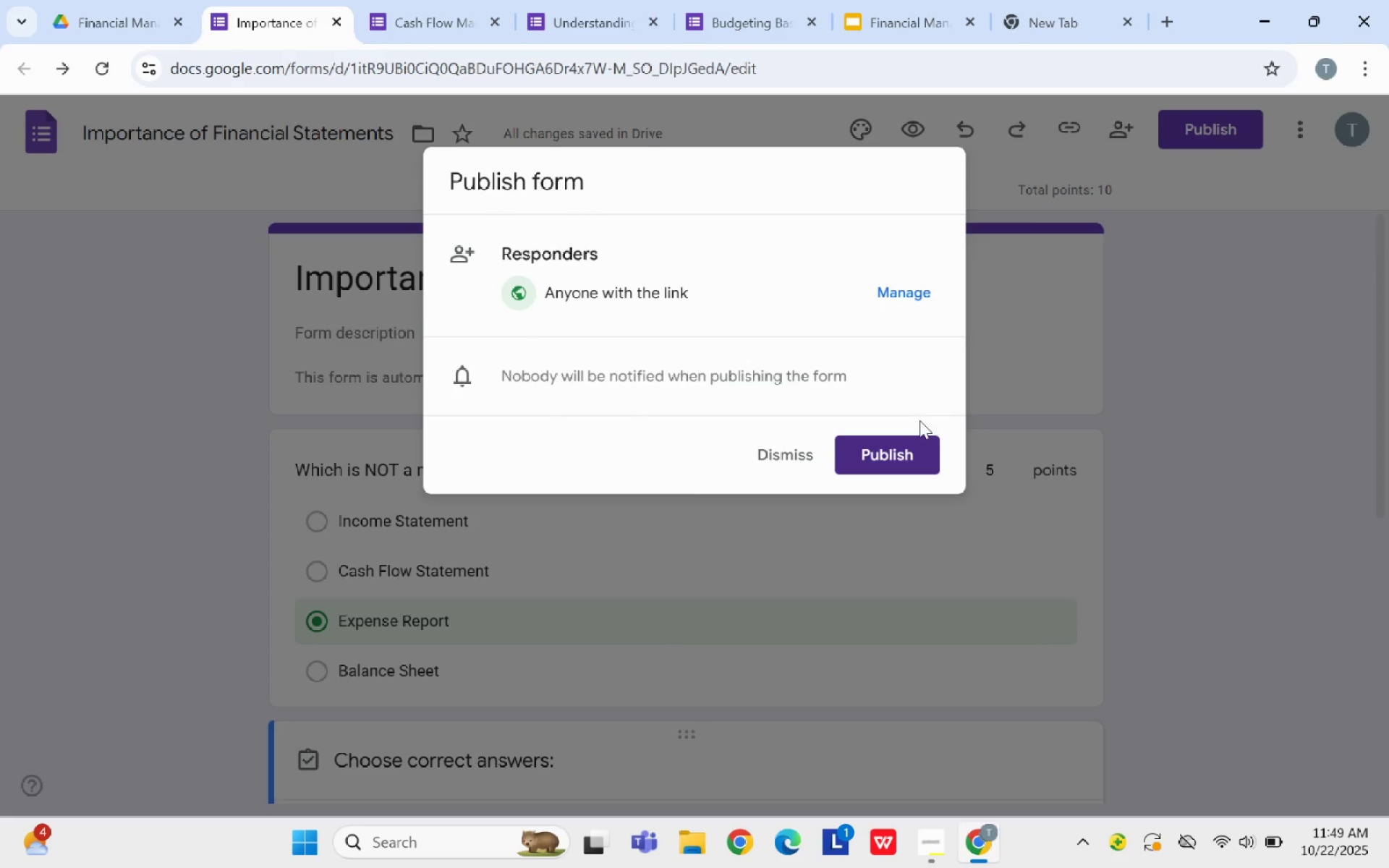 
left_click([888, 443])
 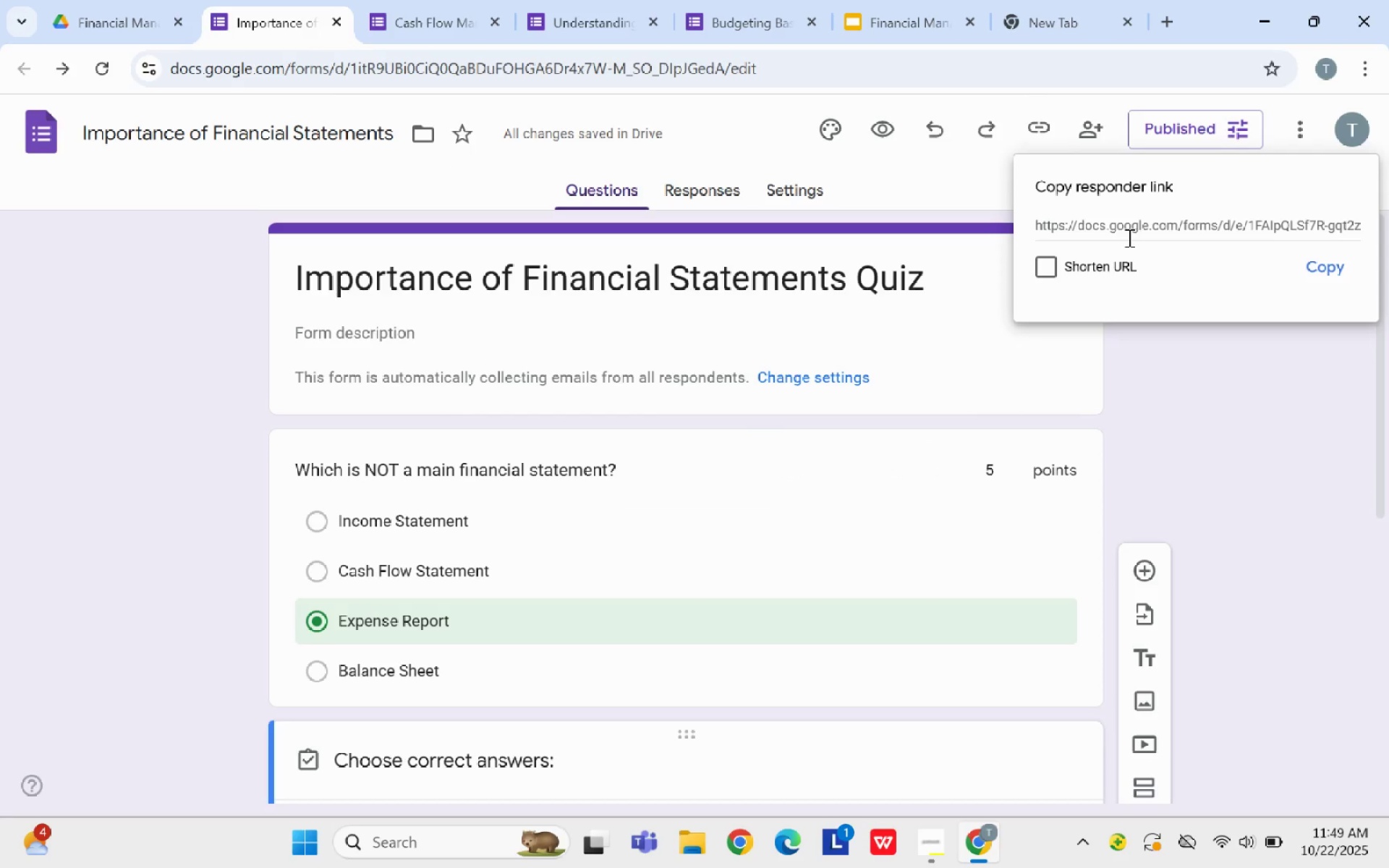 
left_click([1042, 275])
 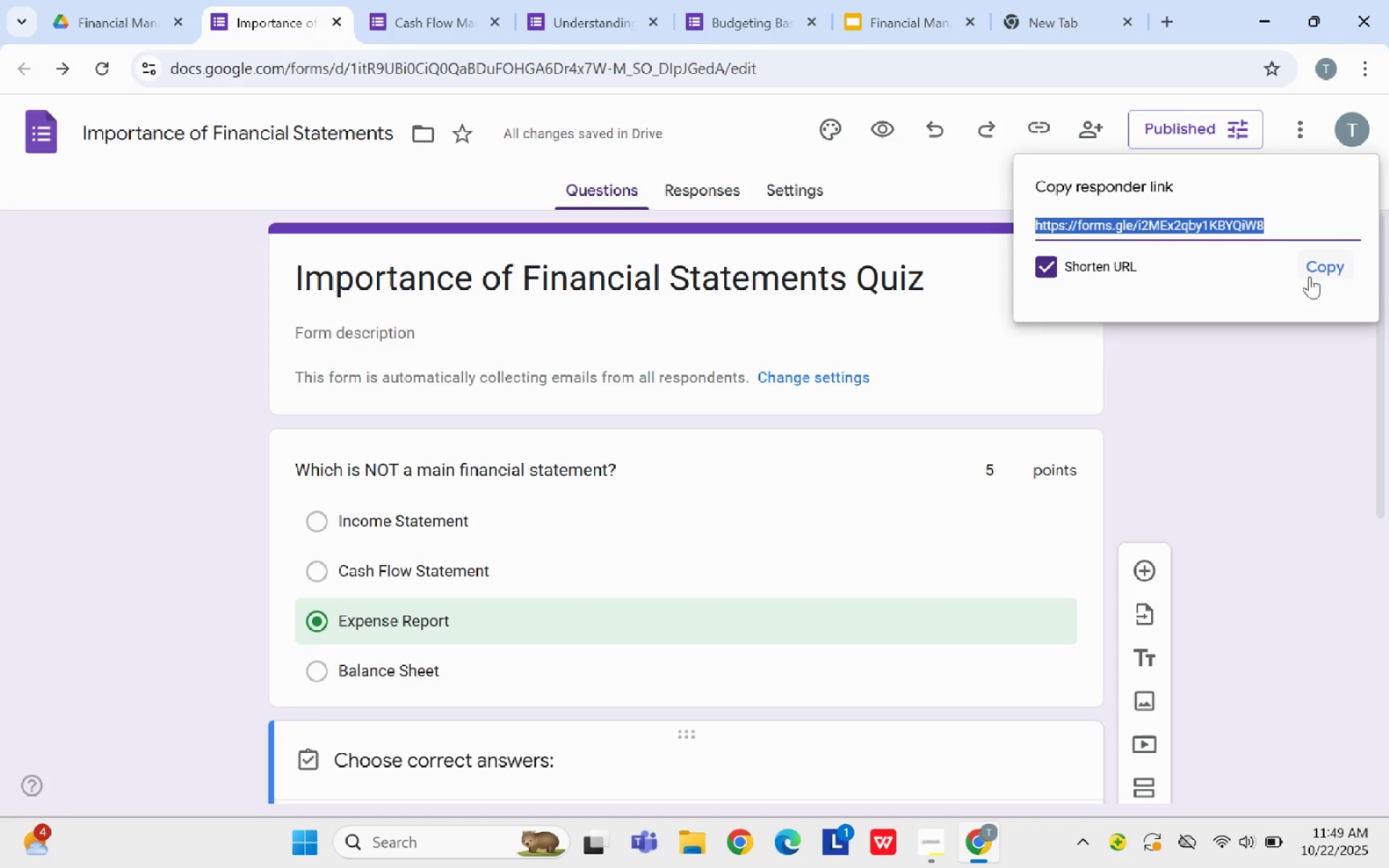 
left_click([1317, 273])
 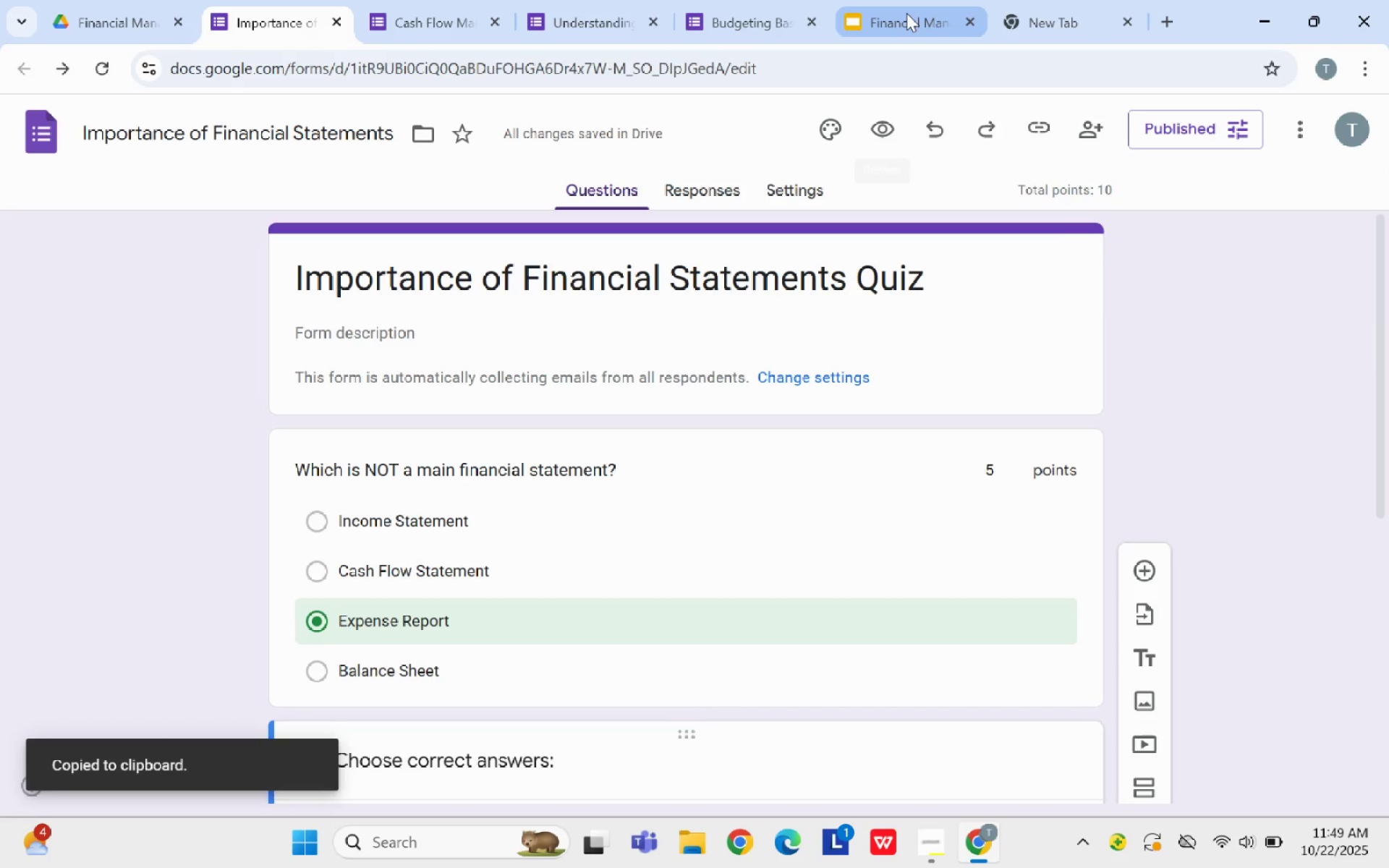 
left_click([904, 12])
 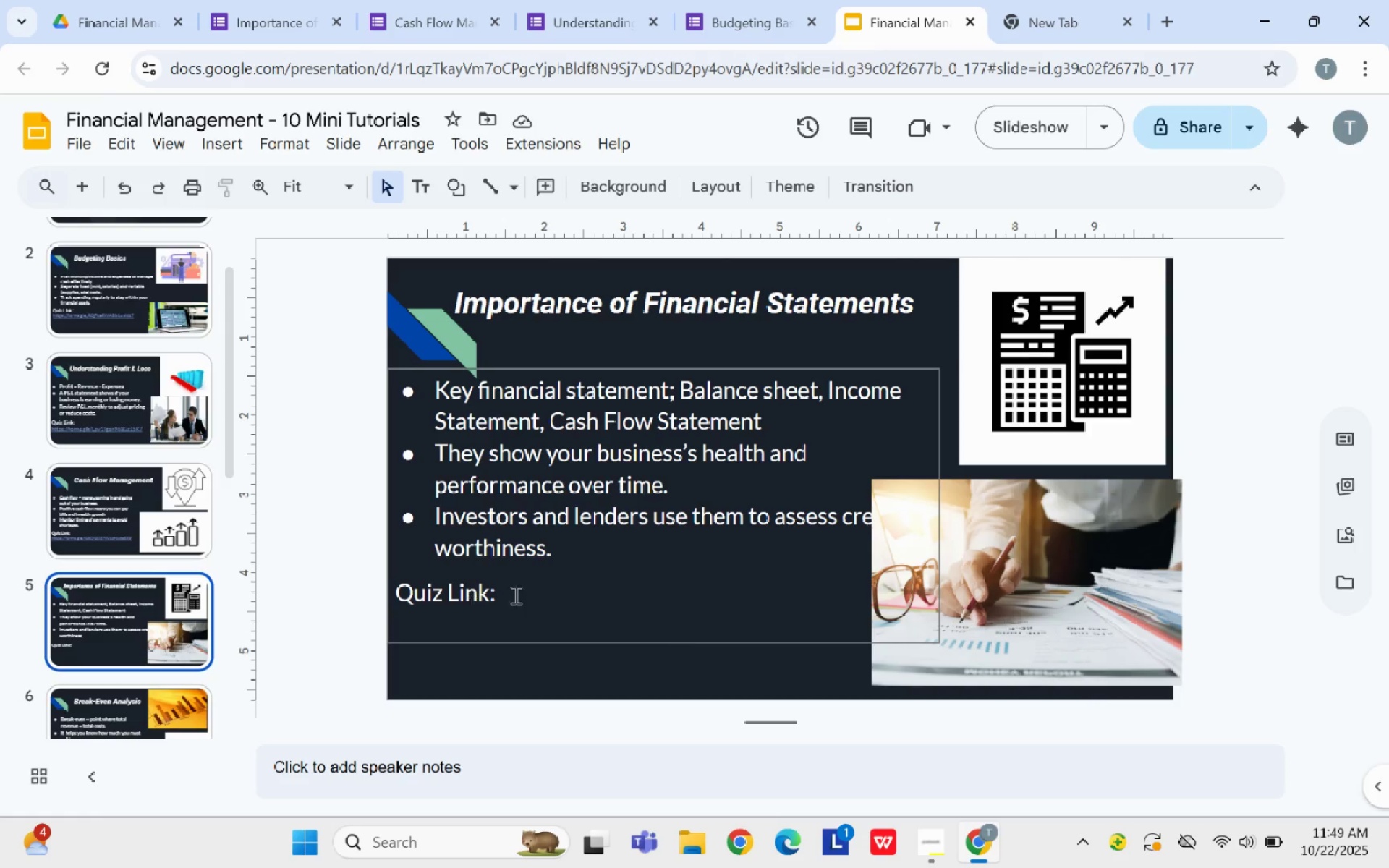 
left_click([524, 591])
 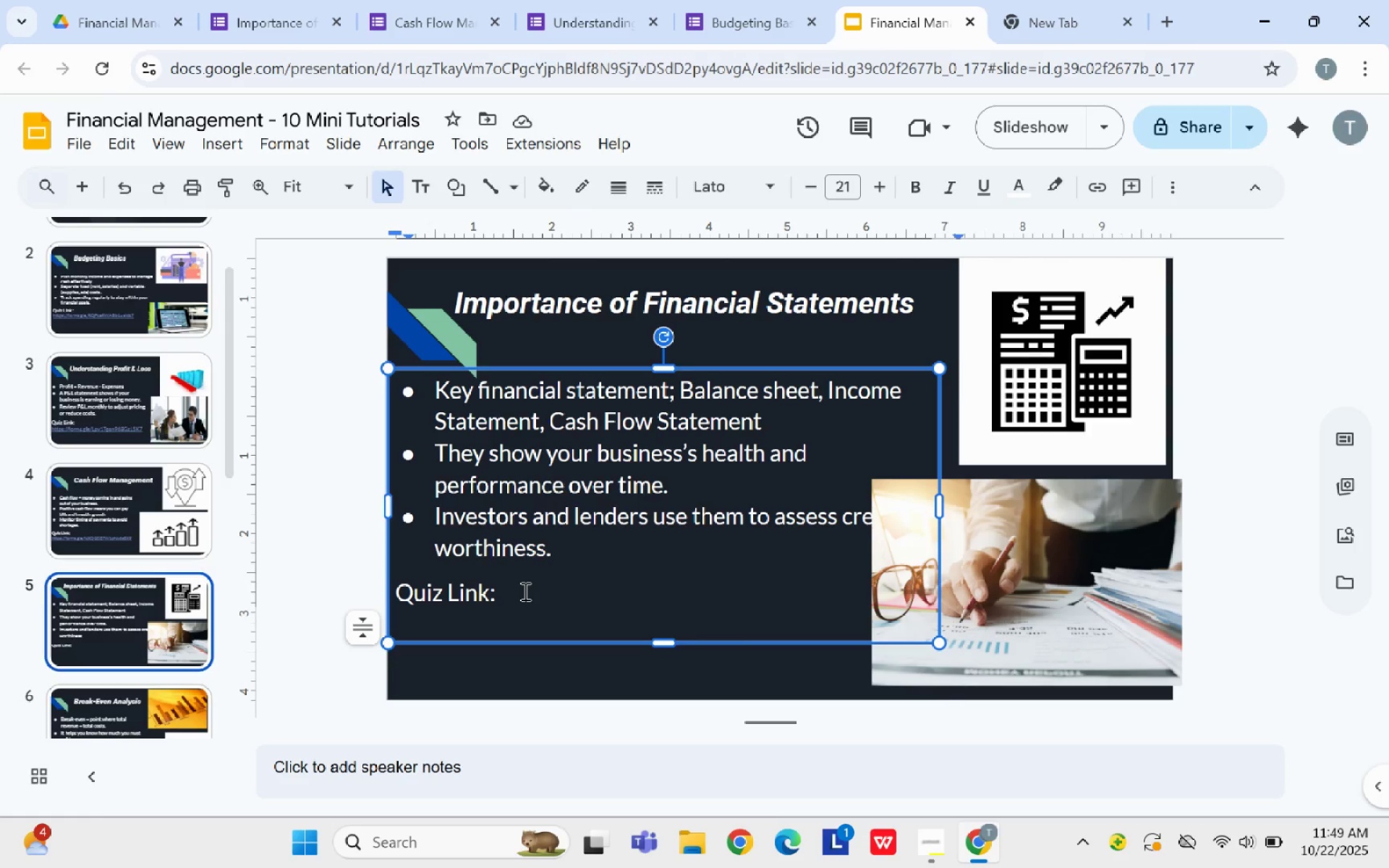 
key(Control+V)
 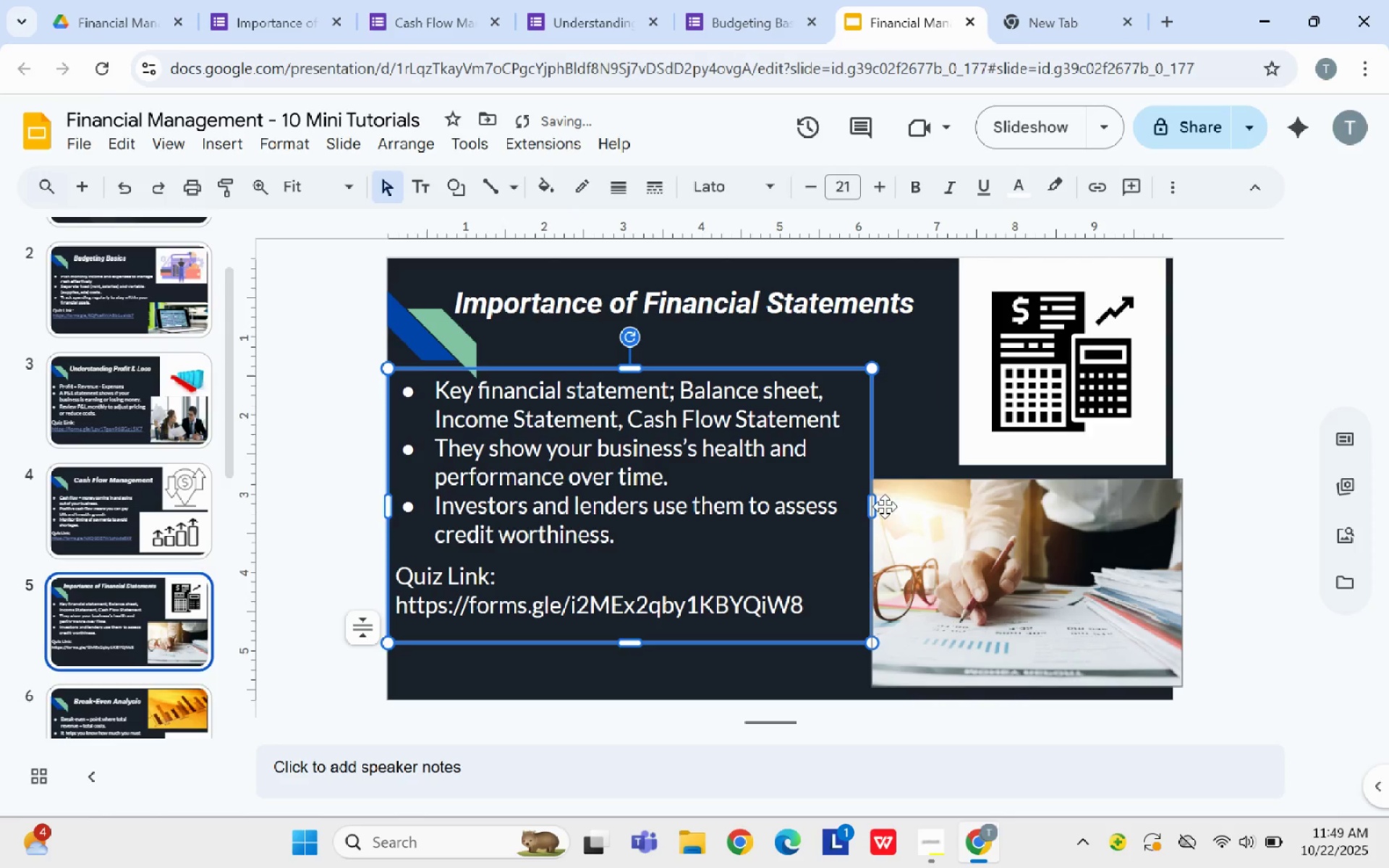 
wait(5.95)
 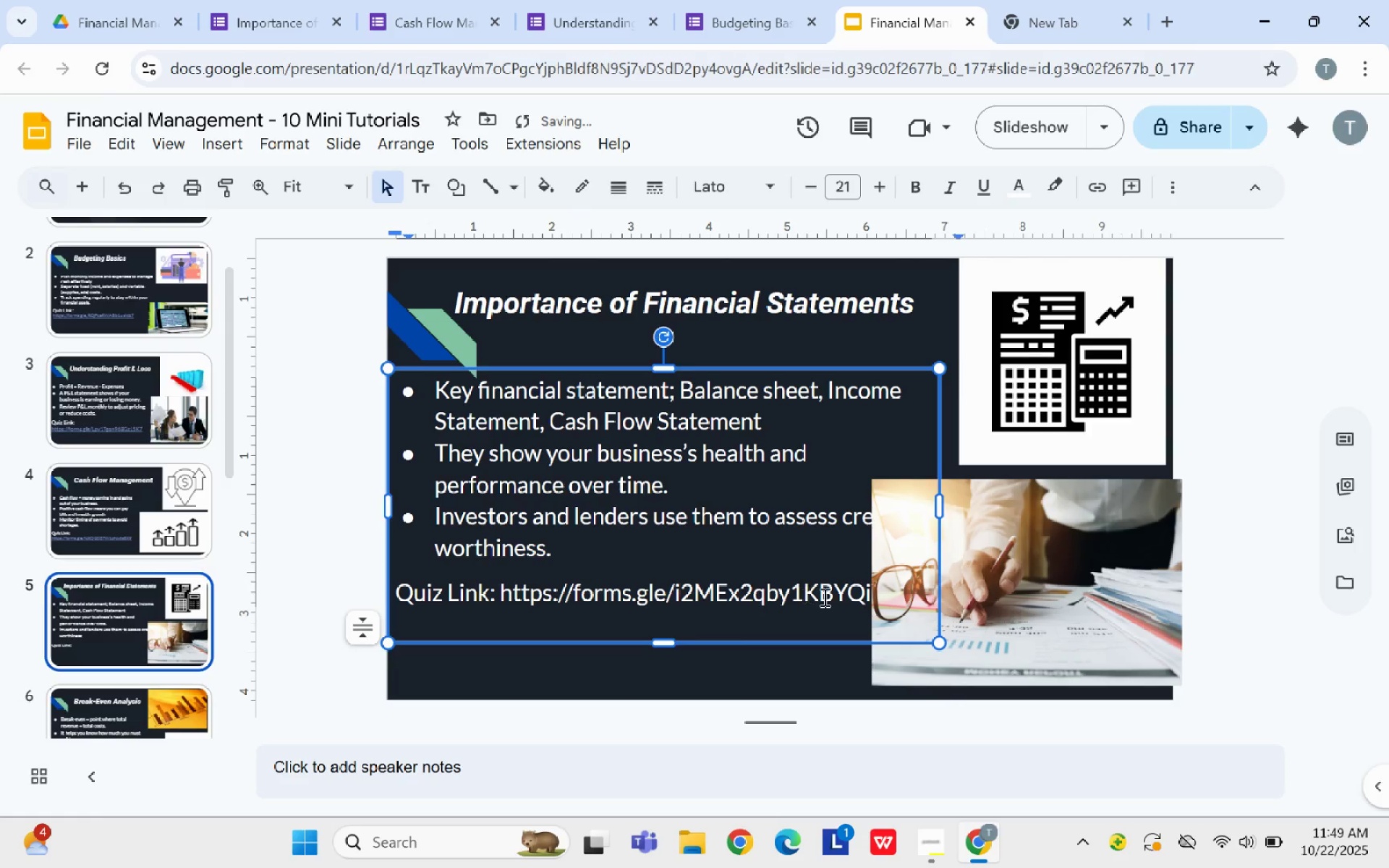 
left_click([797, 608])
 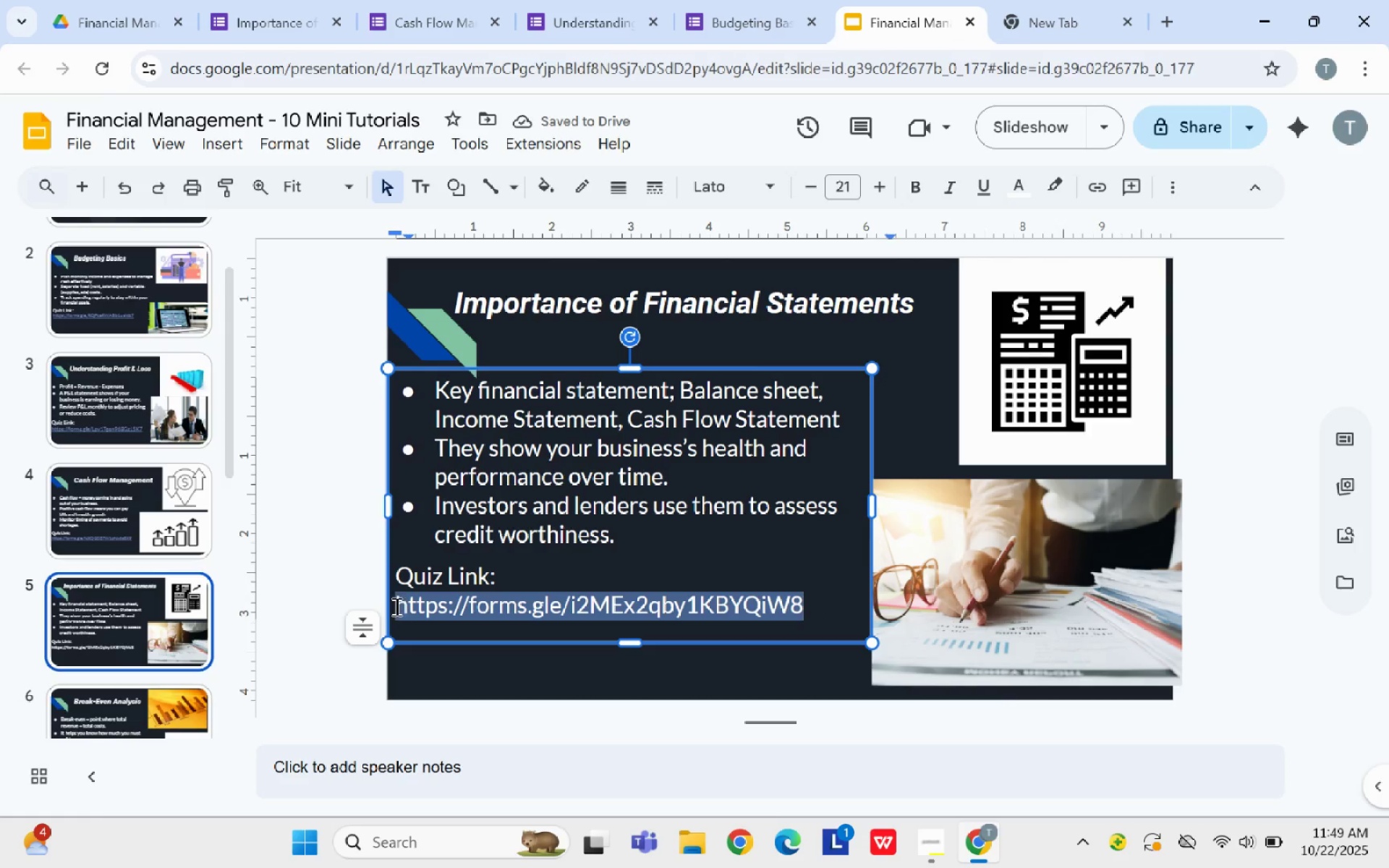 
right_click([401, 605])
 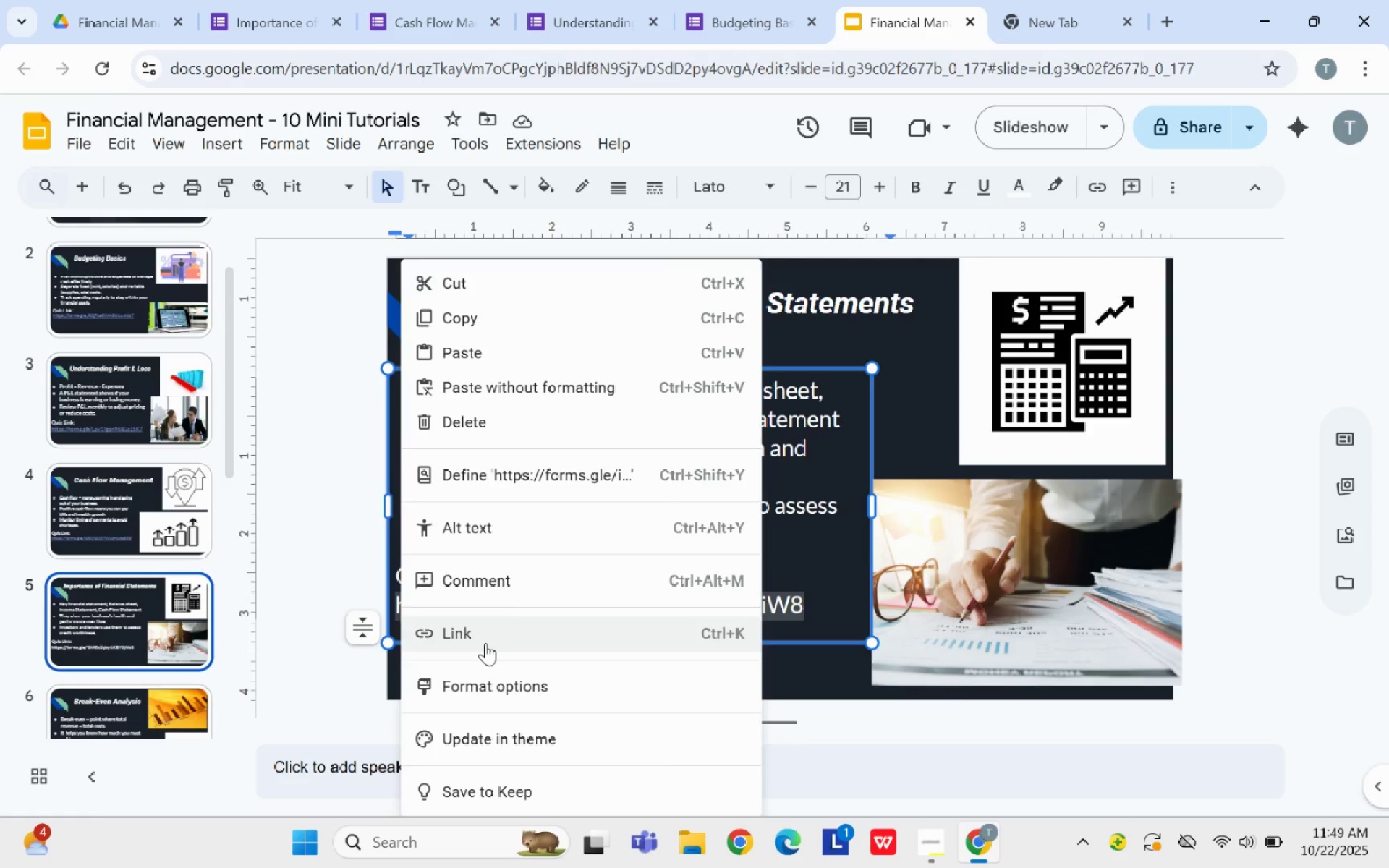 
left_click([485, 643])
 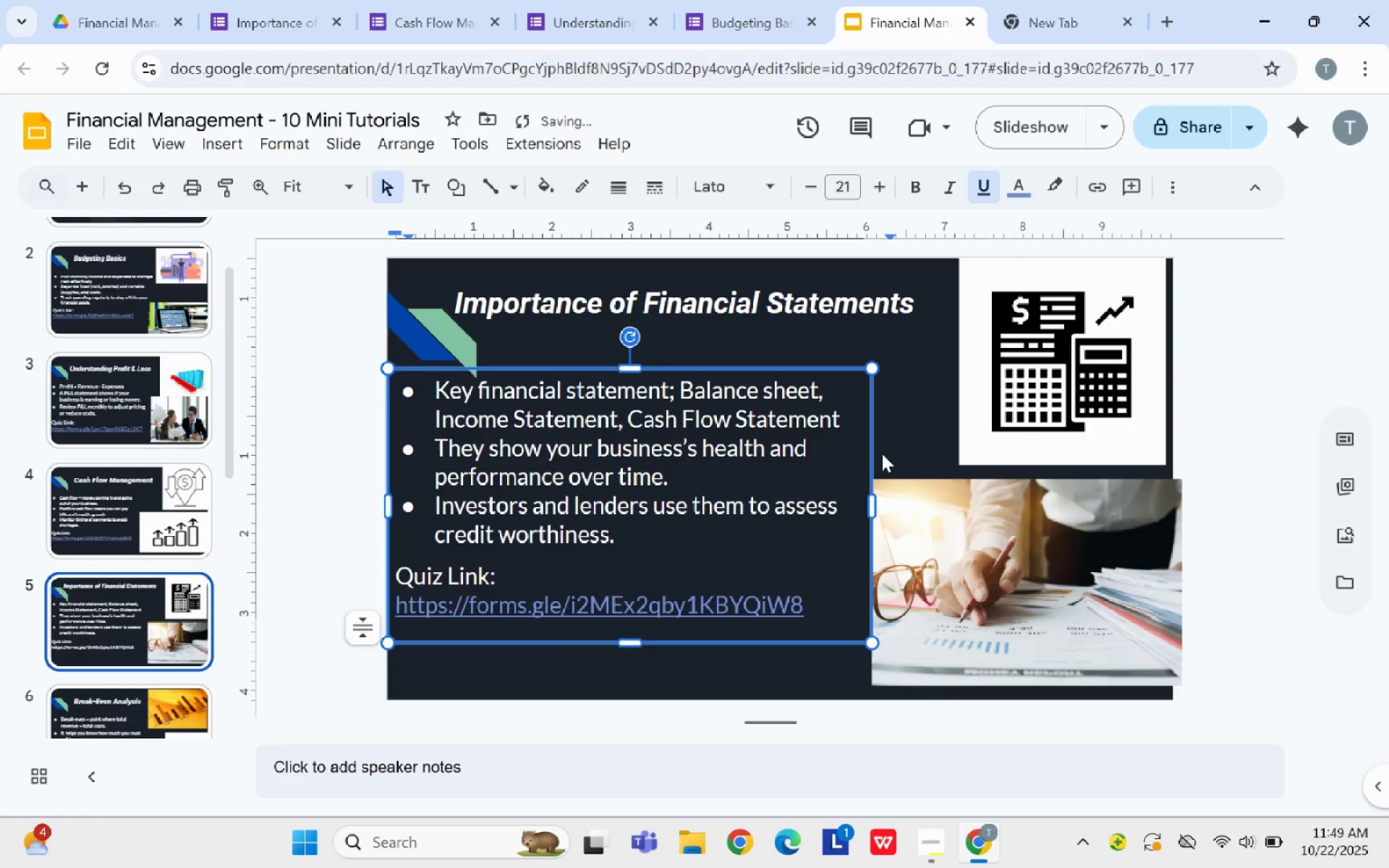 
left_click([897, 428])
 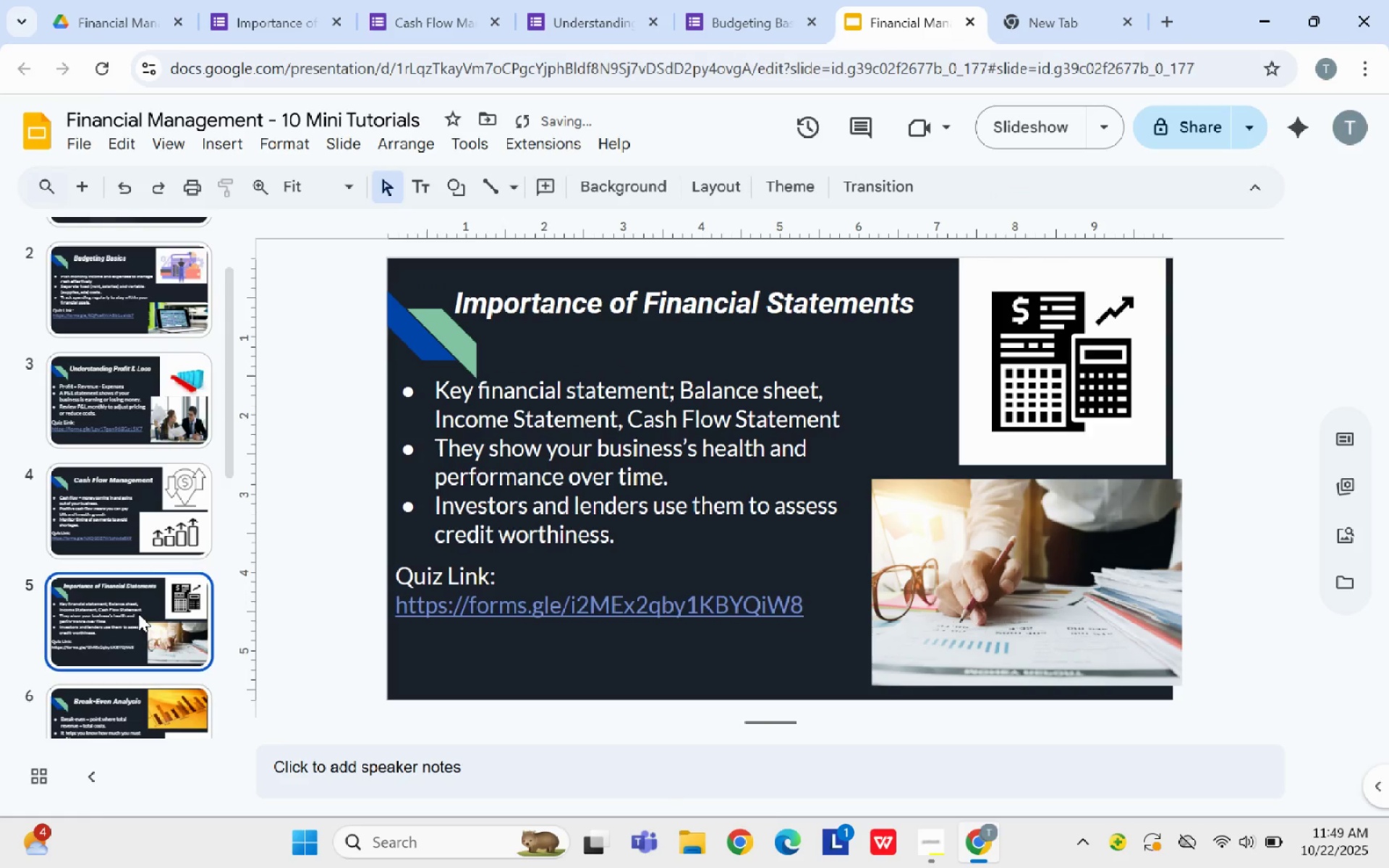 
scroll: coordinate [135, 611], scroll_direction: down, amount: 2.0
 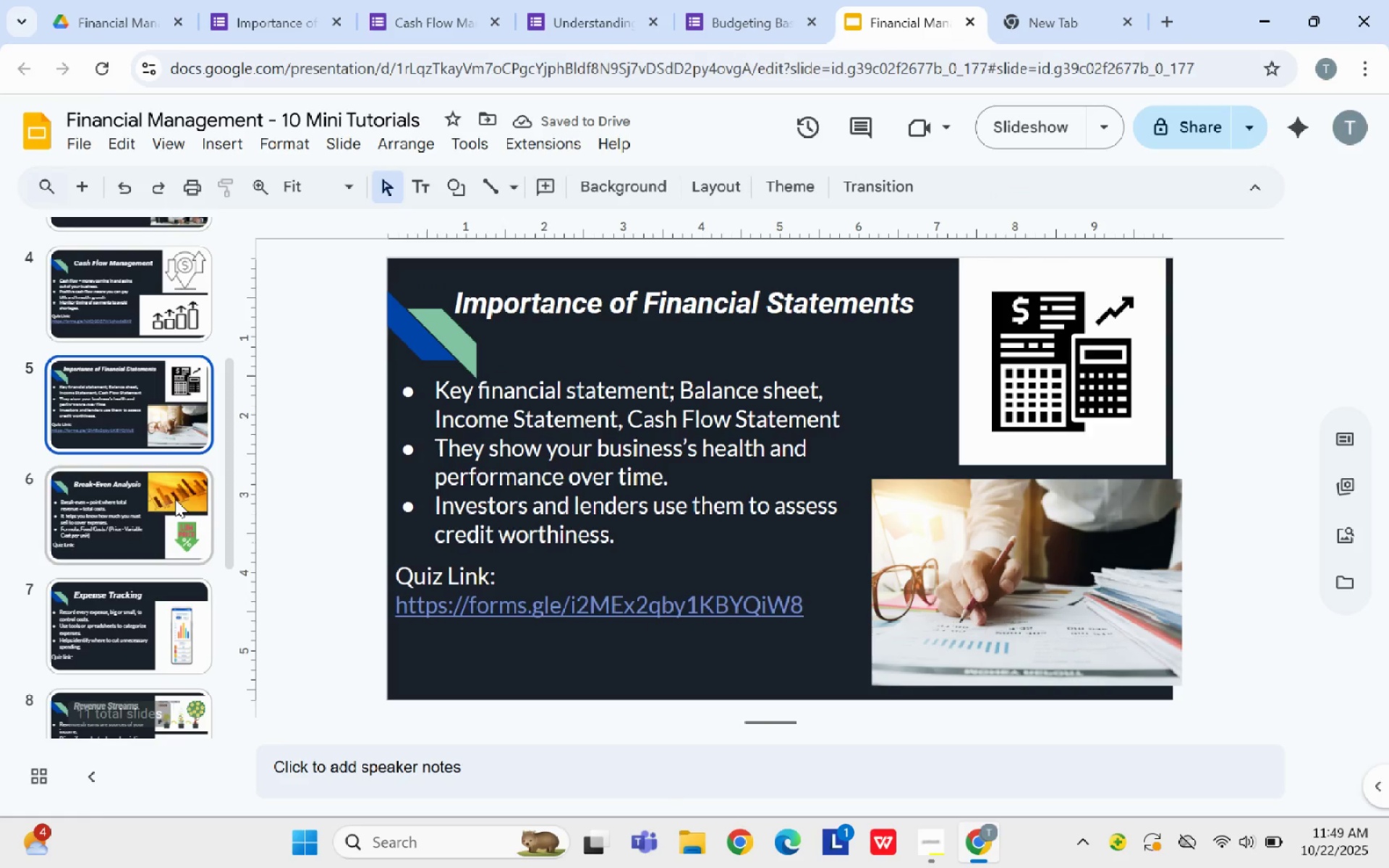 
left_click([175, 499])
 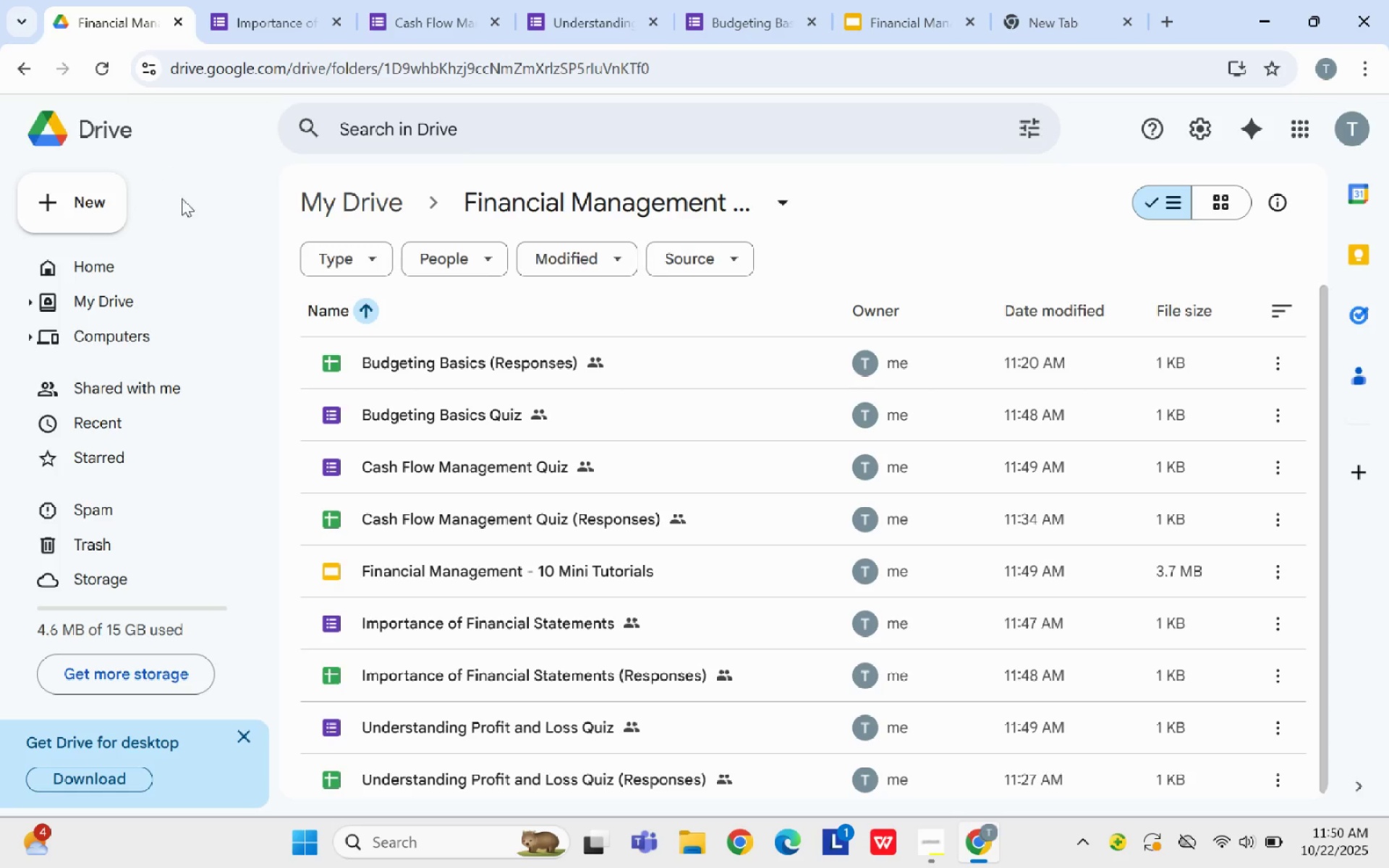 
left_click([92, 197])
 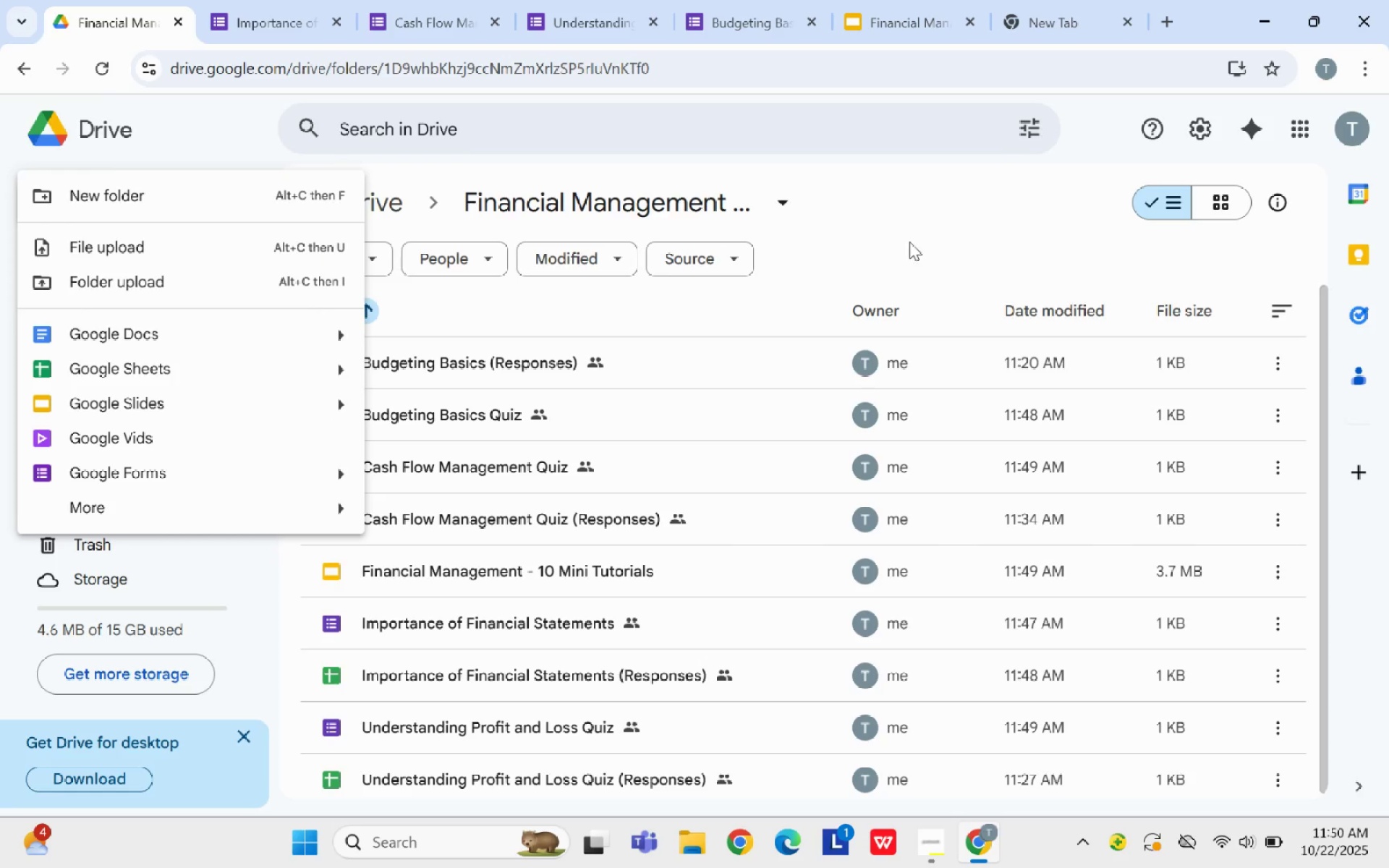 
left_click([901, 213])
 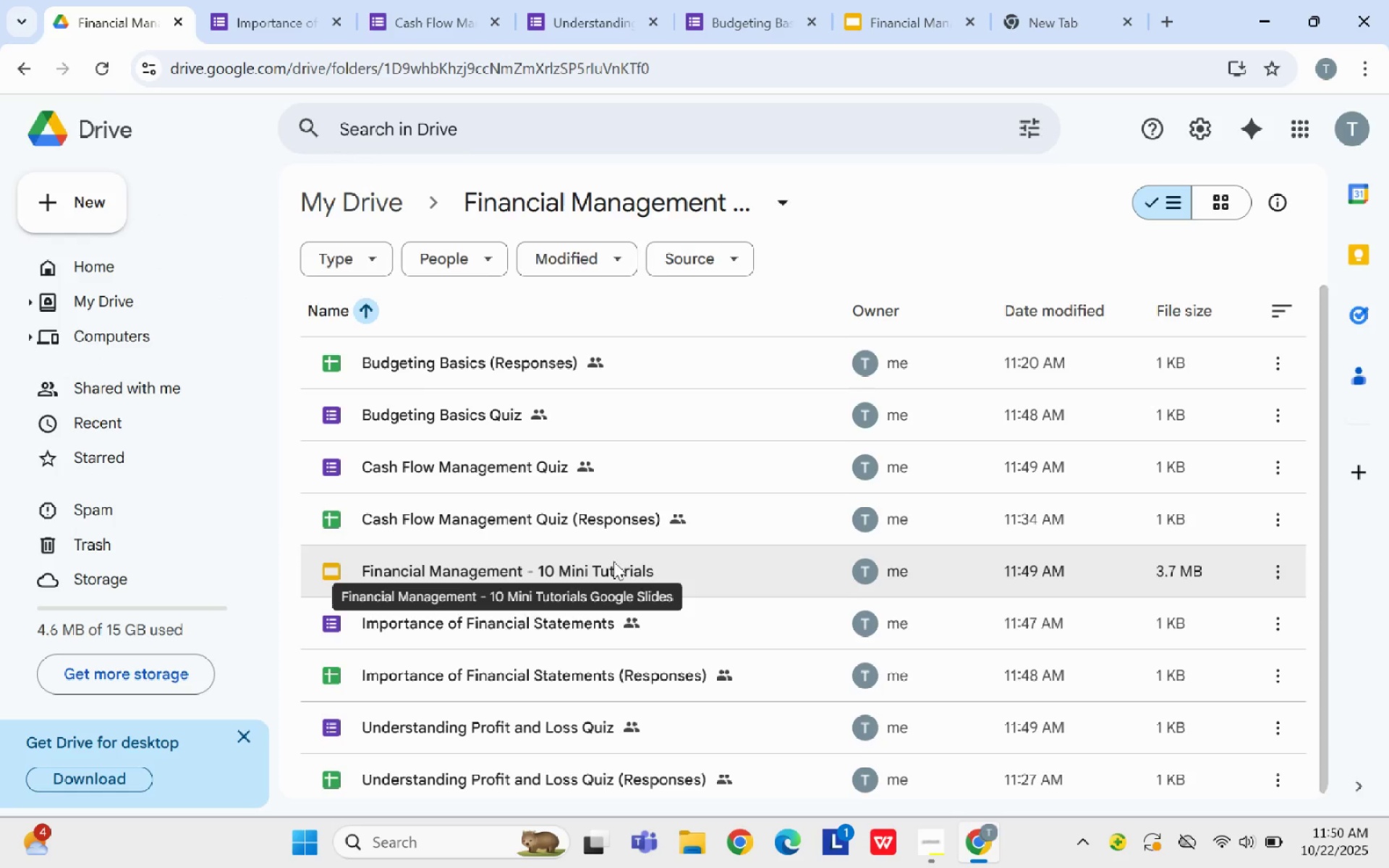 
scroll: coordinate [611, 561], scroll_direction: down, amount: 6.0
 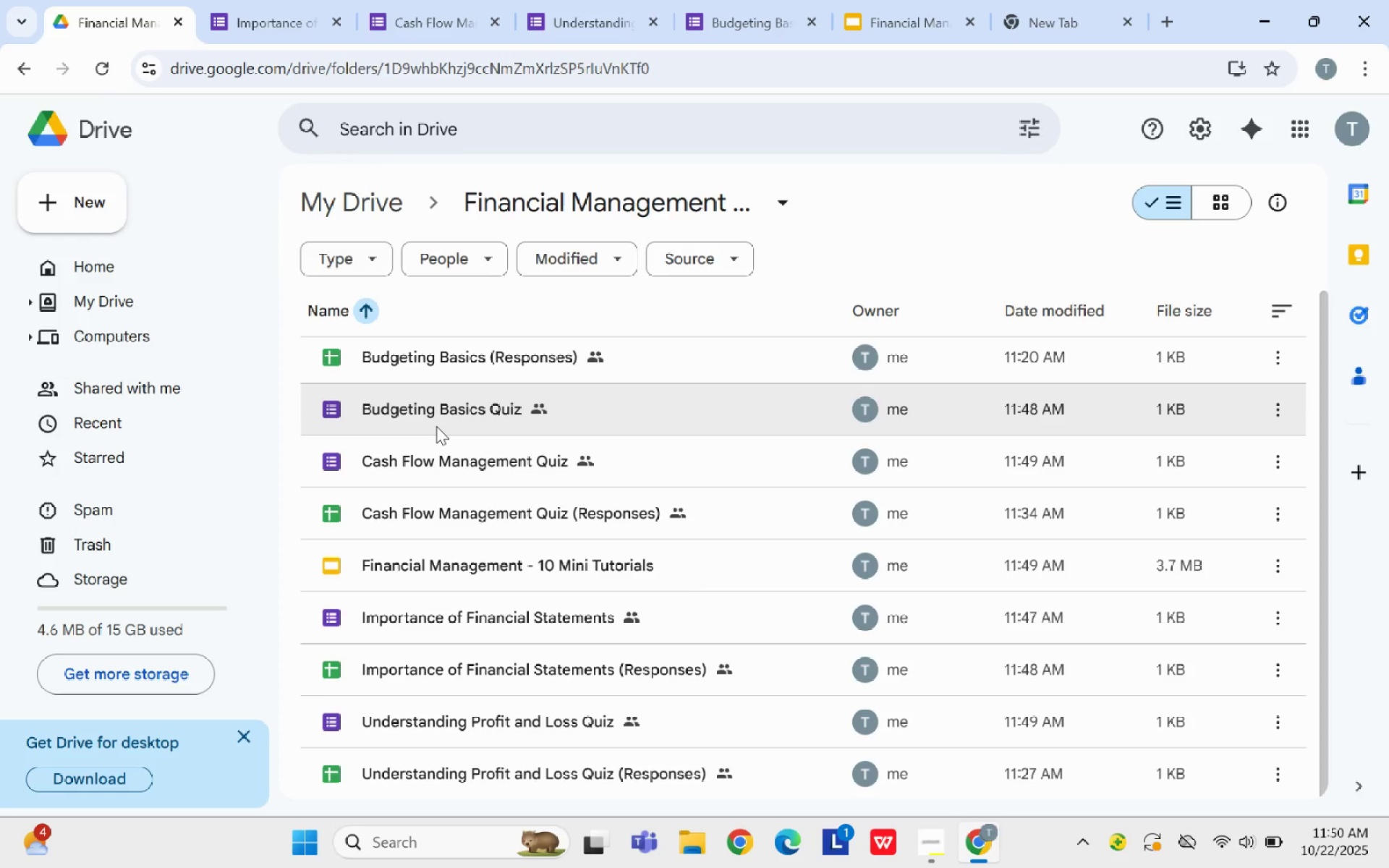 
wait(10.49)
 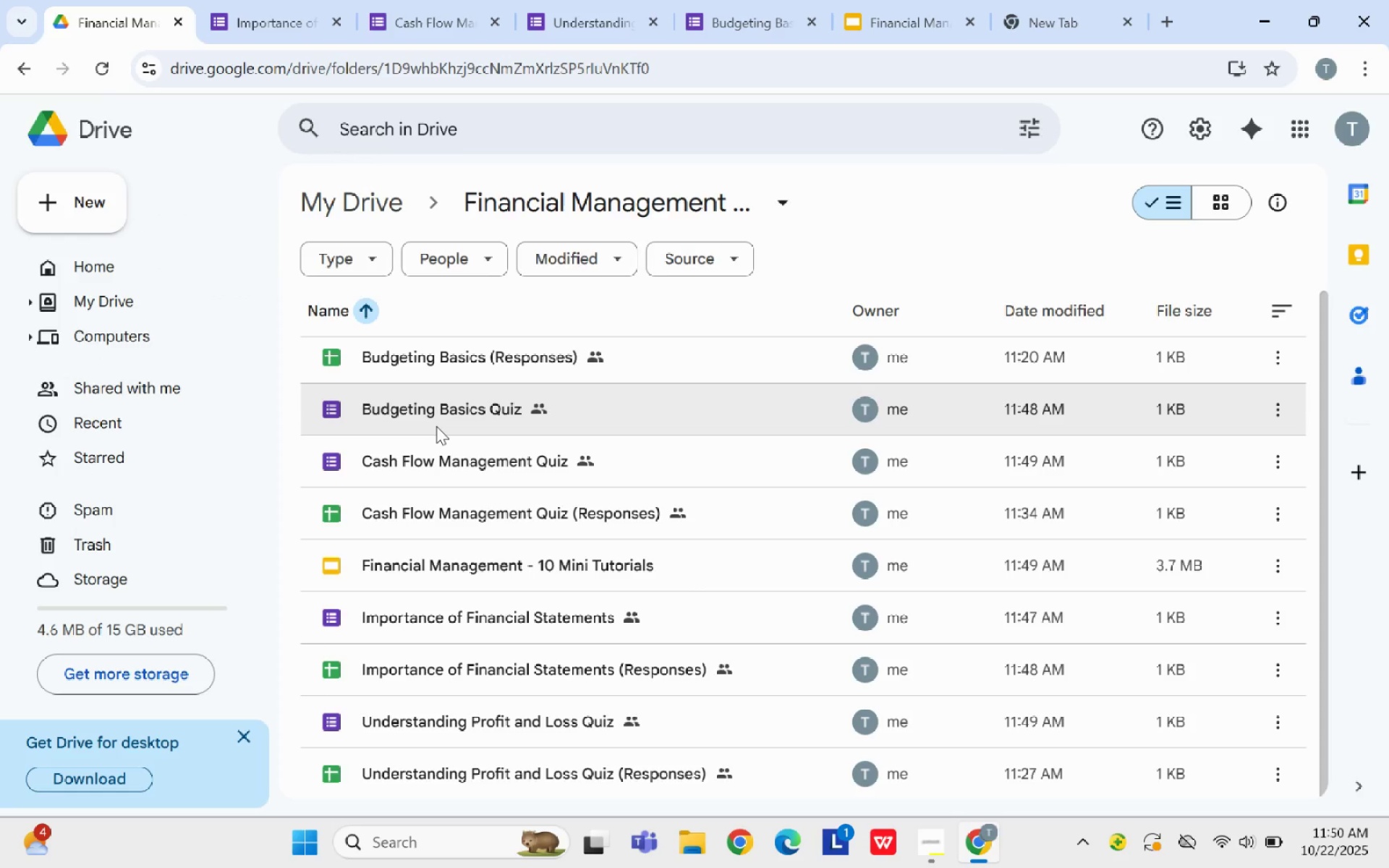 
left_click([80, 201])
 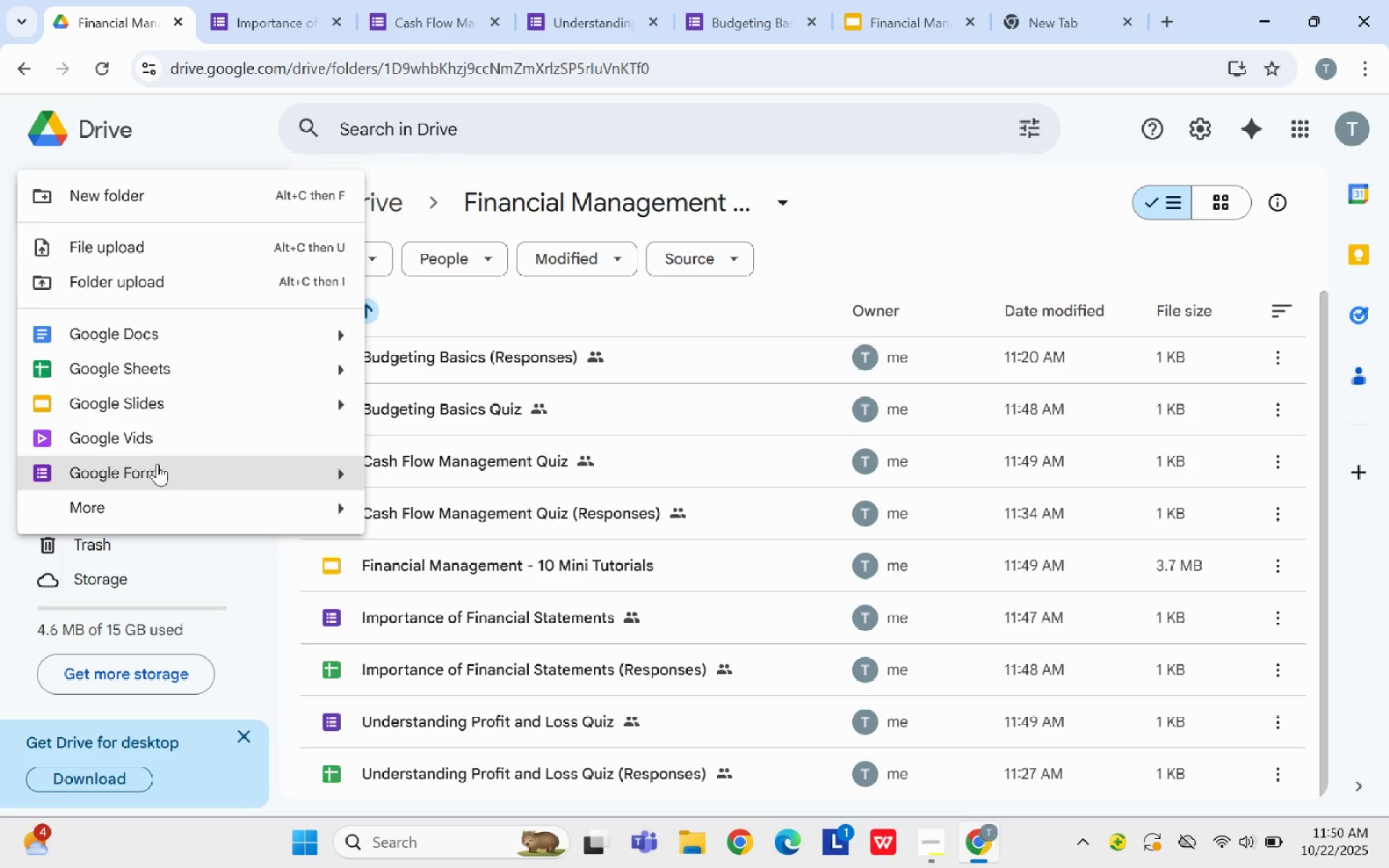 
left_click([157, 464])
 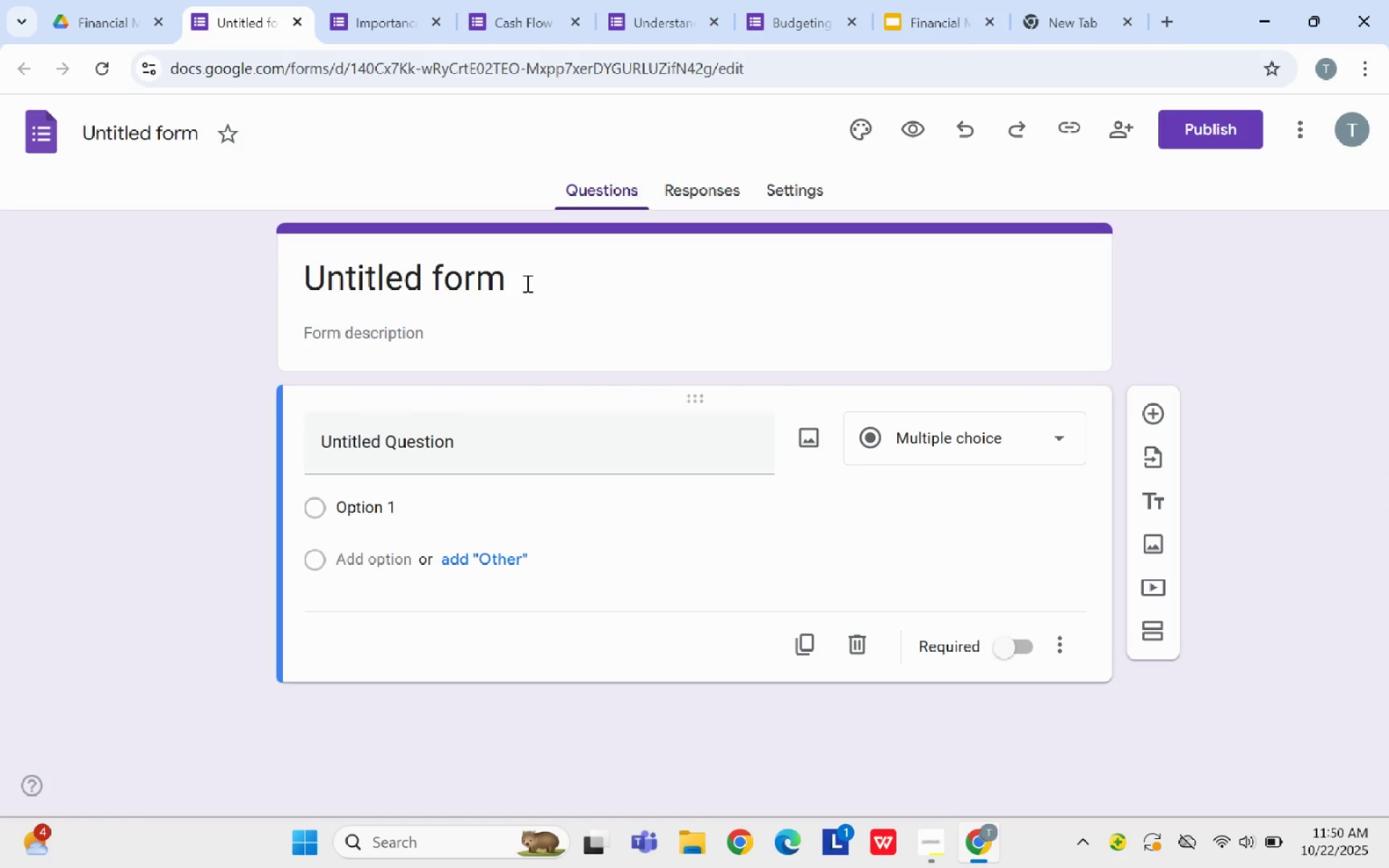 
wait(5.52)
 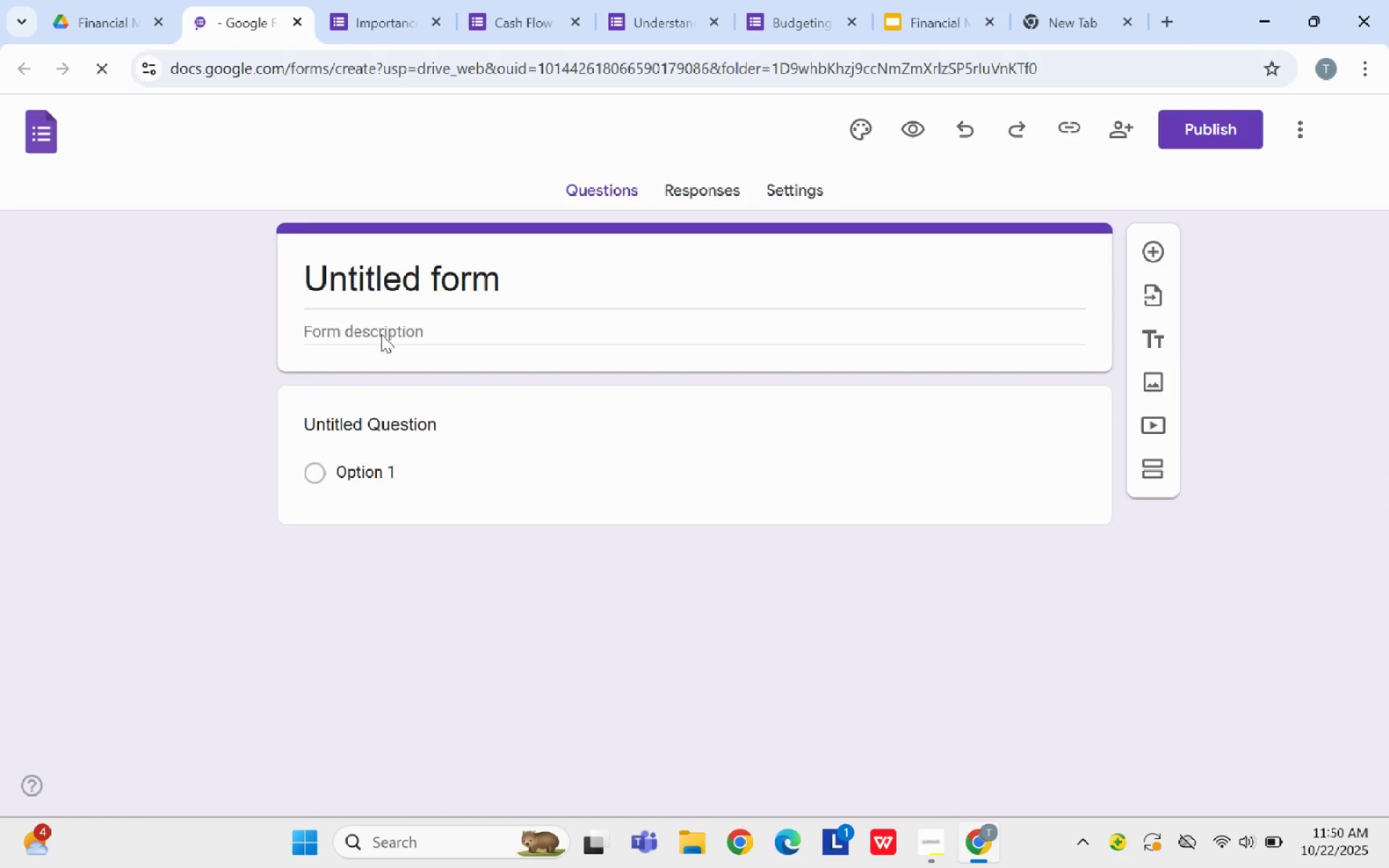 
type(Break )
key(Backspace)
type(-Even Ala)
key(Backspace)
key(Backspace)
type(a)
key(Backspace)
type(nalysis Quiz)
 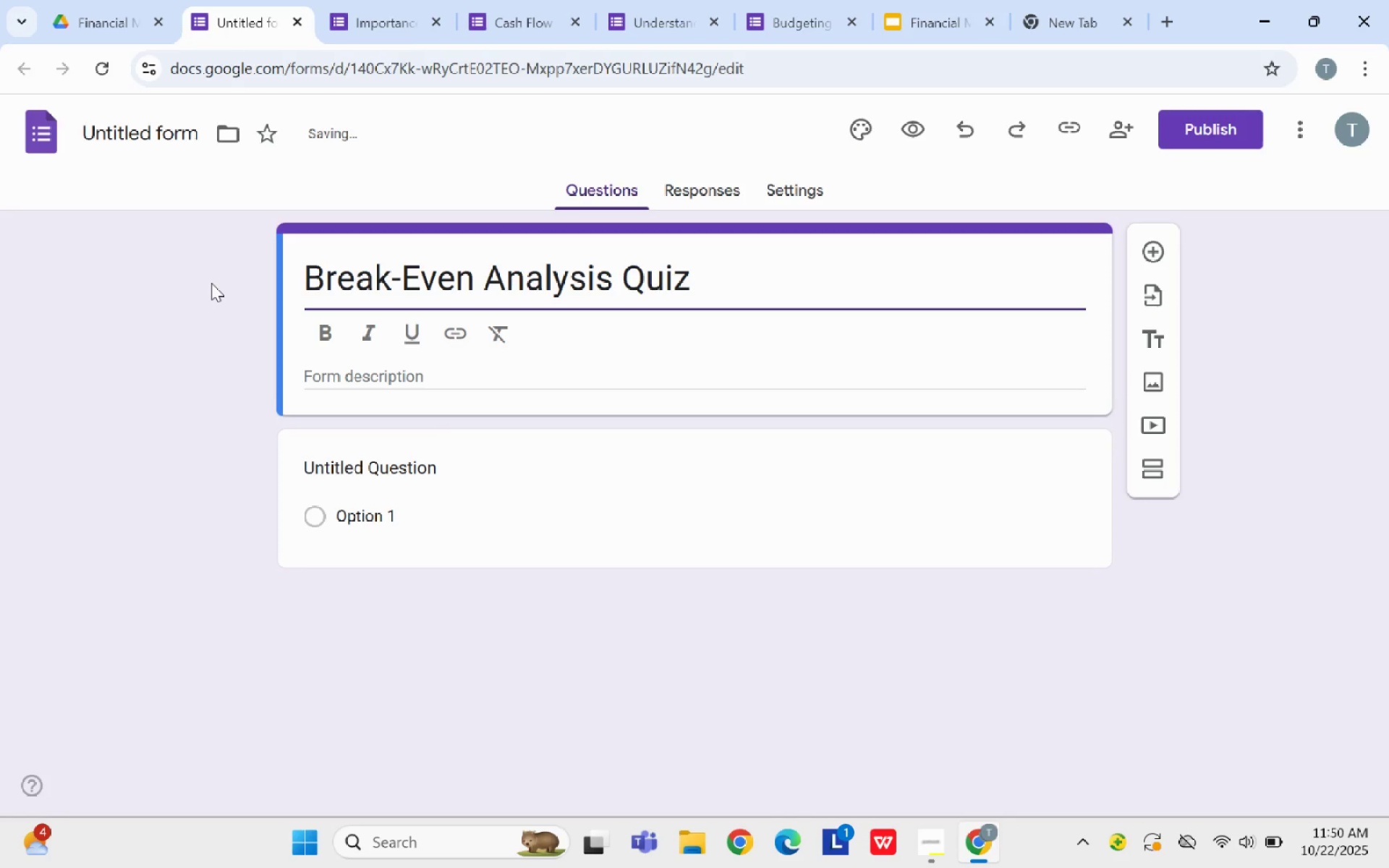 
left_click([135, 122])
 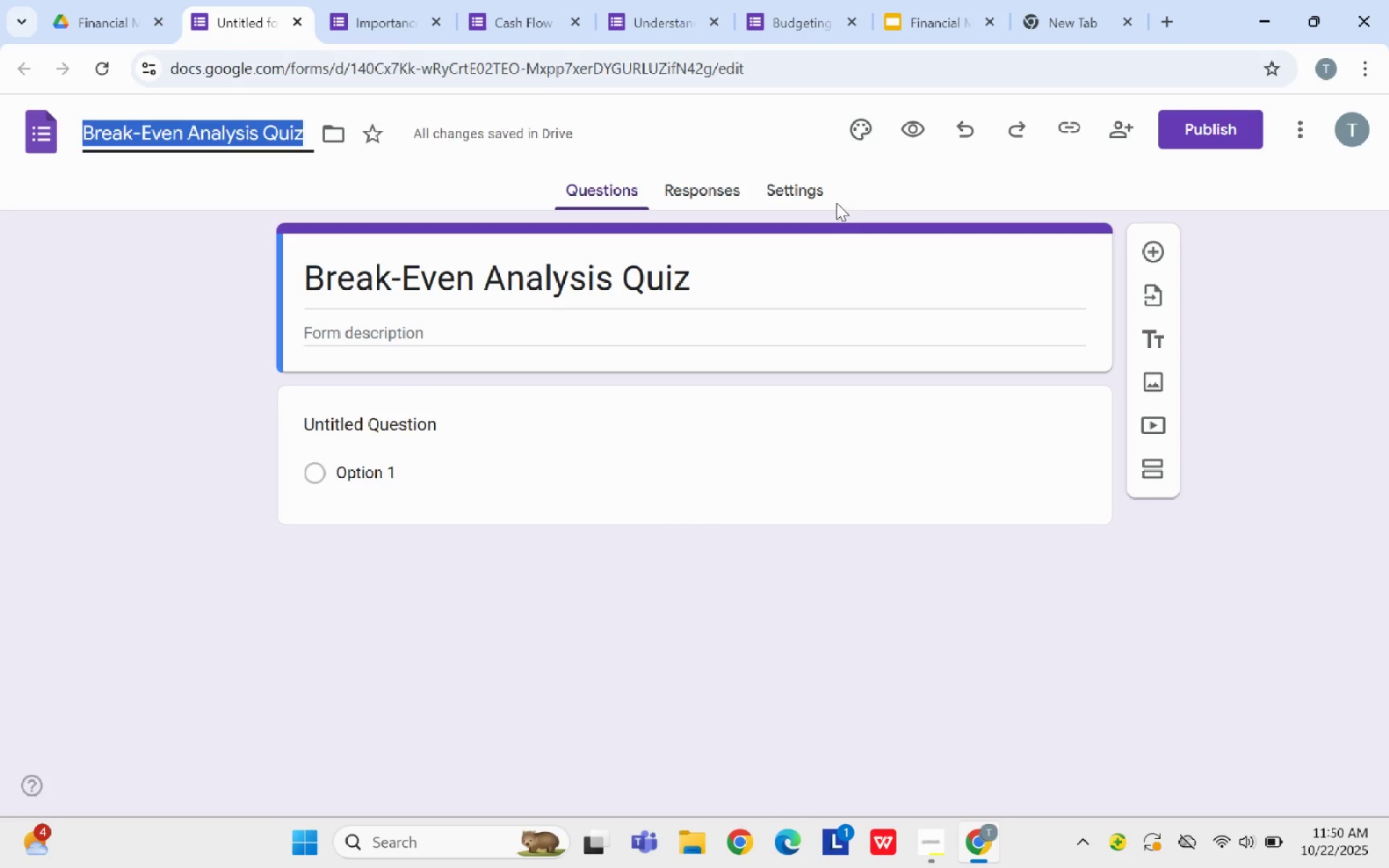 
left_click([806, 182])
 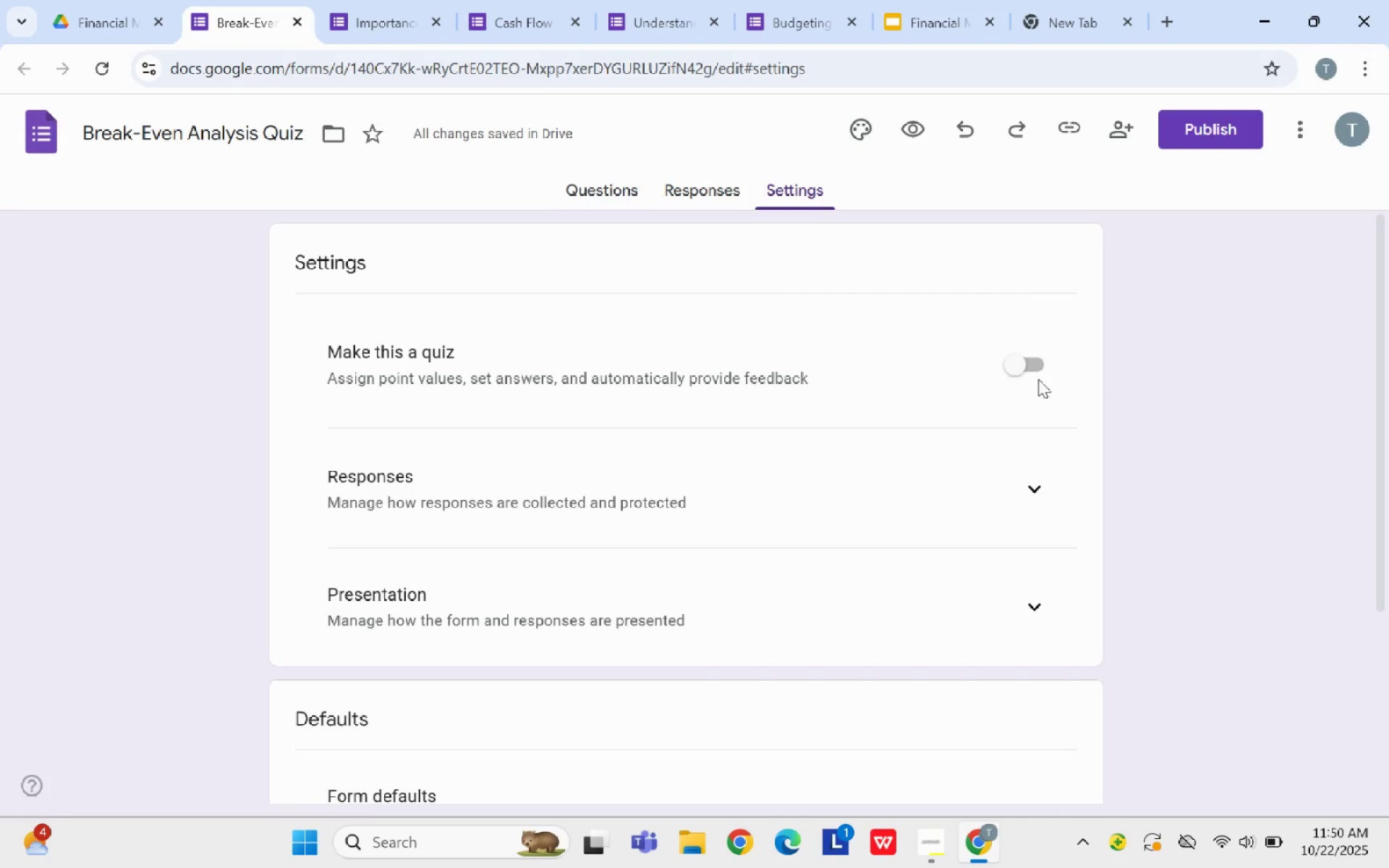 
left_click([1034, 367])
 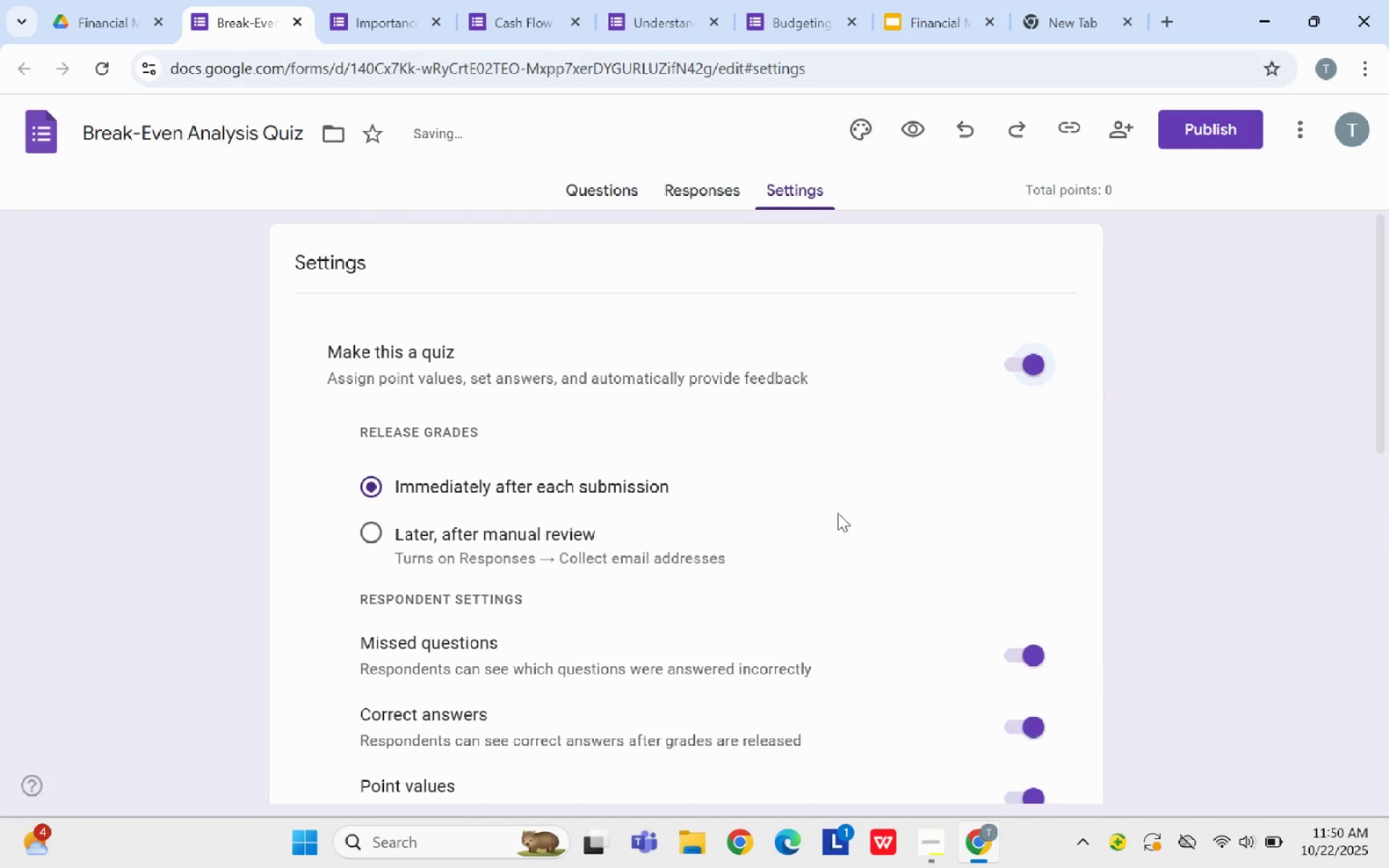 
scroll: coordinate [791, 523], scroll_direction: down, amount: 4.0
 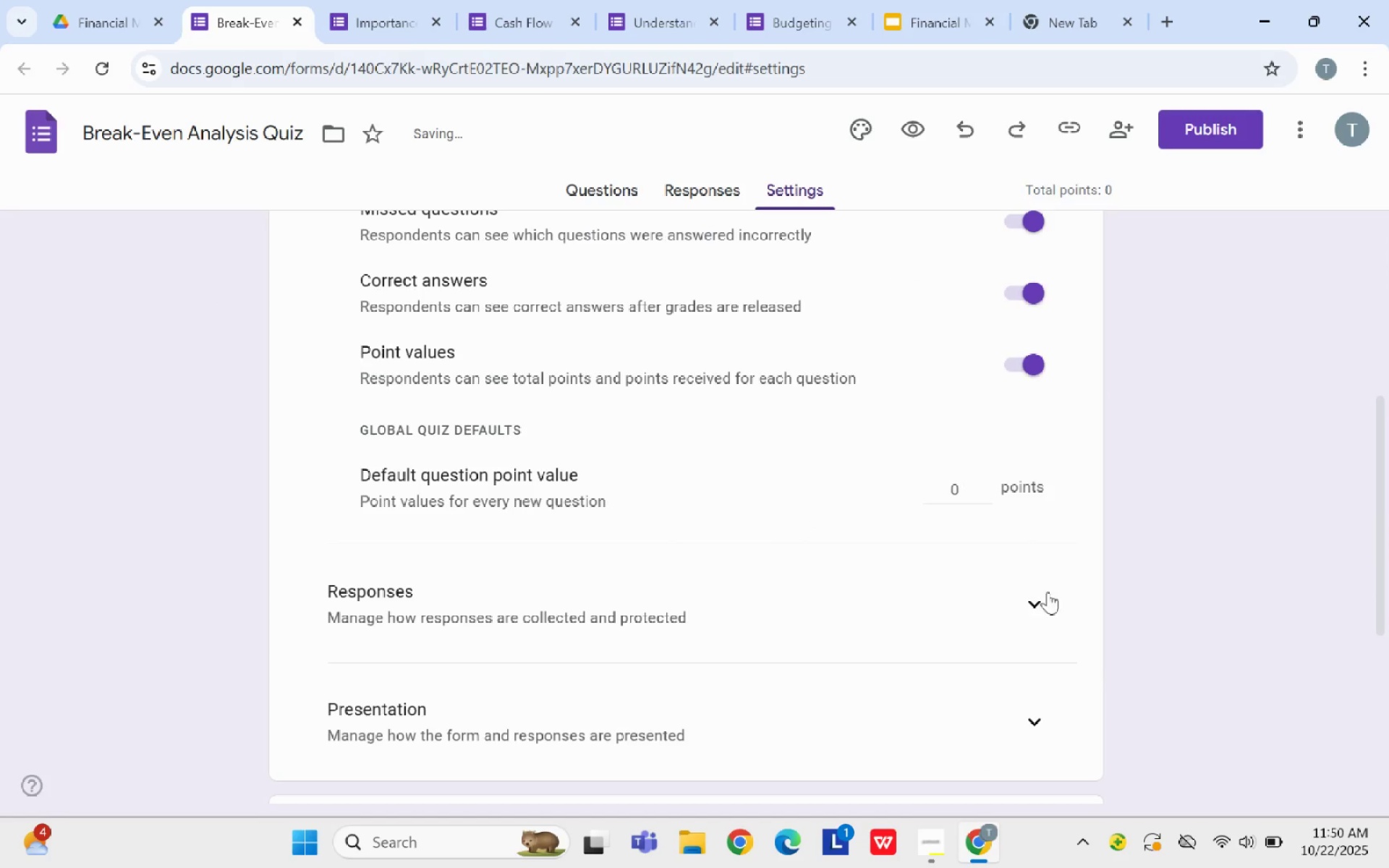 
left_click([1025, 592])
 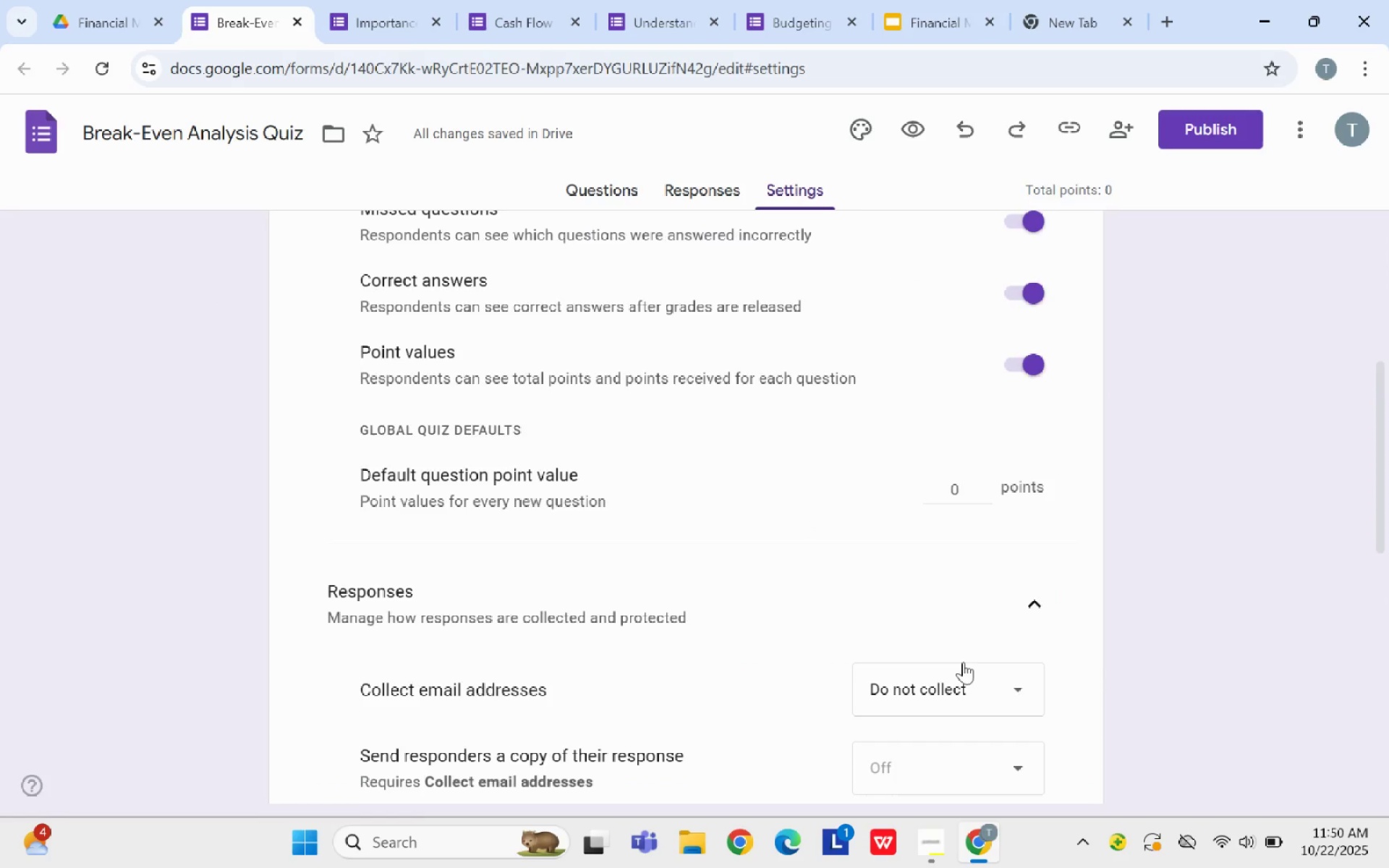 
scroll: coordinate [963, 662], scroll_direction: down, amount: 1.0
 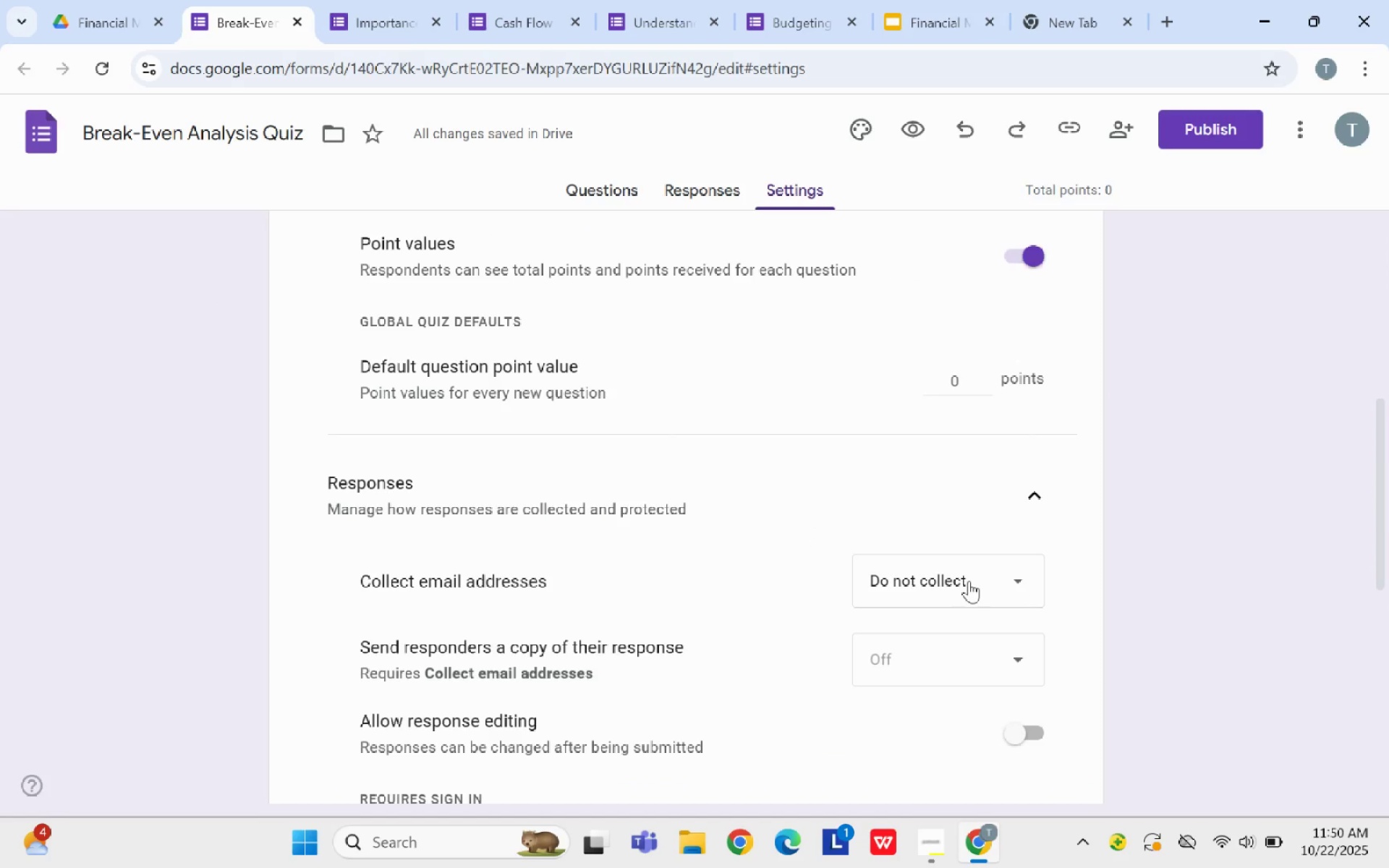 
left_click([969, 581])
 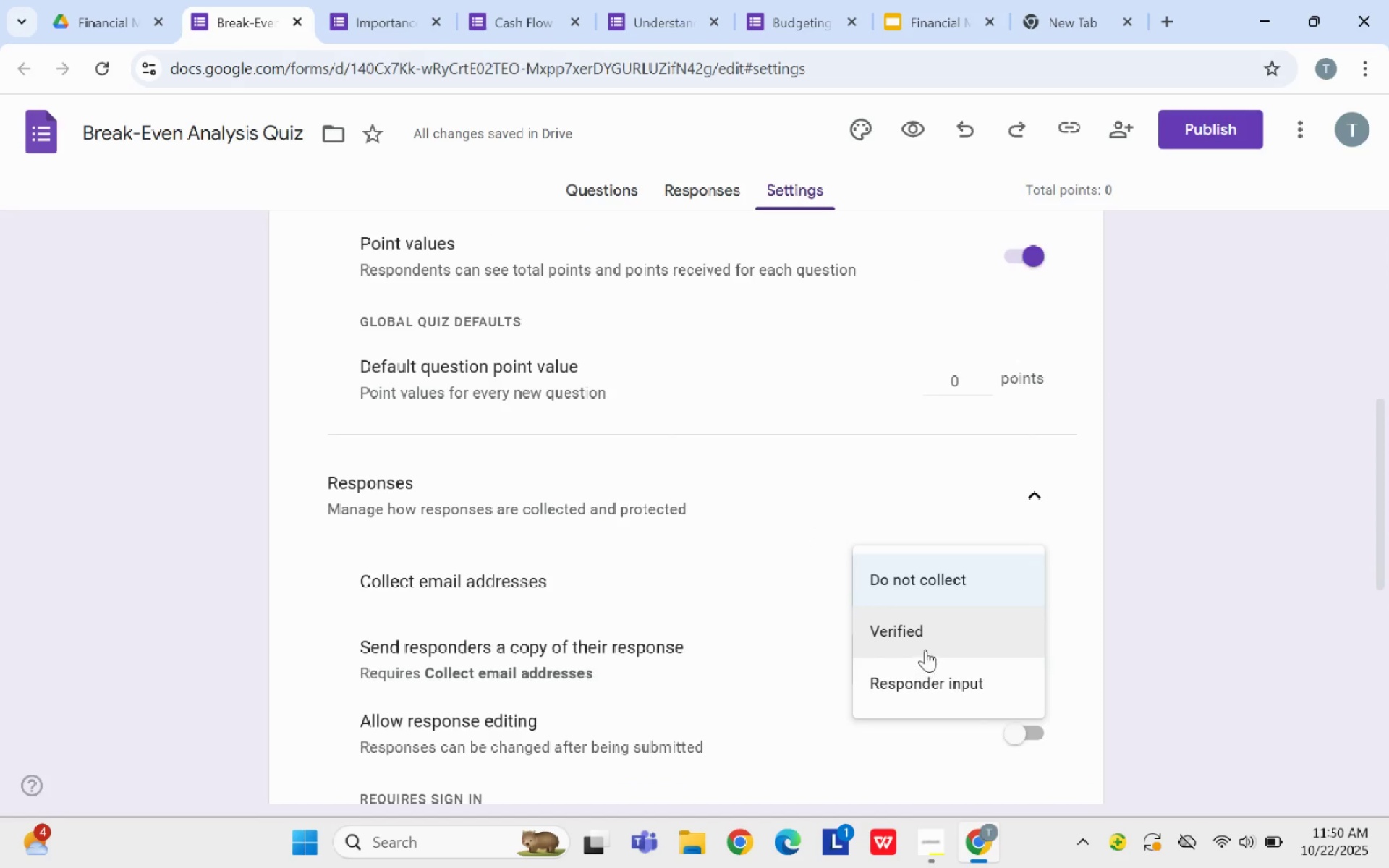 
left_click([925, 647])
 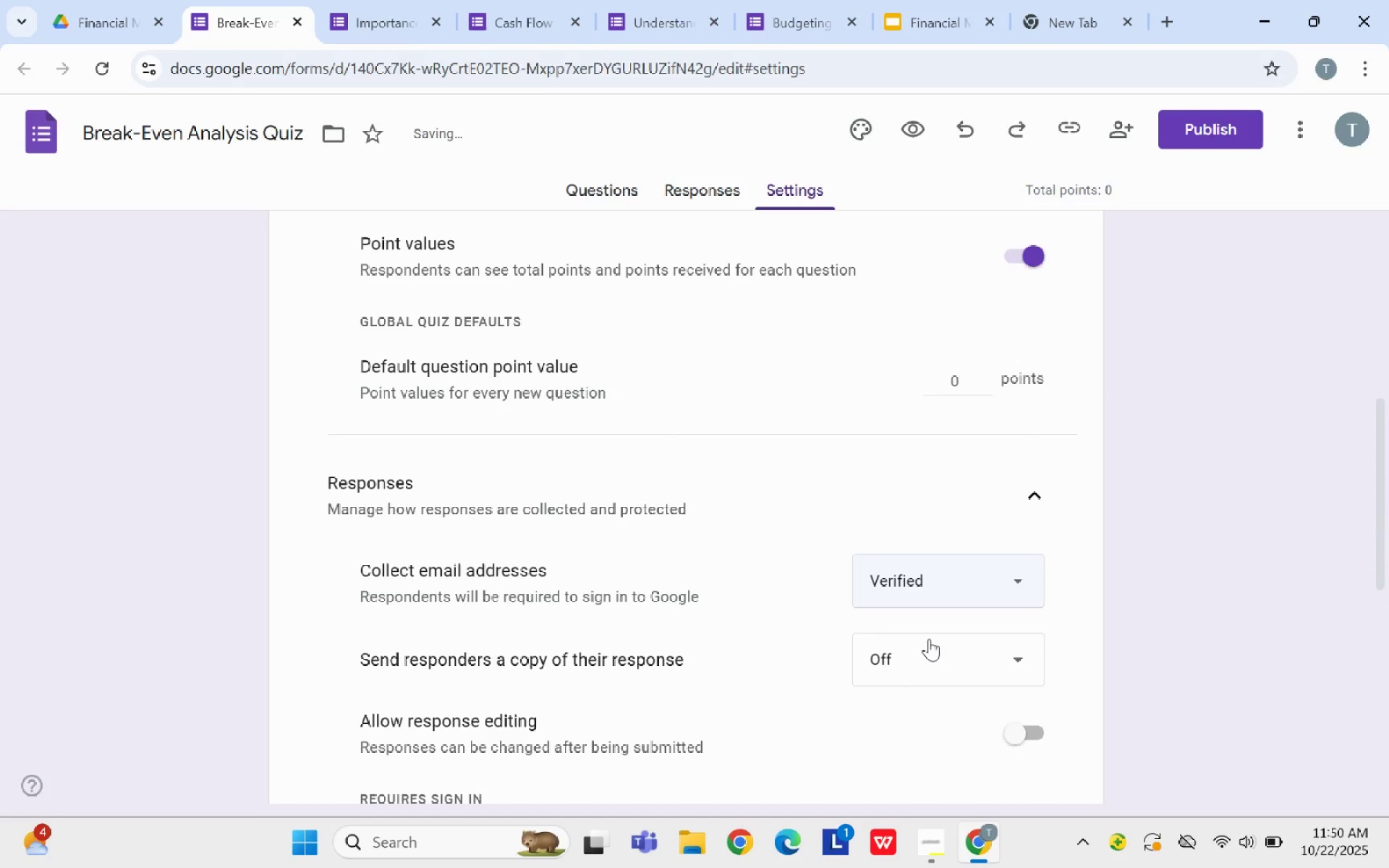 
scroll: coordinate [938, 660], scroll_direction: down, amount: 8.0
 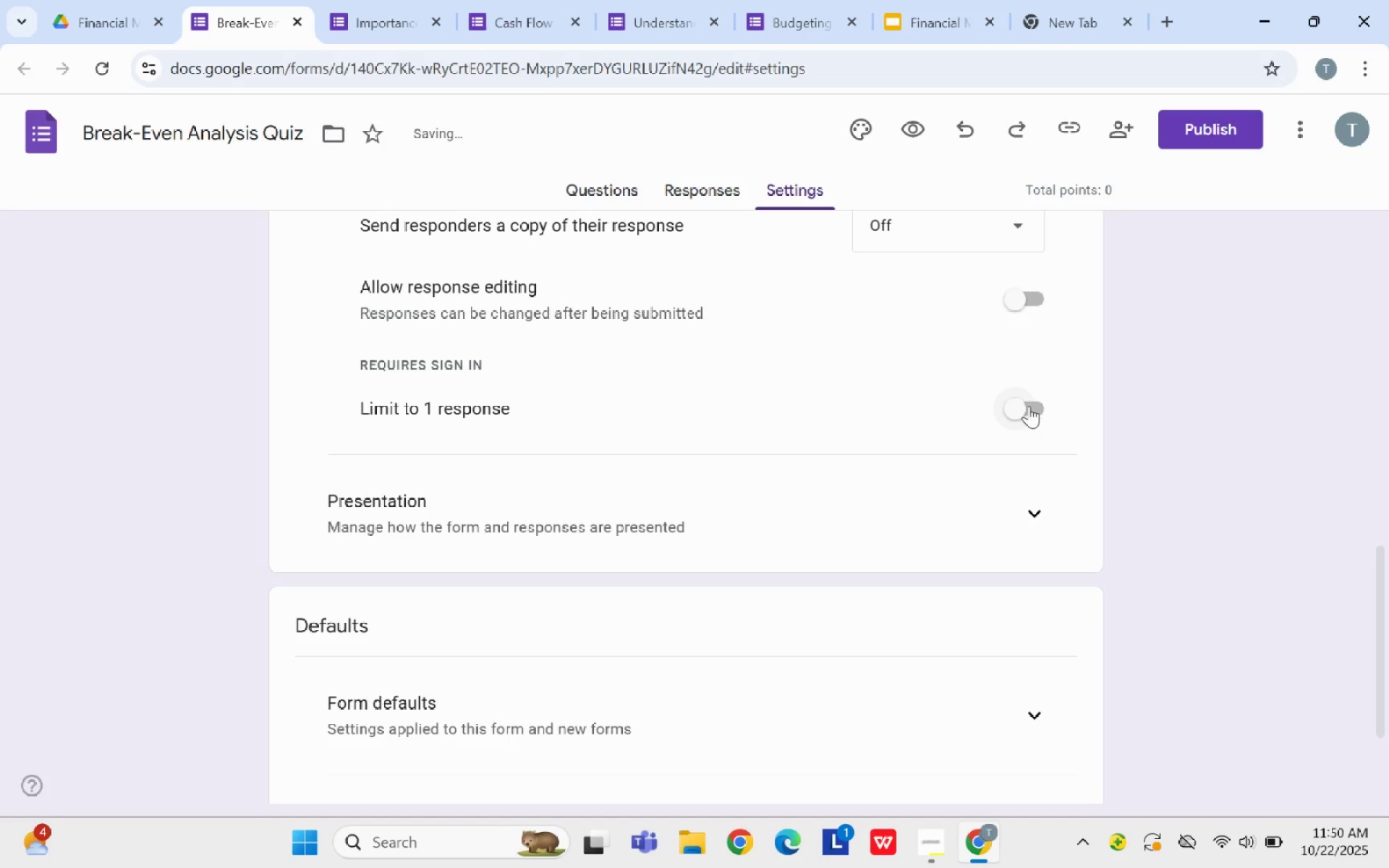 
left_click([1029, 406])
 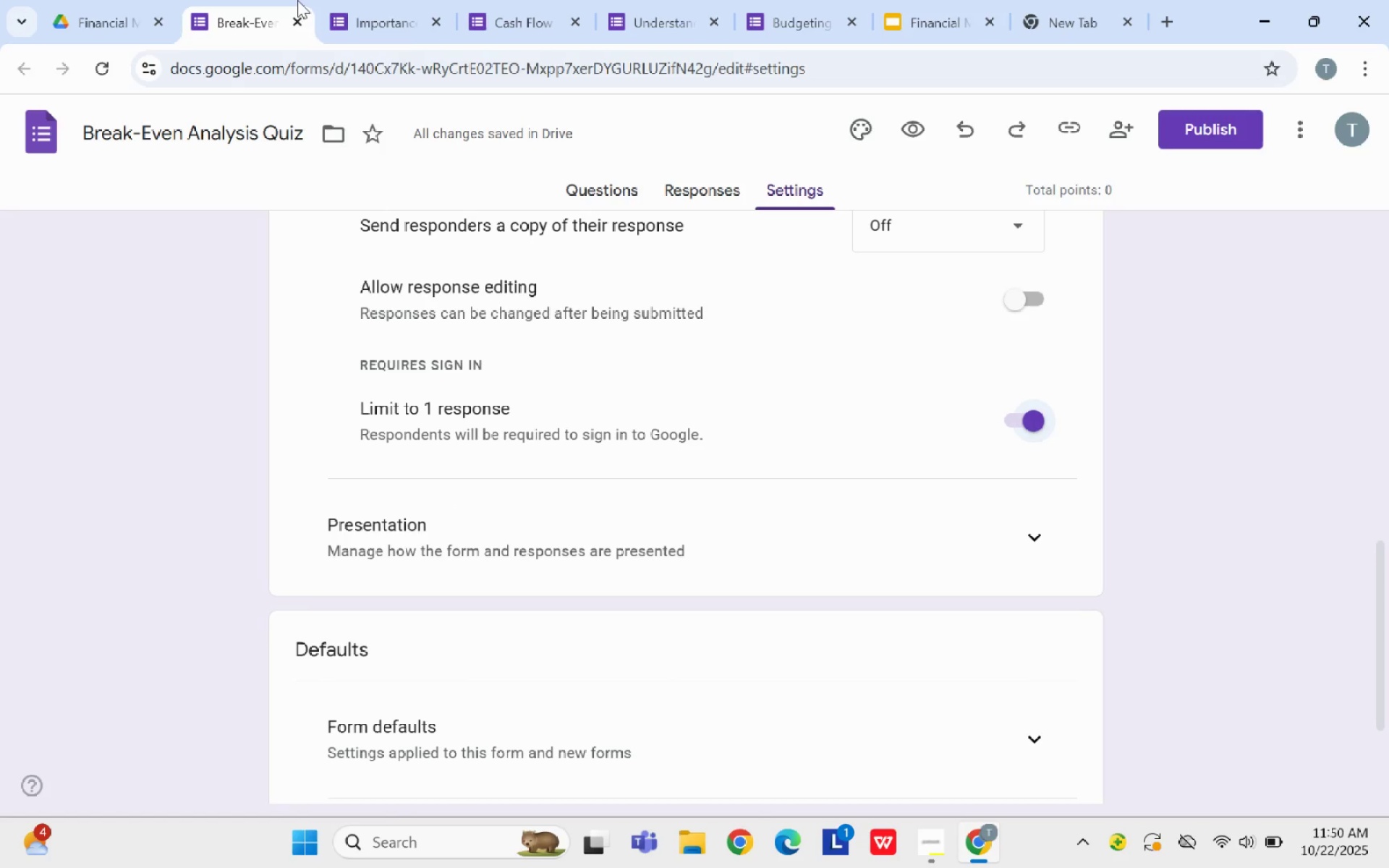 
left_click([90, 0])
 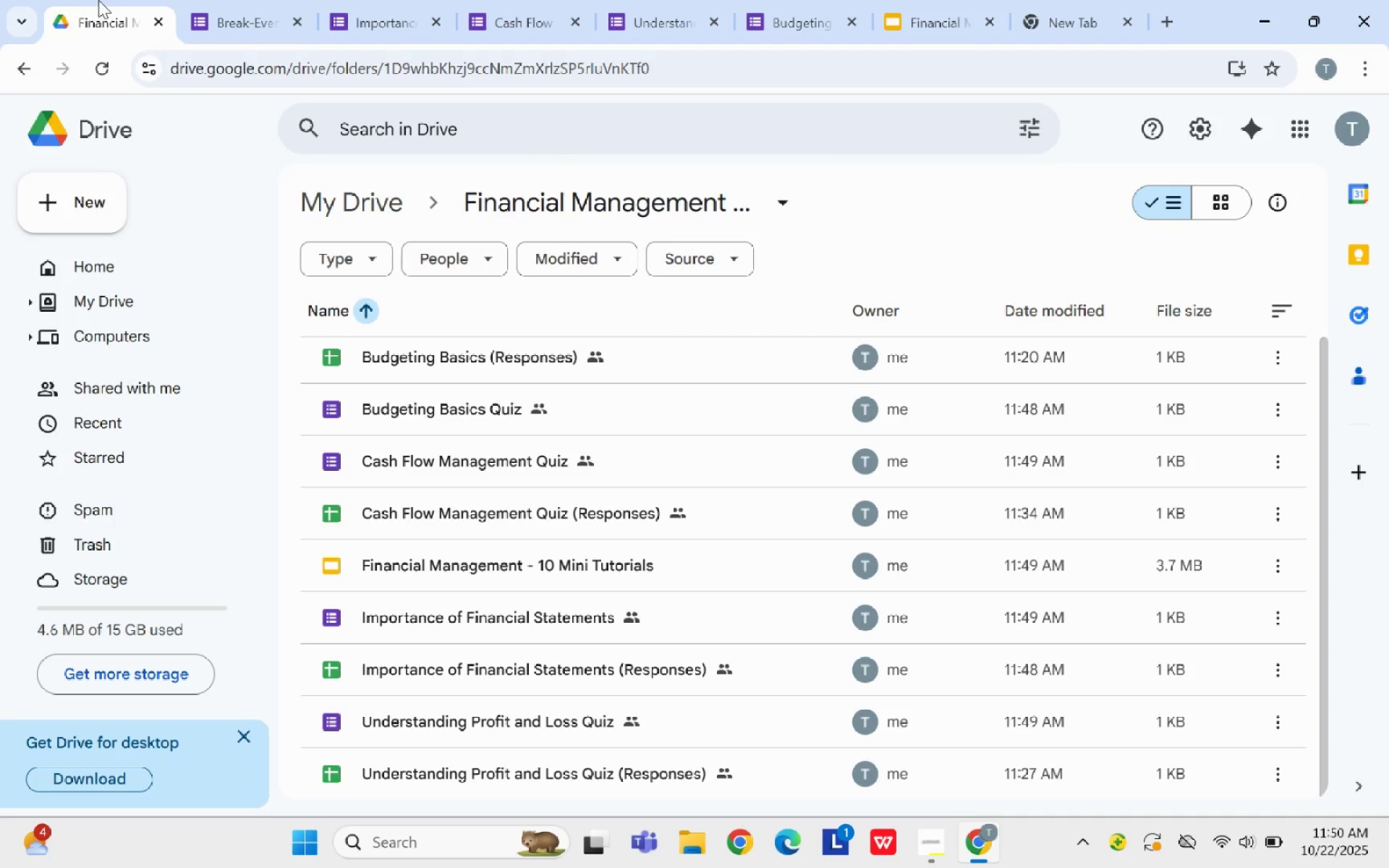 
left_click([193, 0])
 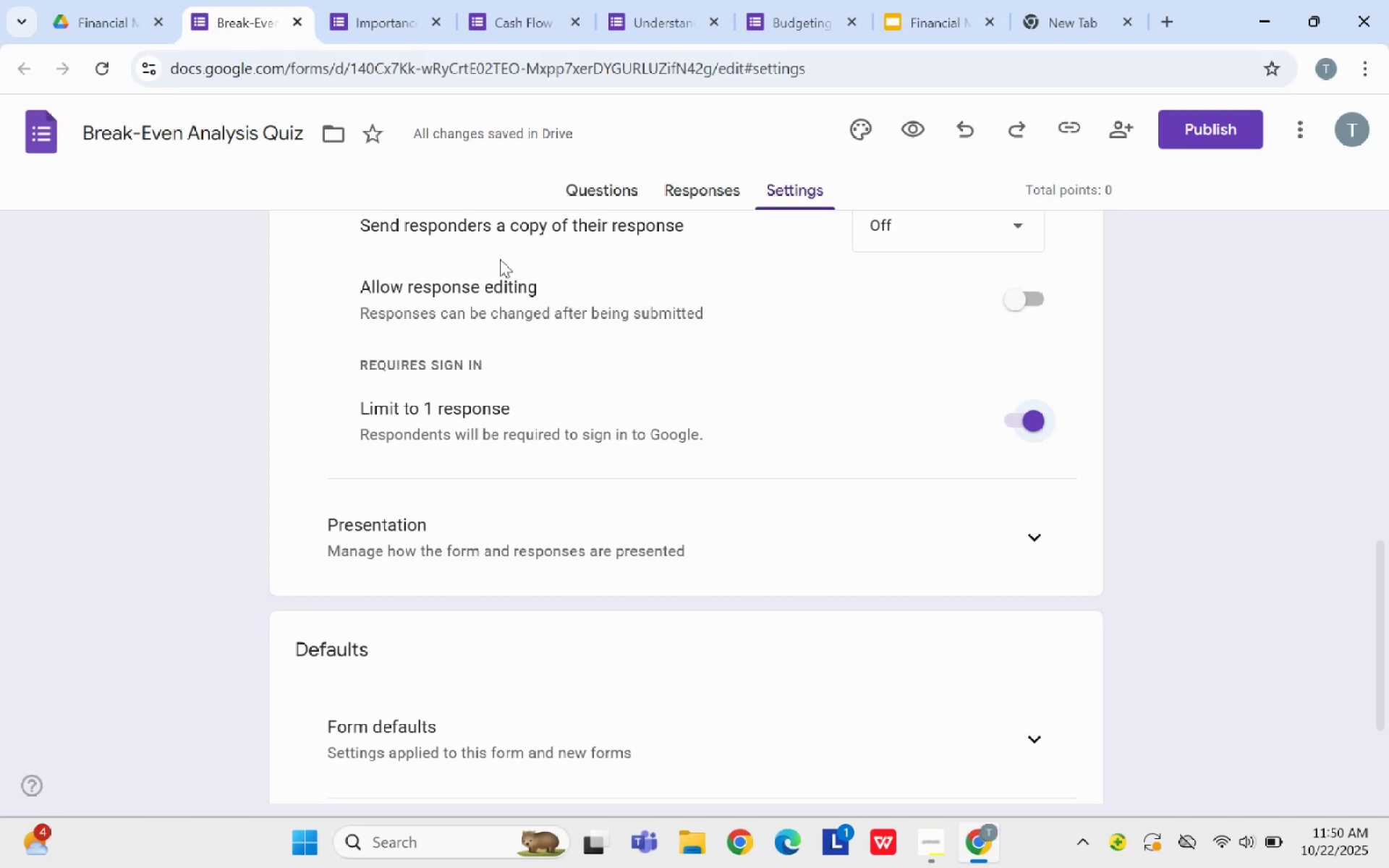 
left_click([594, 195])
 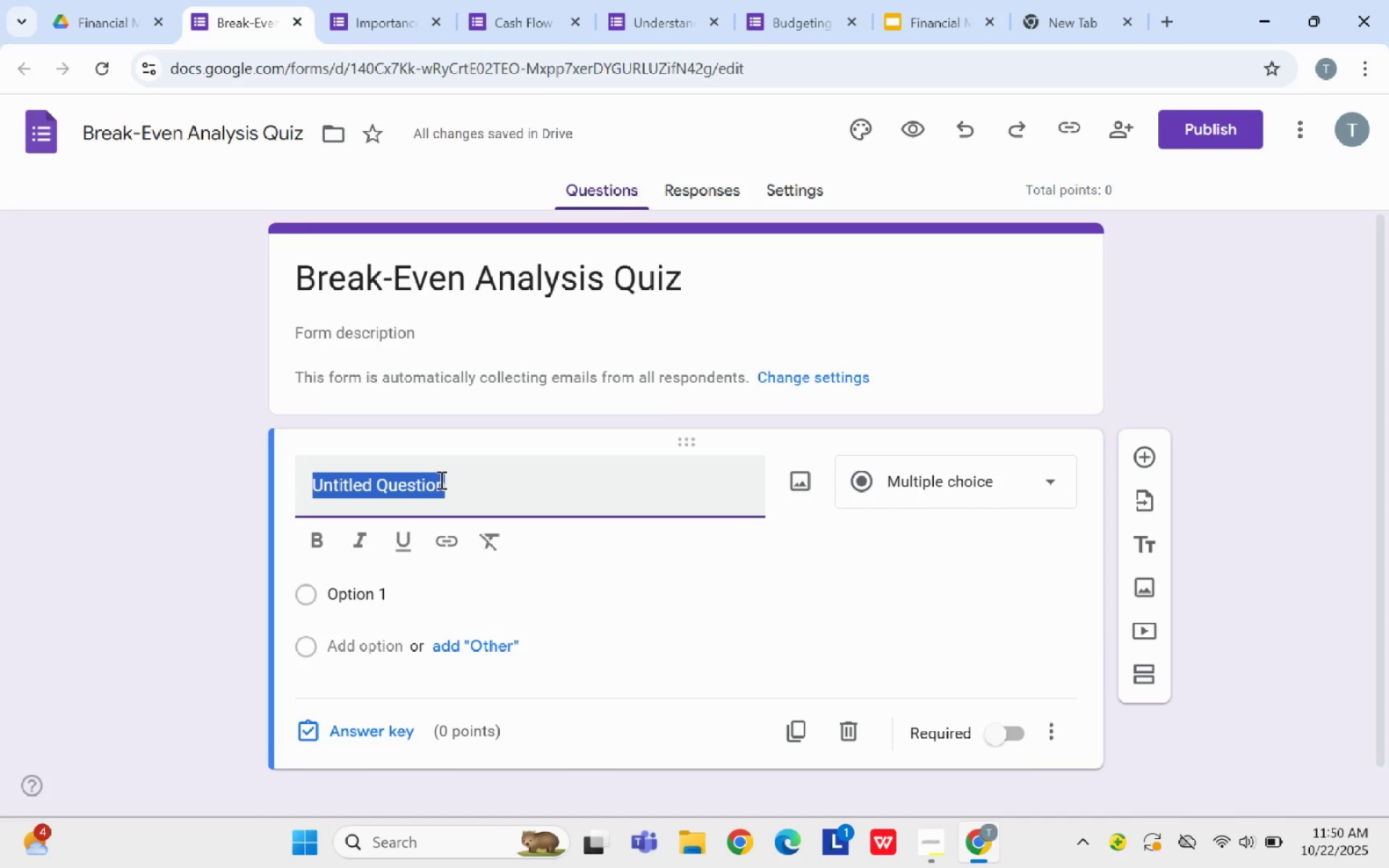 
key(Backspace)
type(Break-even point means:)
 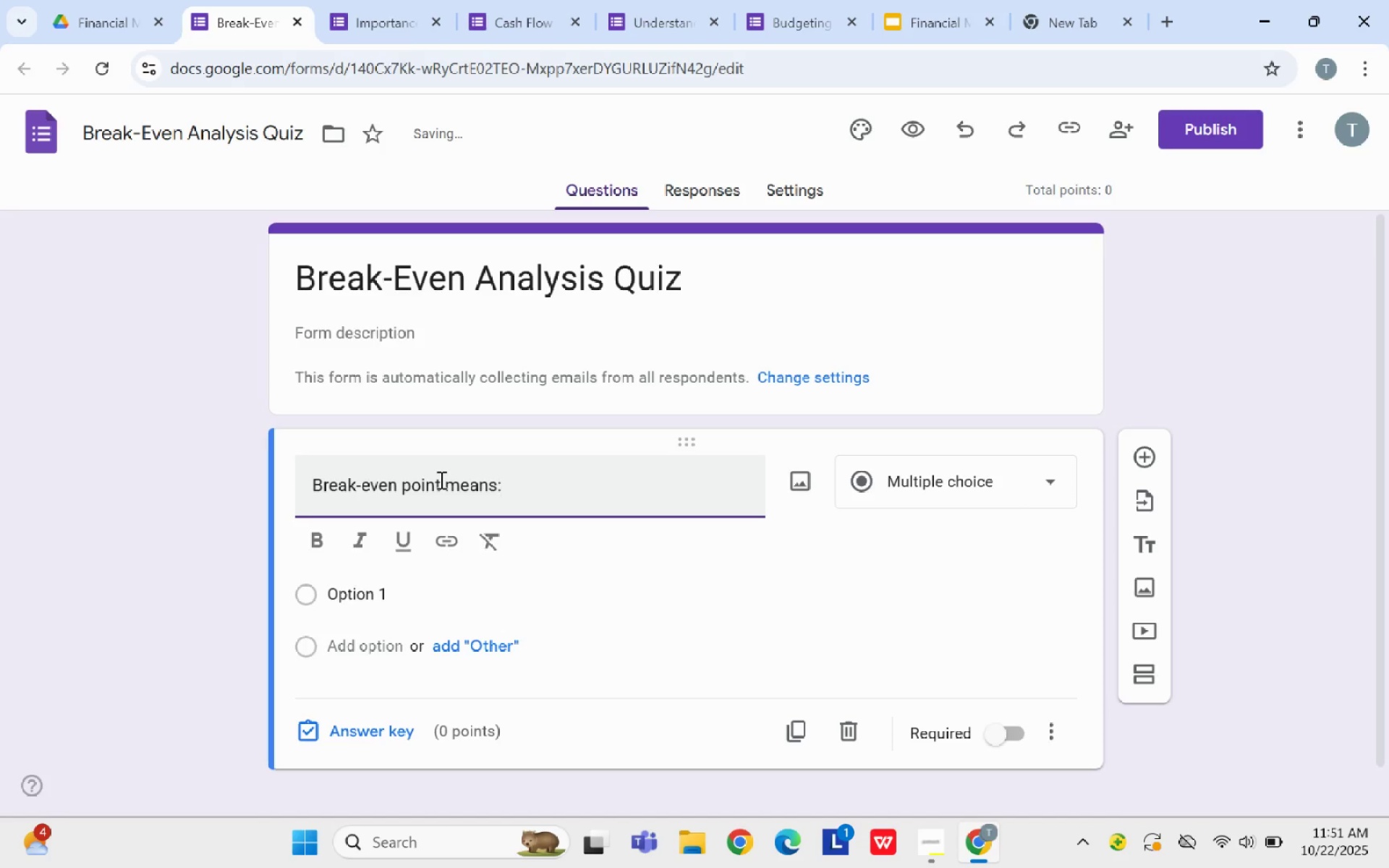 
left_click([420, 583])
 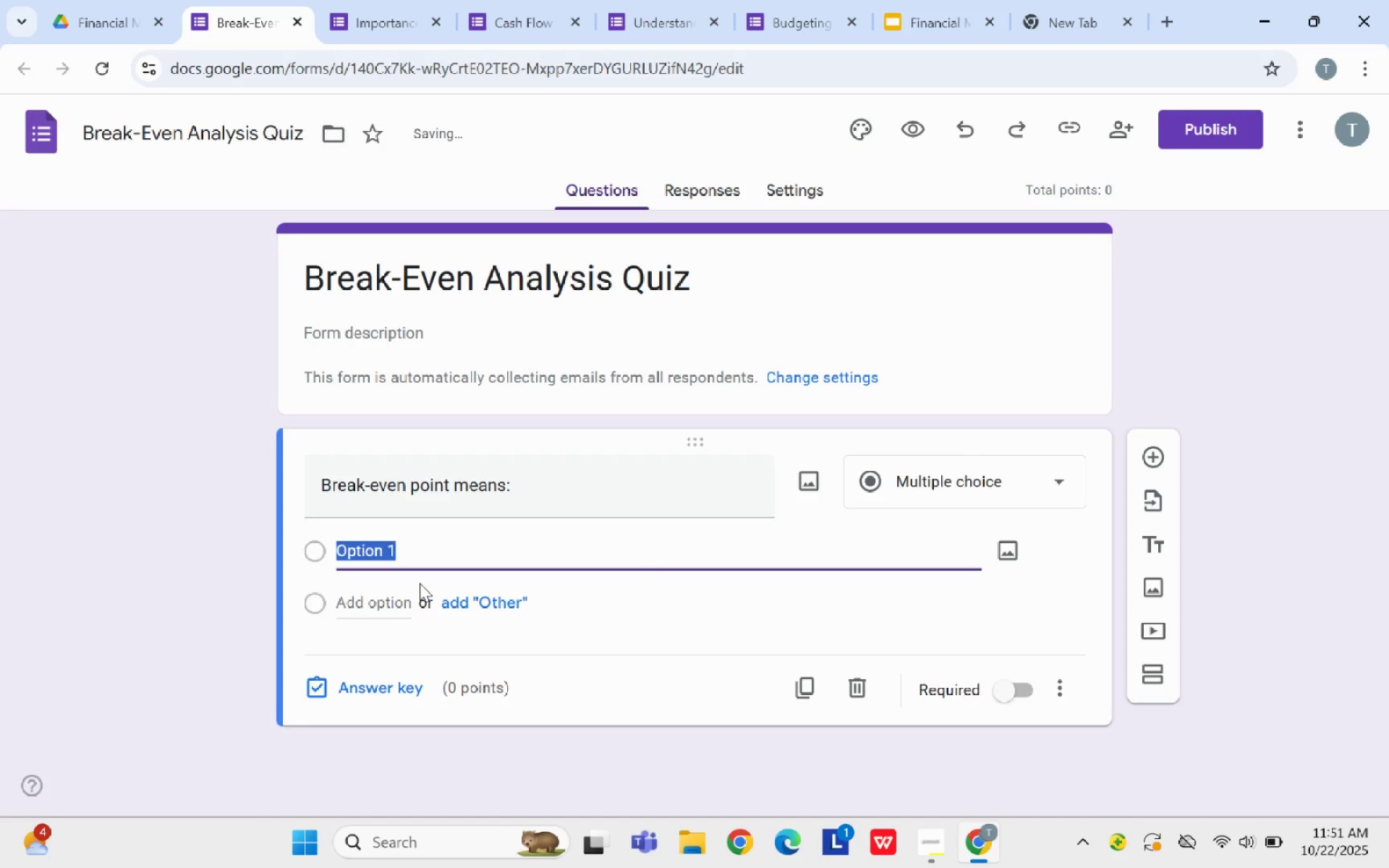 
key(Backspace)
type(Revenue=)
key(Backspace)
type( = Costs)
 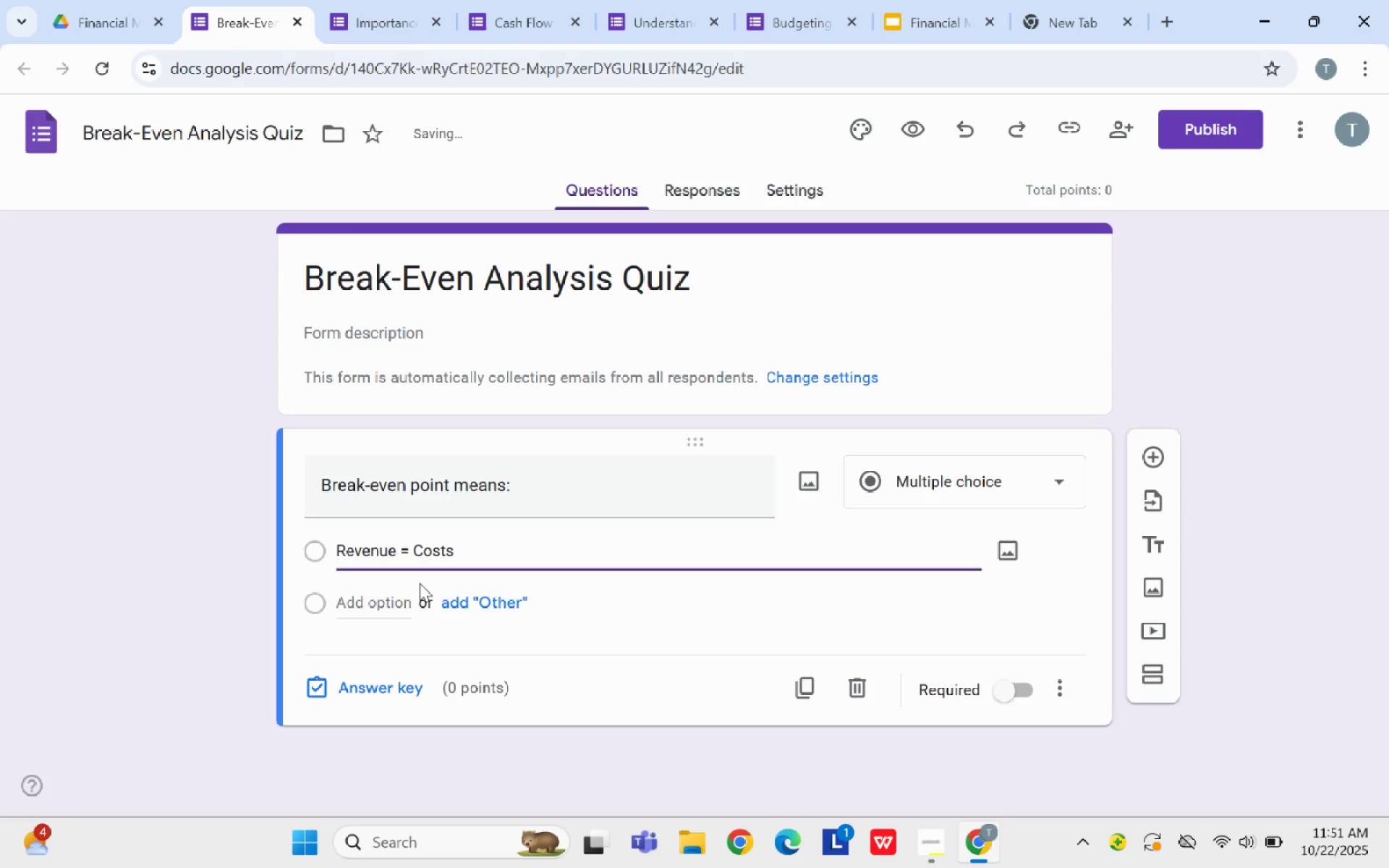 
key(Enter)
 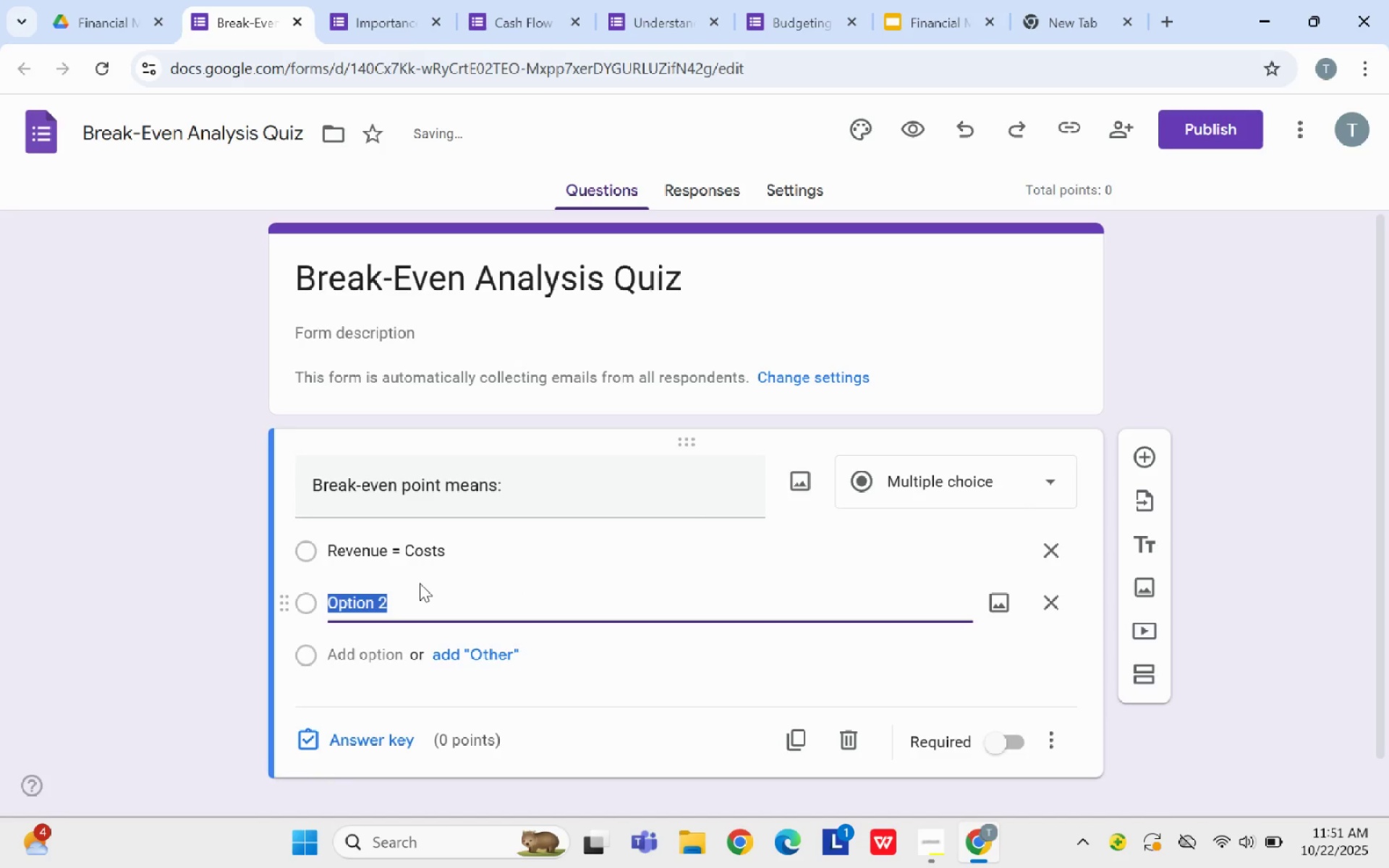 
key(Backspace)
type(Revenue > Costs)
 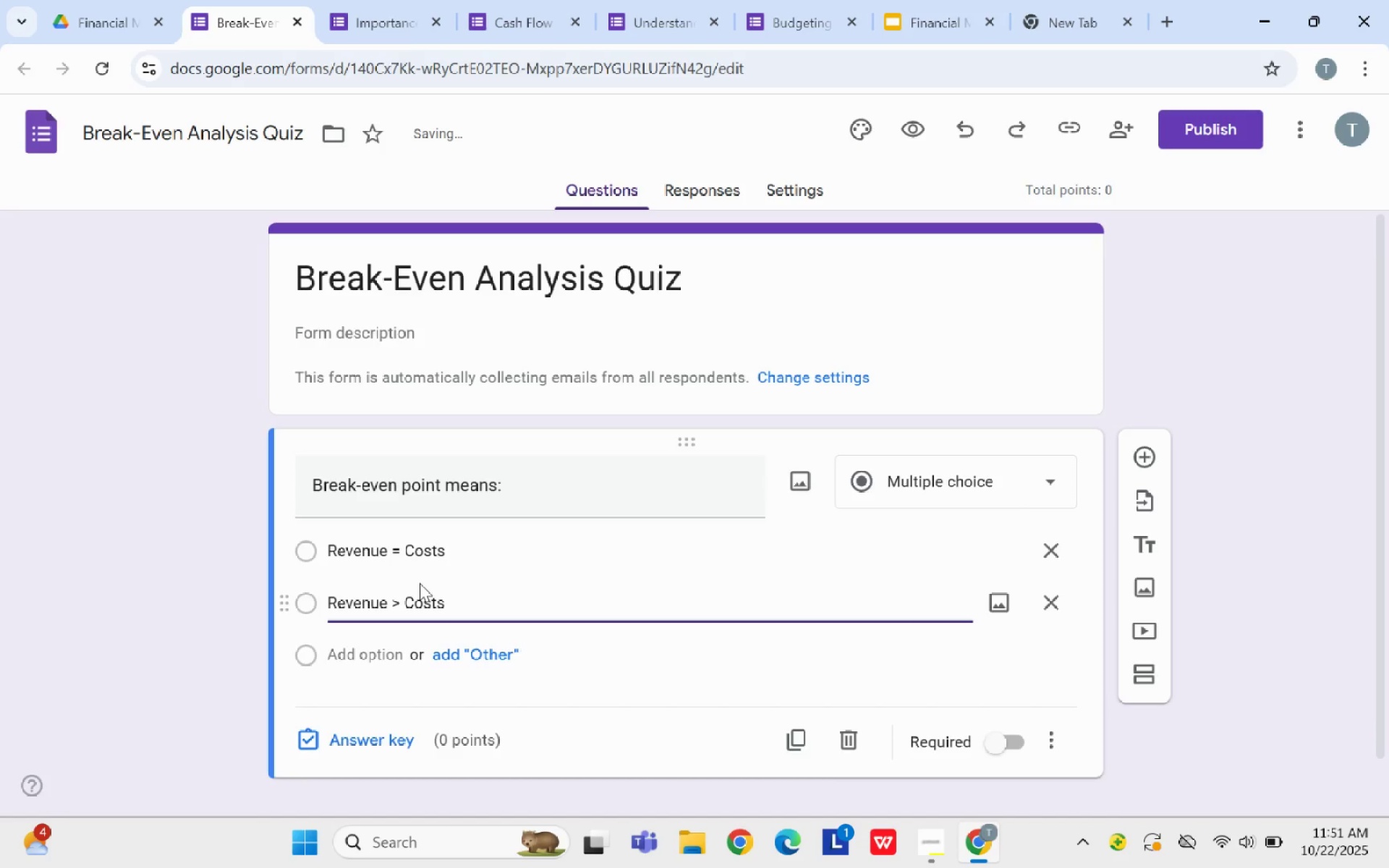 
key(Enter)
 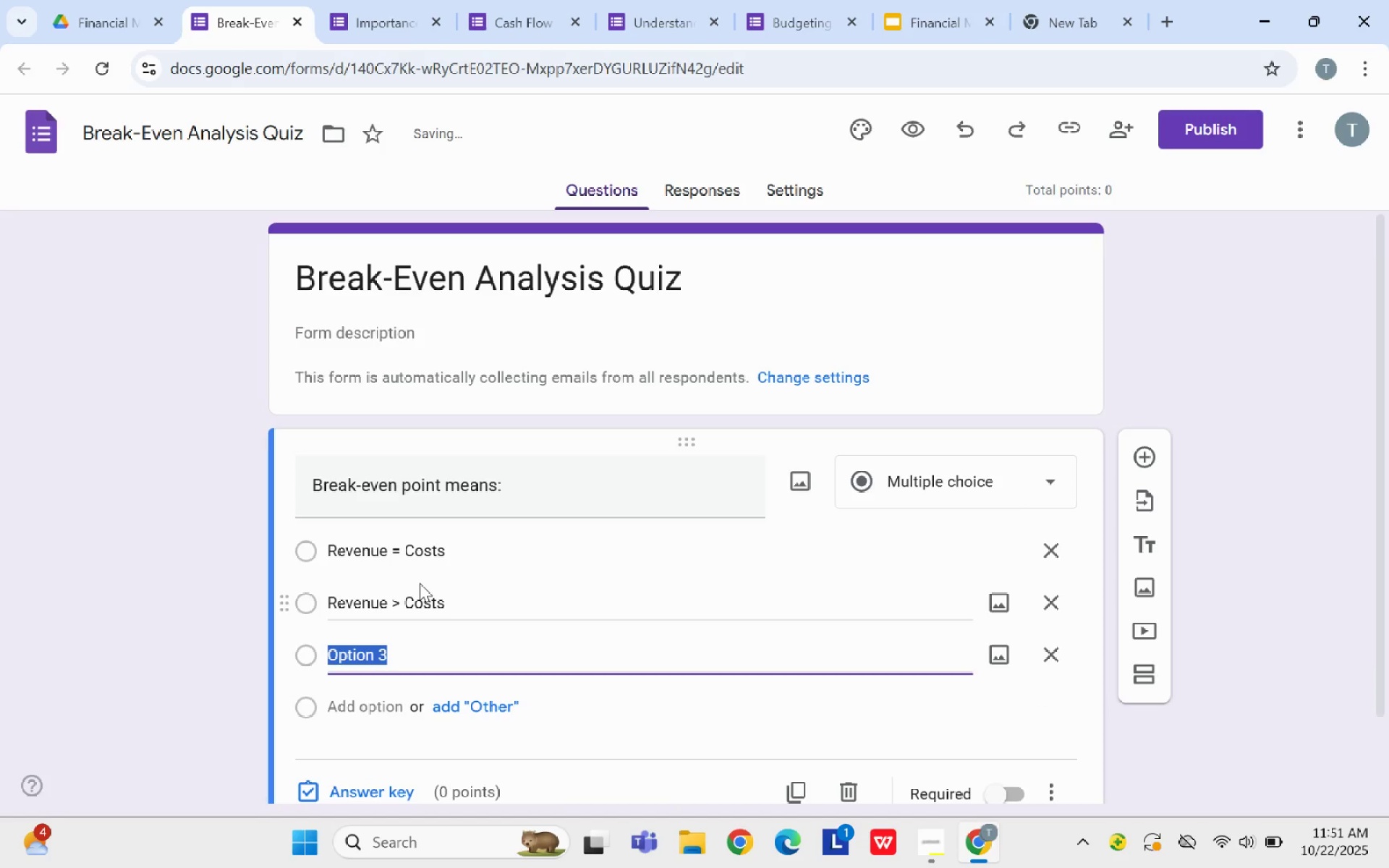 
key(Backspace)
type(Costs > Revenue)
 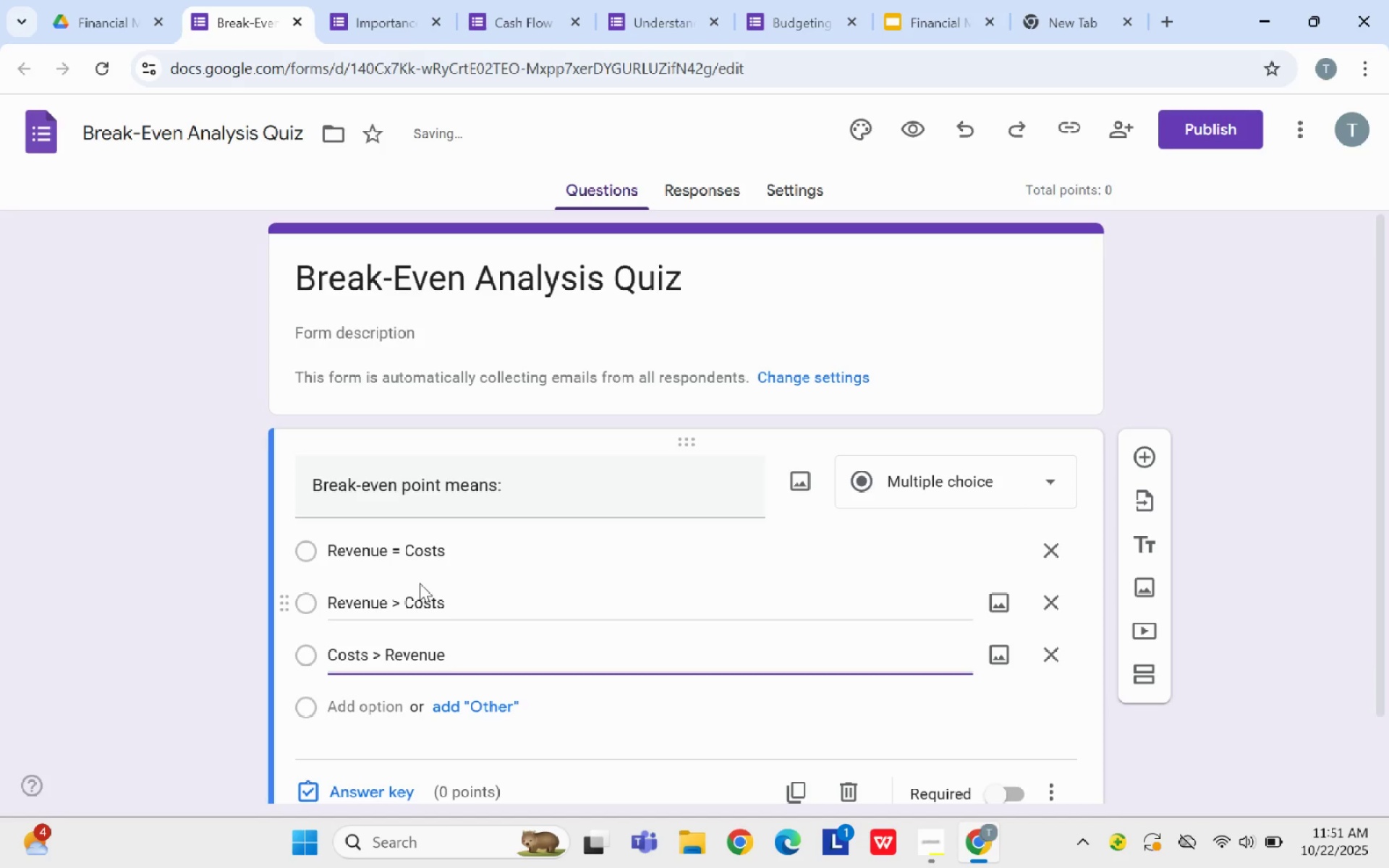 
key(Enter)
 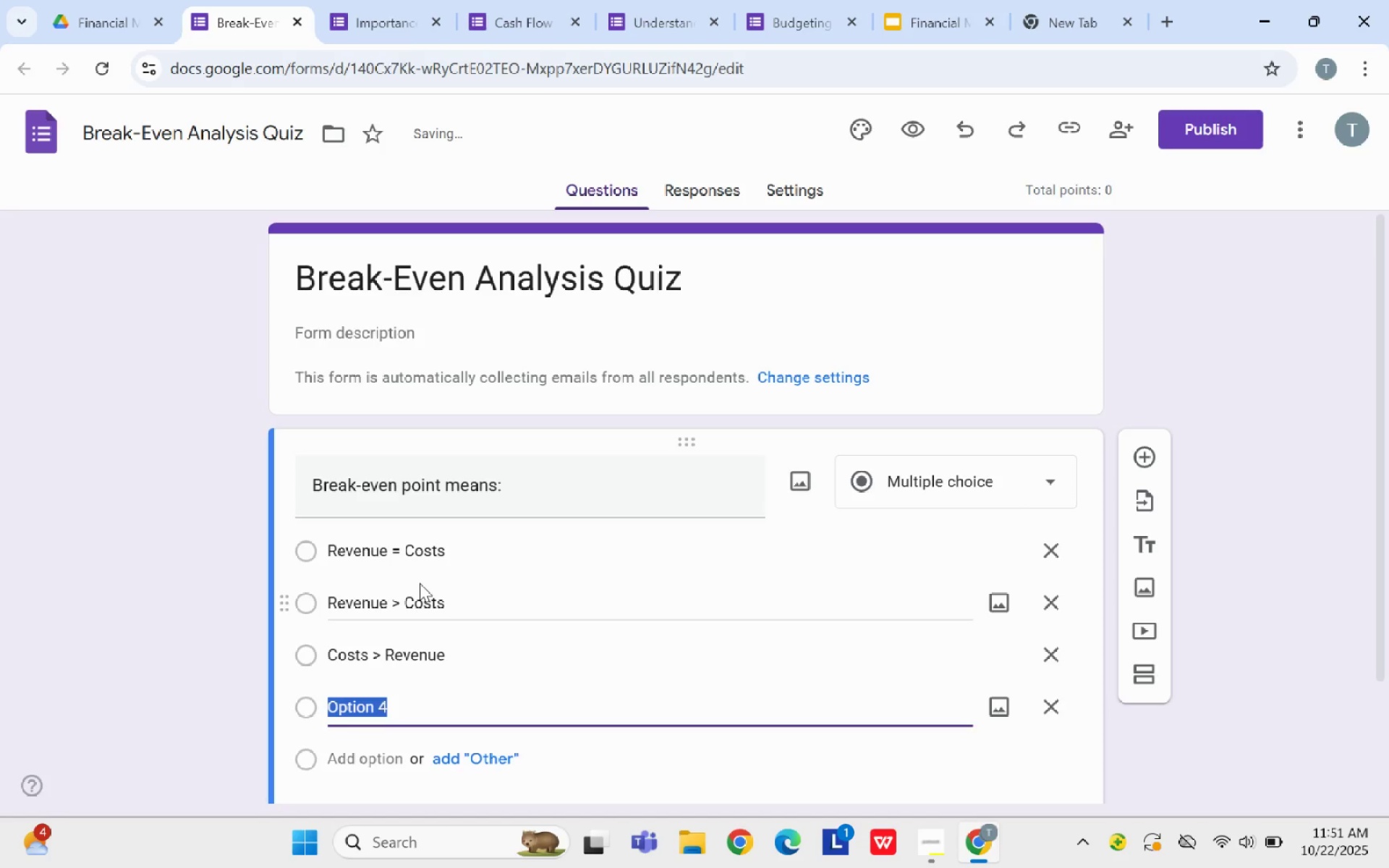 
key(Backspace)
type(r)
key(Backspace)
type(Profit = 0 Cashf)
key(Backspace)
type( Flow = 0)
 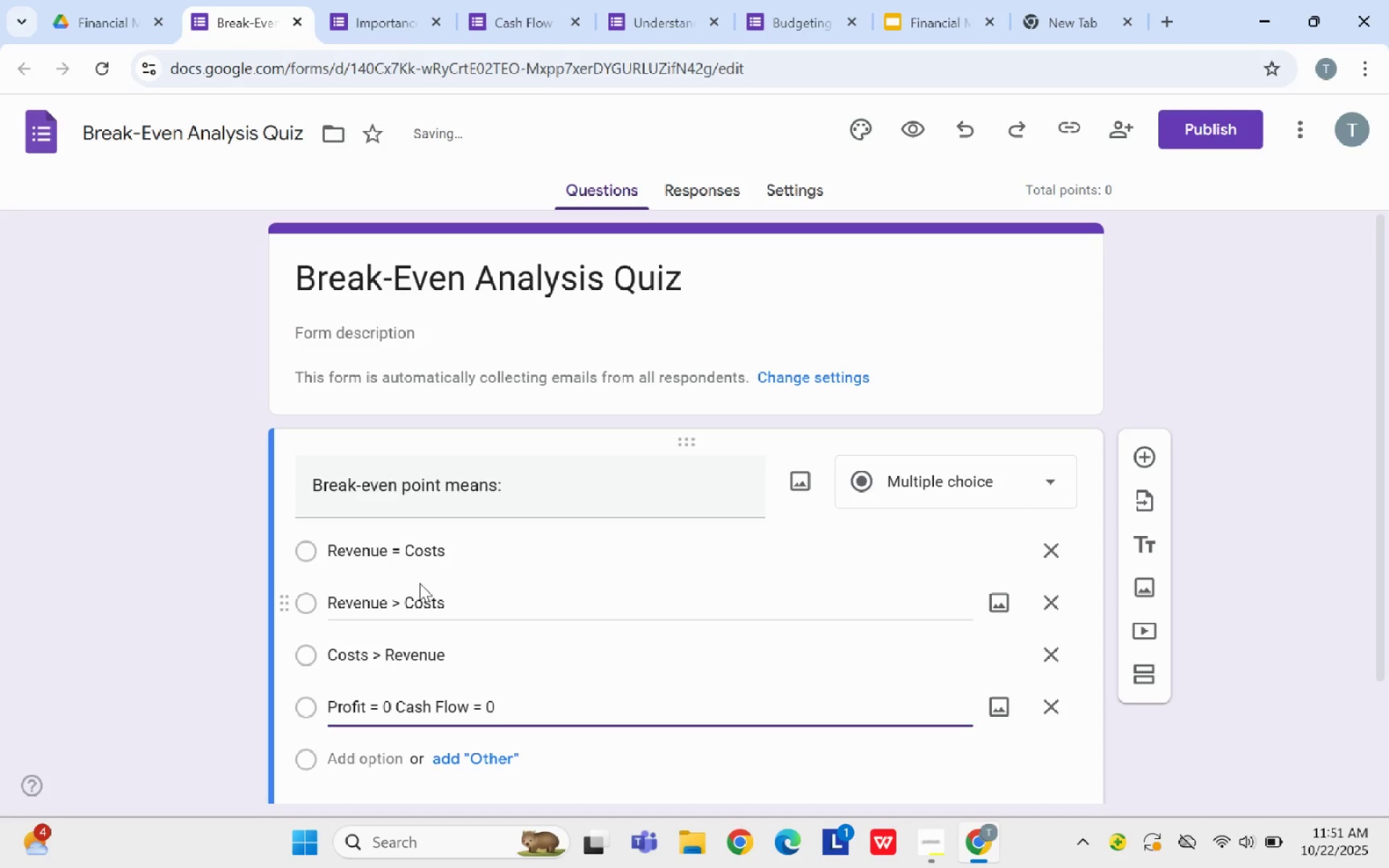 
scroll: coordinate [520, 678], scroll_direction: down, amount: 2.0
 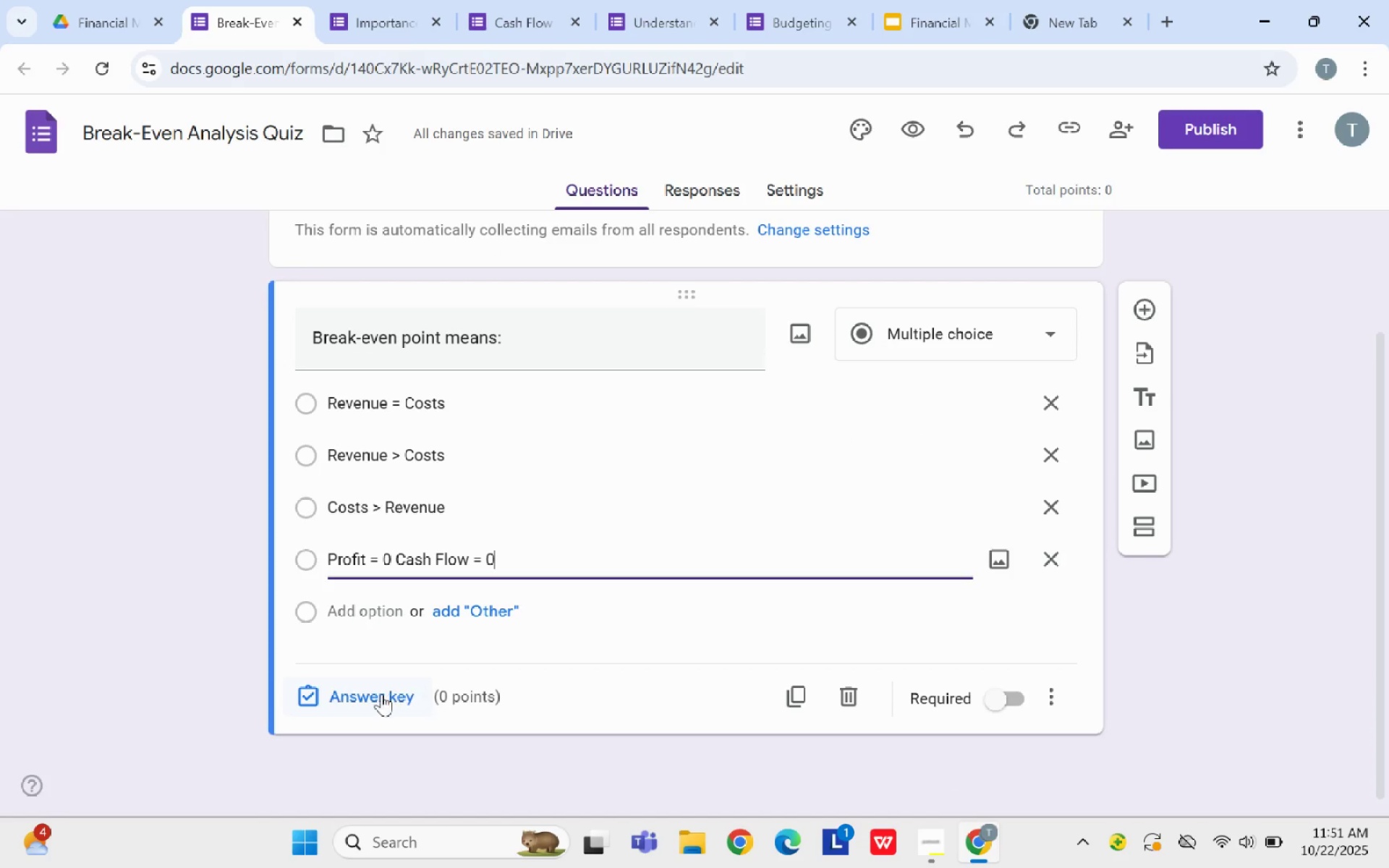 
left_click([381, 694])
 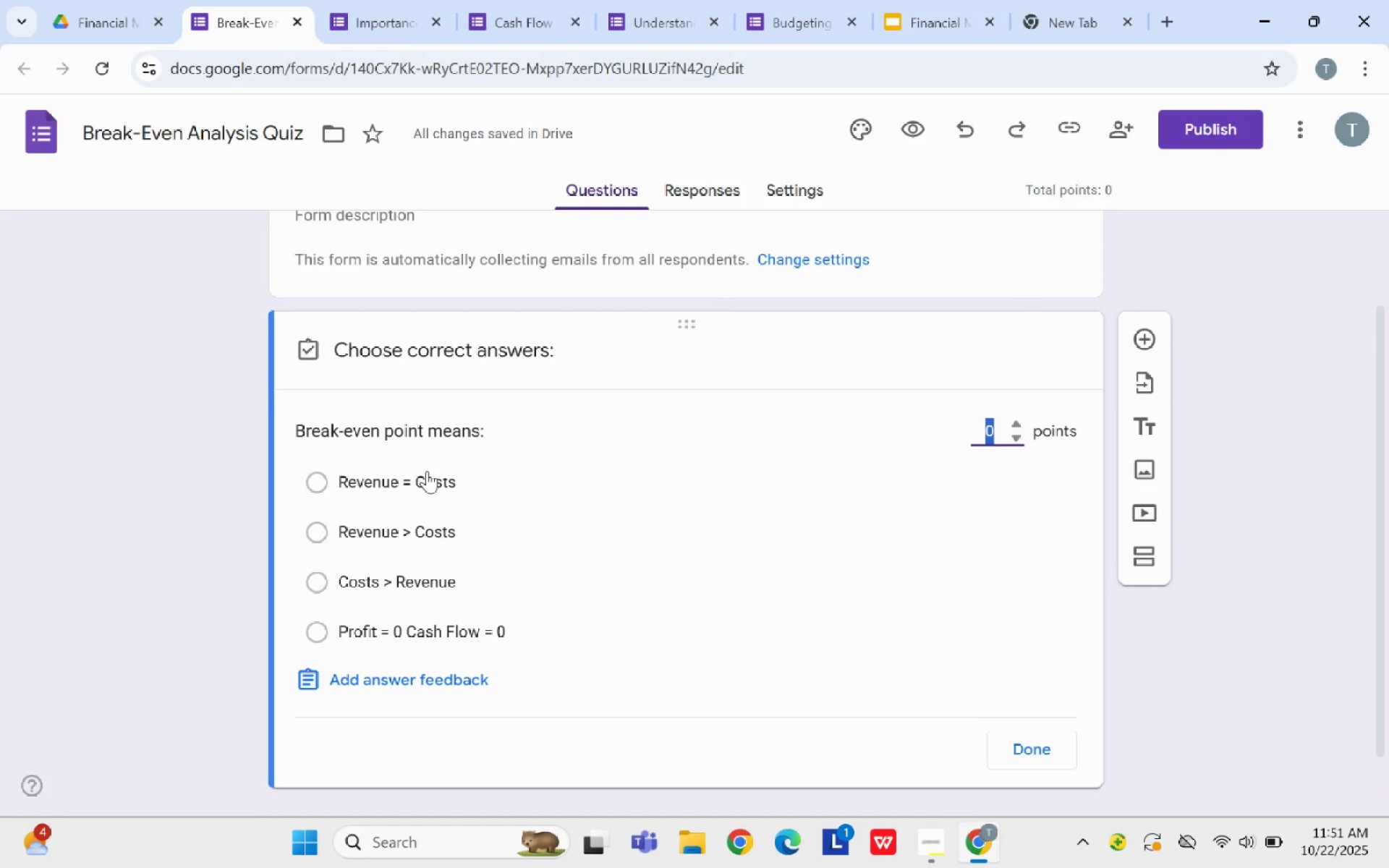 
left_click([426, 474])
 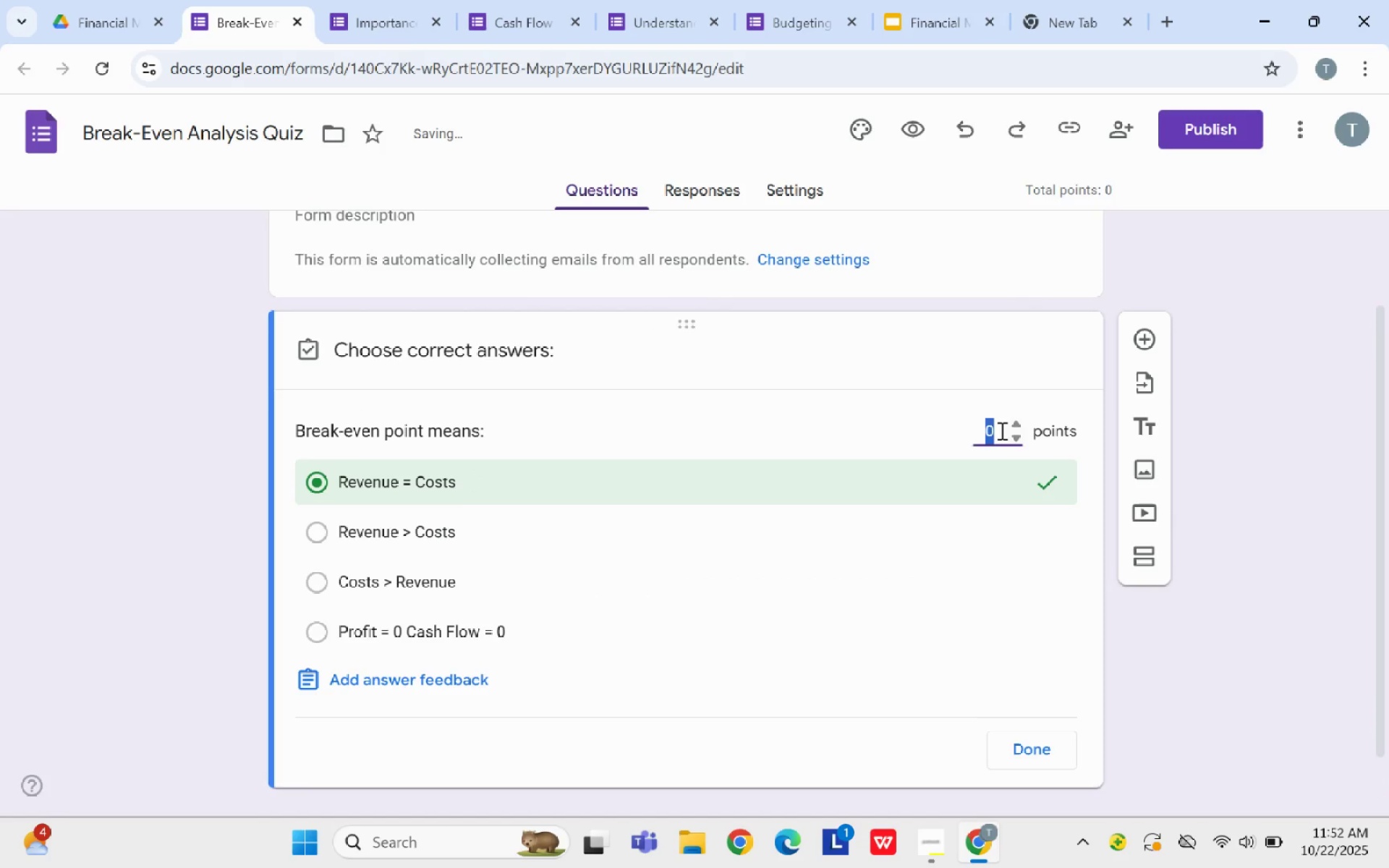 
key(Backspace)
 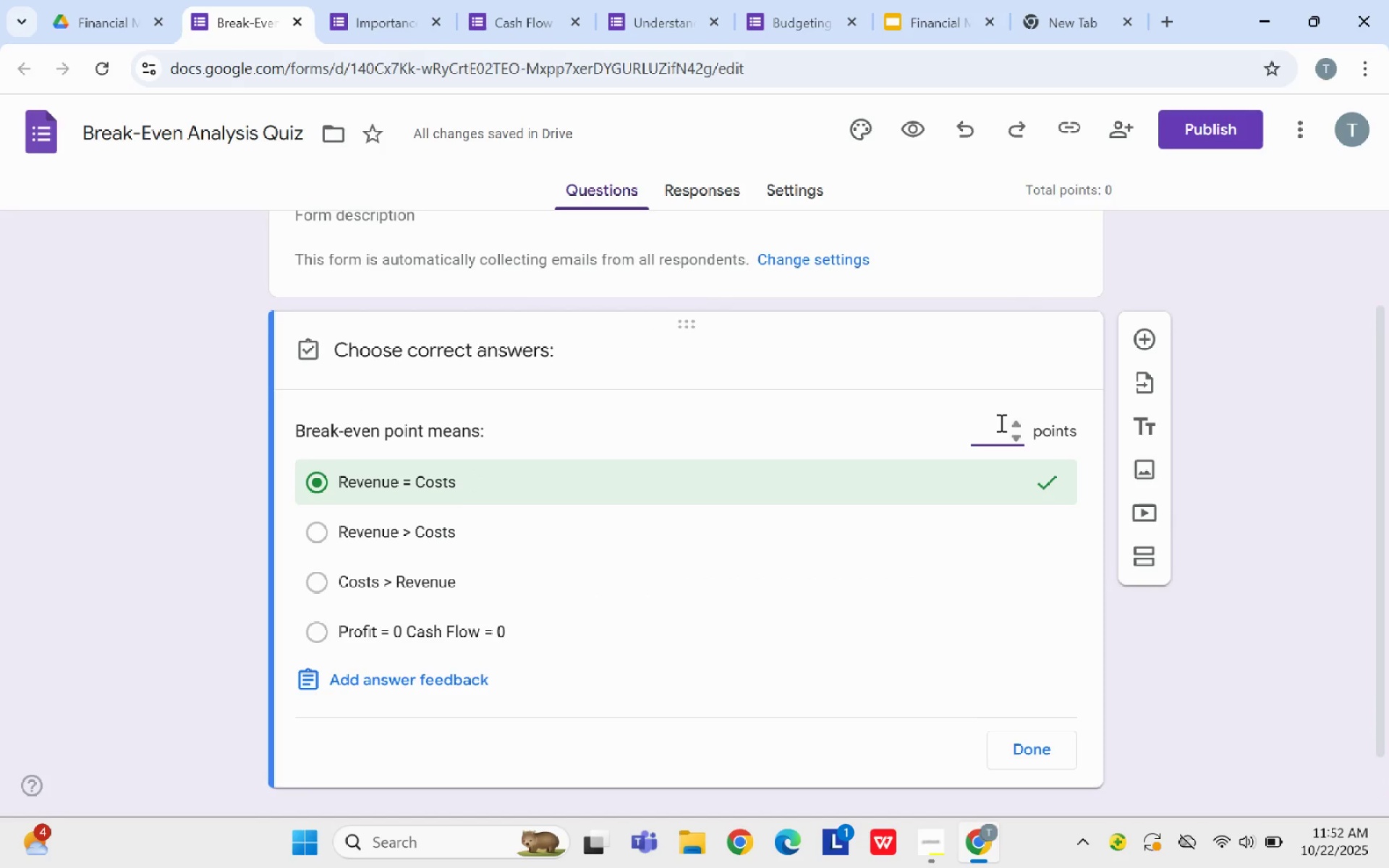 
key(5)
 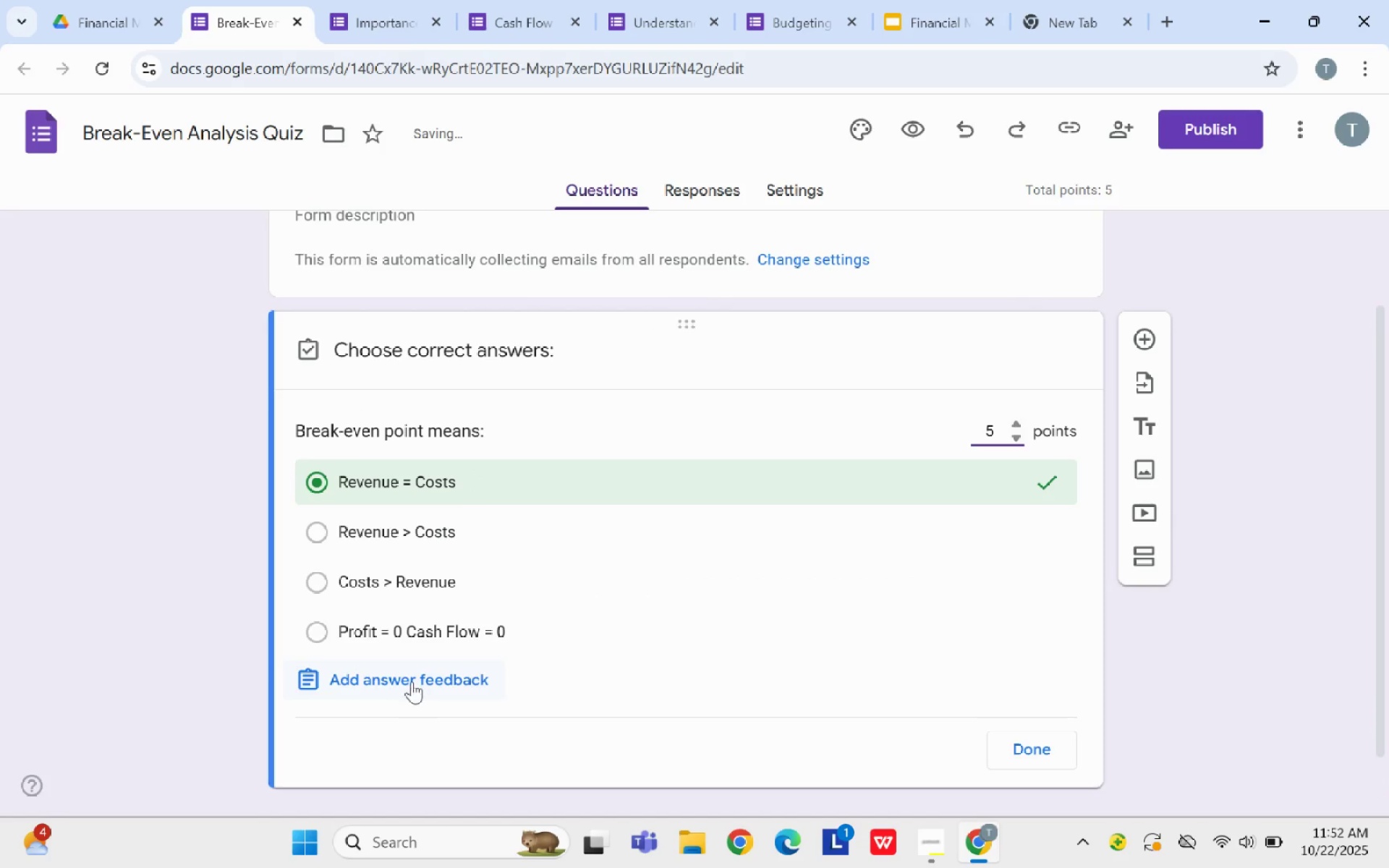 
left_click([412, 678])
 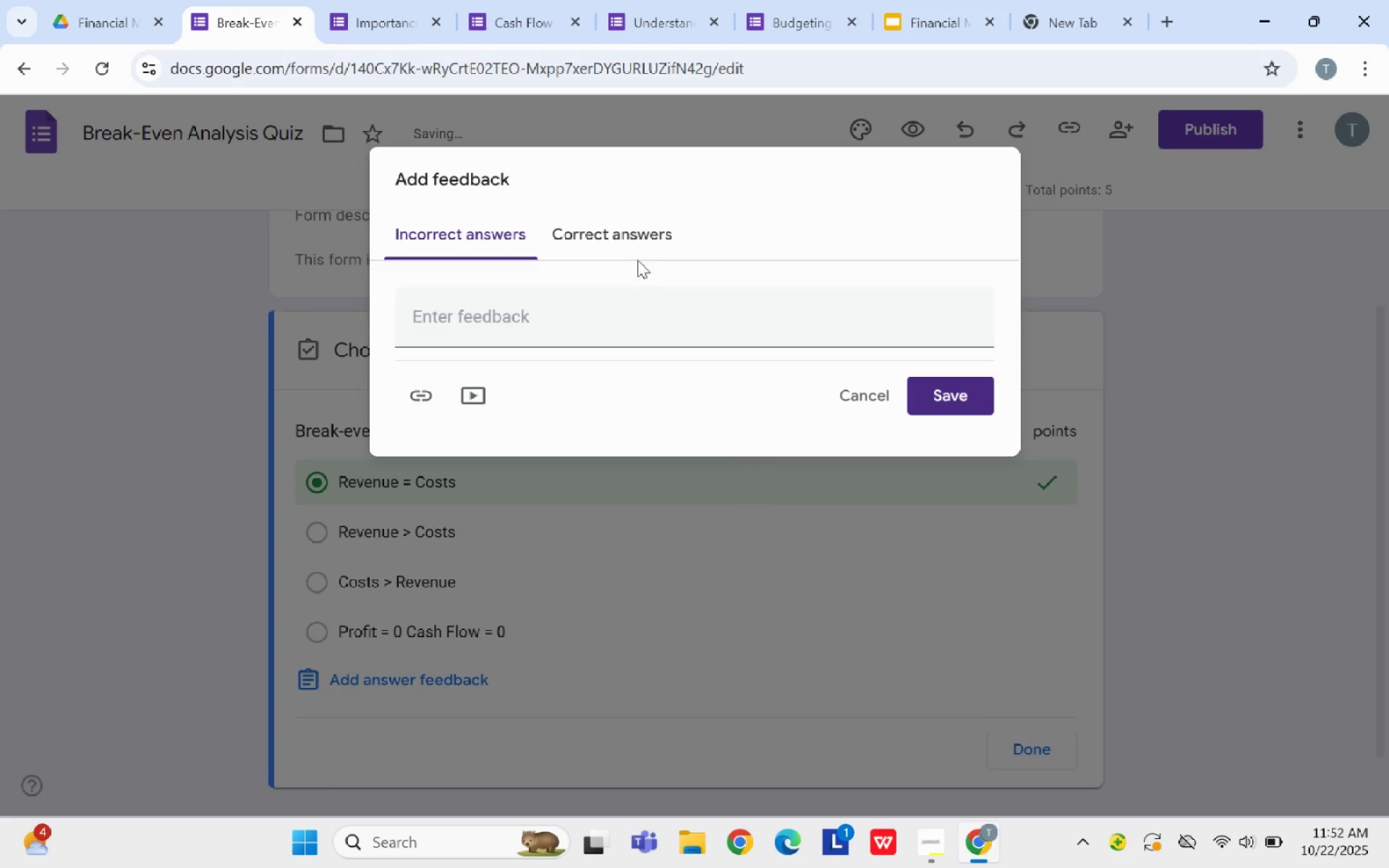 
left_click([637, 229])
 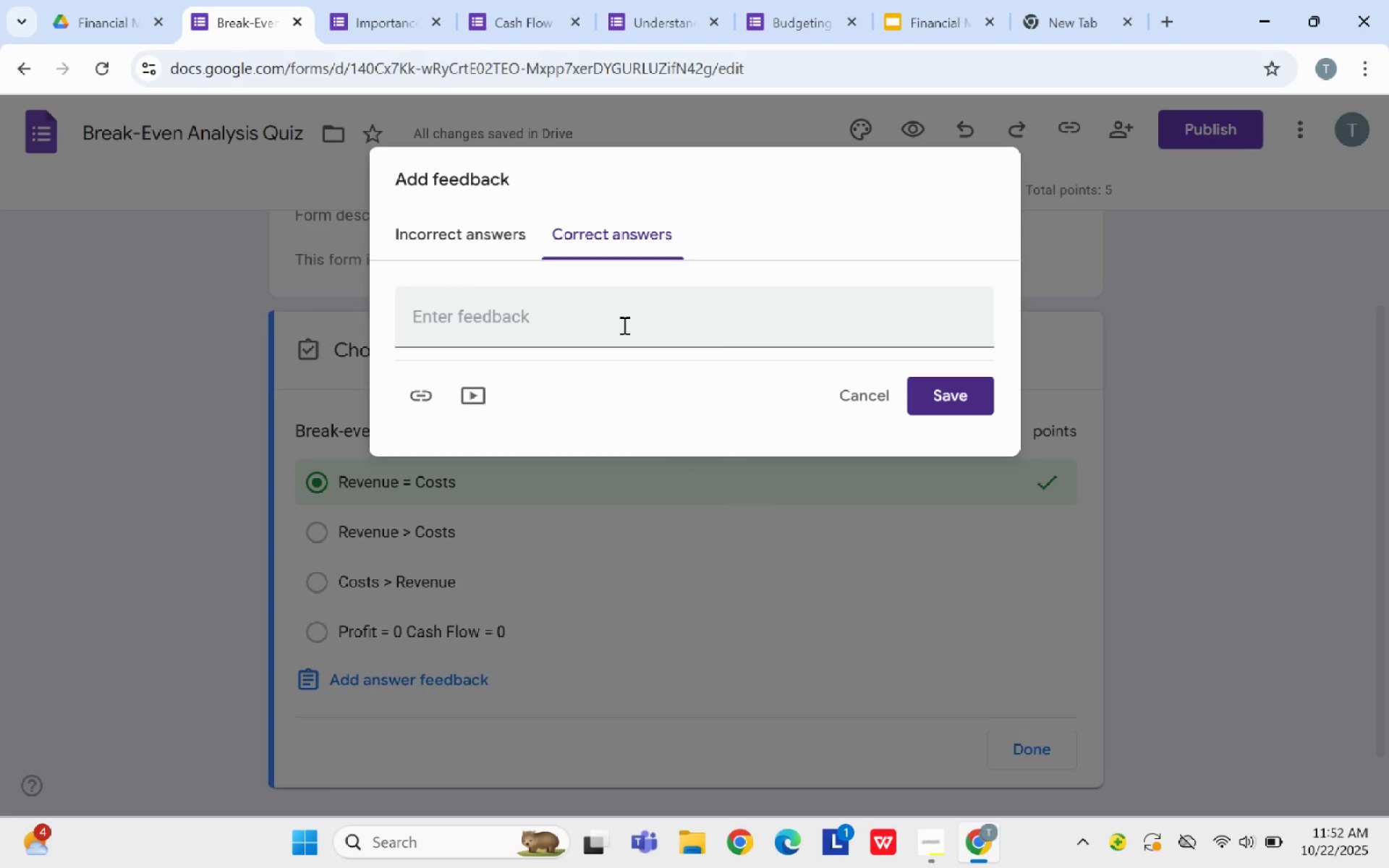 
left_click([623, 325])
 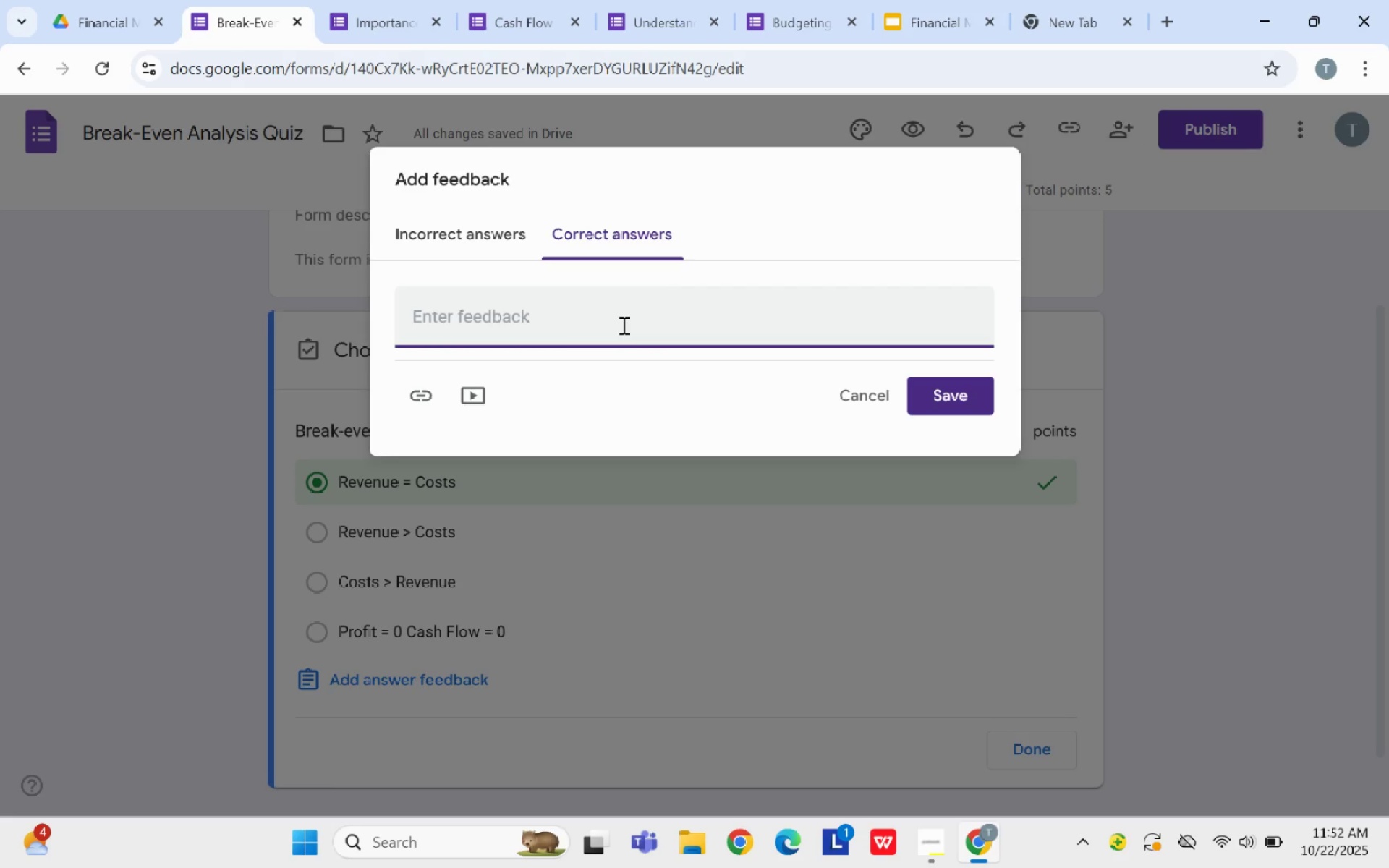 
type(Break-ve)
key(Backspace)
key(Backspace)
type(even occurs when total revenue equals to total cost.)
 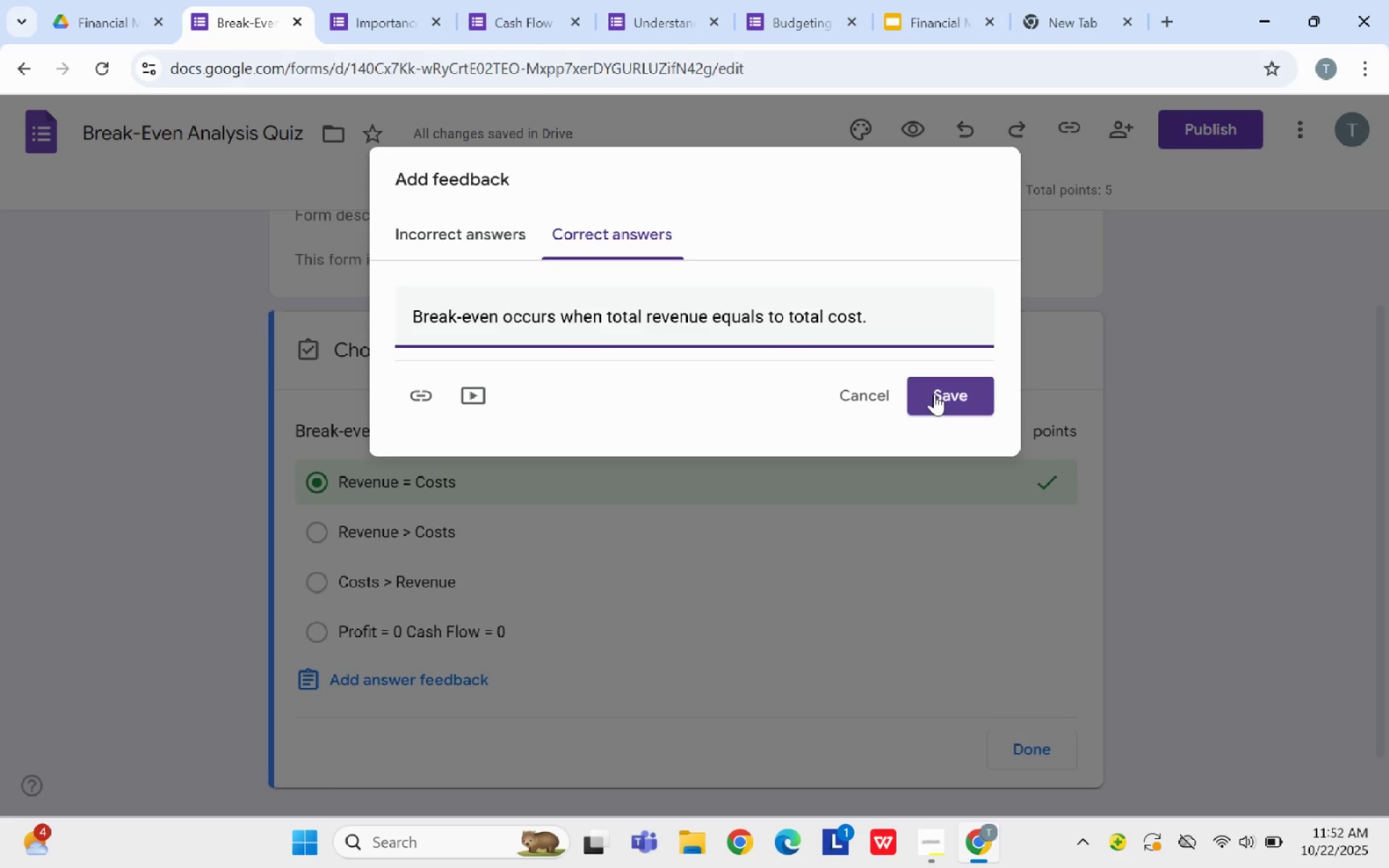 
wait(6.86)
 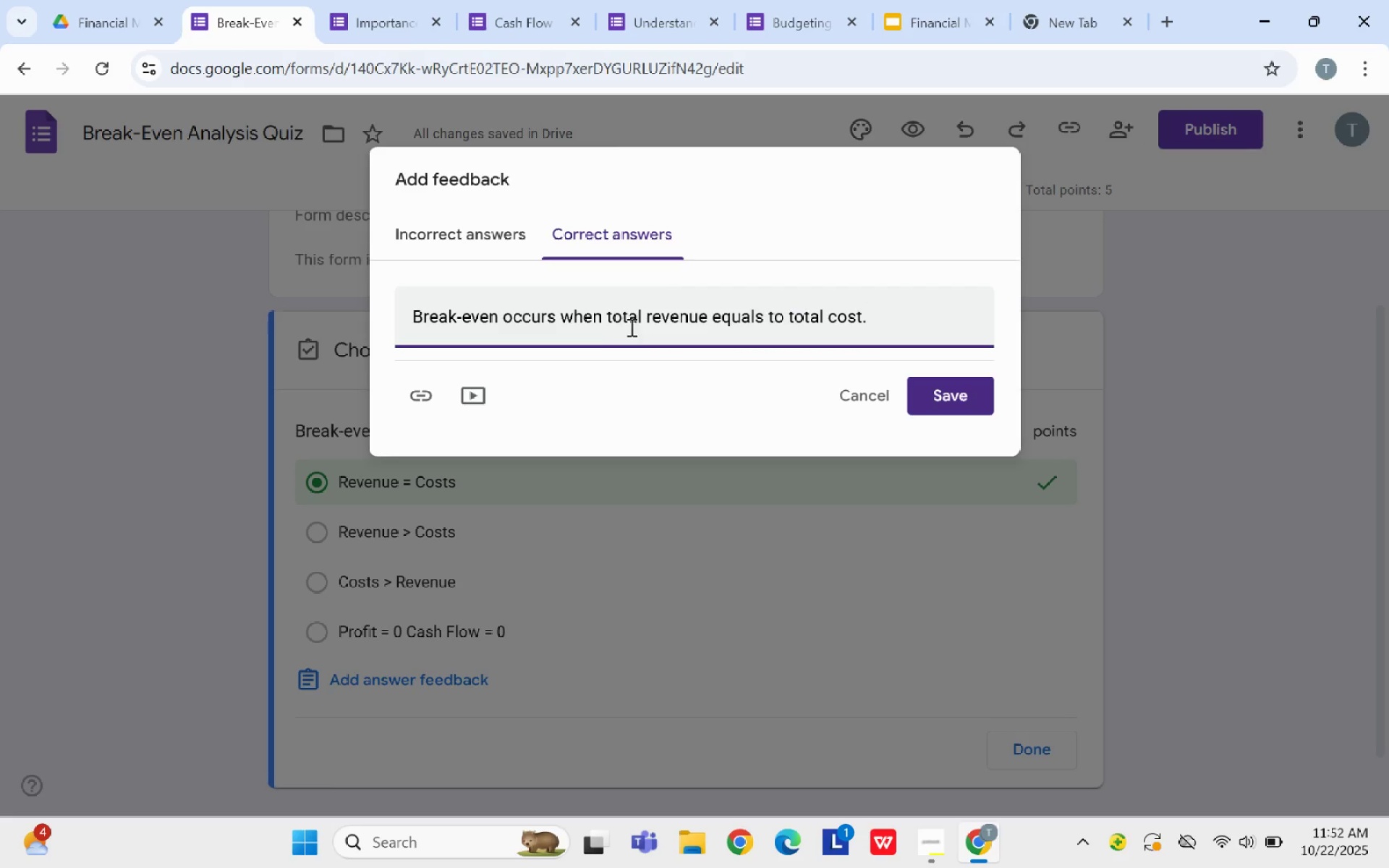 
left_click([934, 393])
 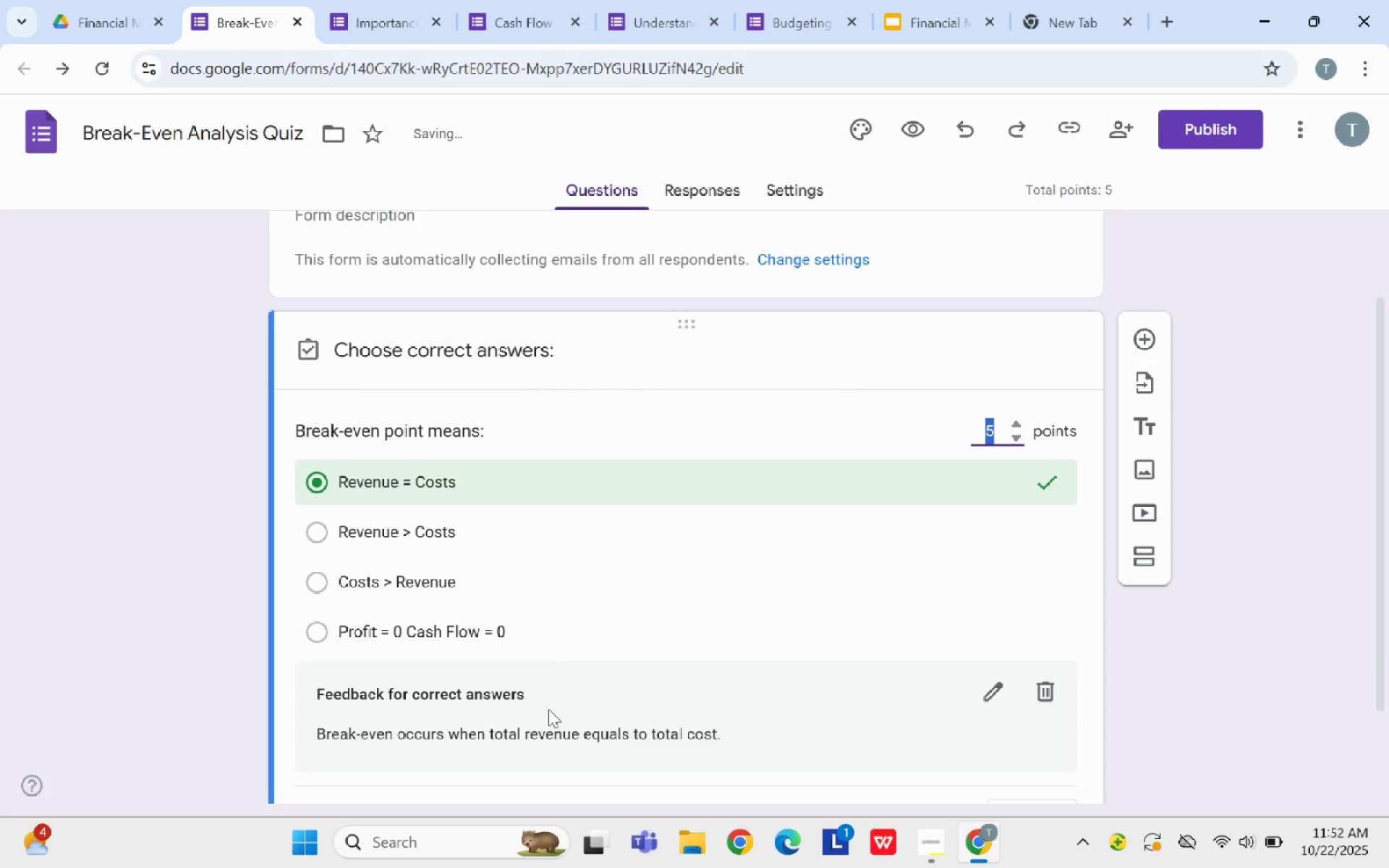 
scroll: coordinate [574, 669], scroll_direction: down, amount: 4.0
 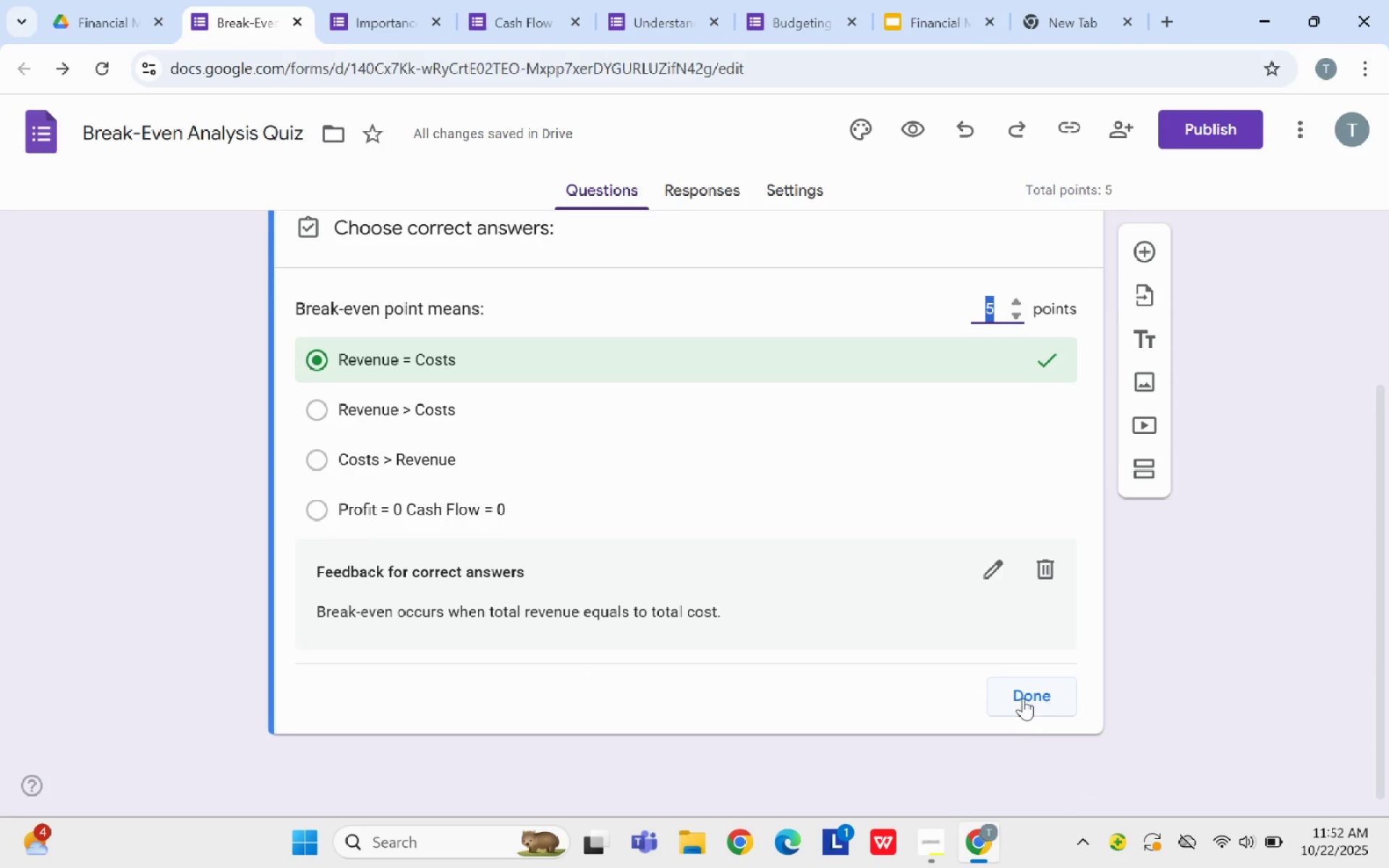 
left_click([1023, 698])
 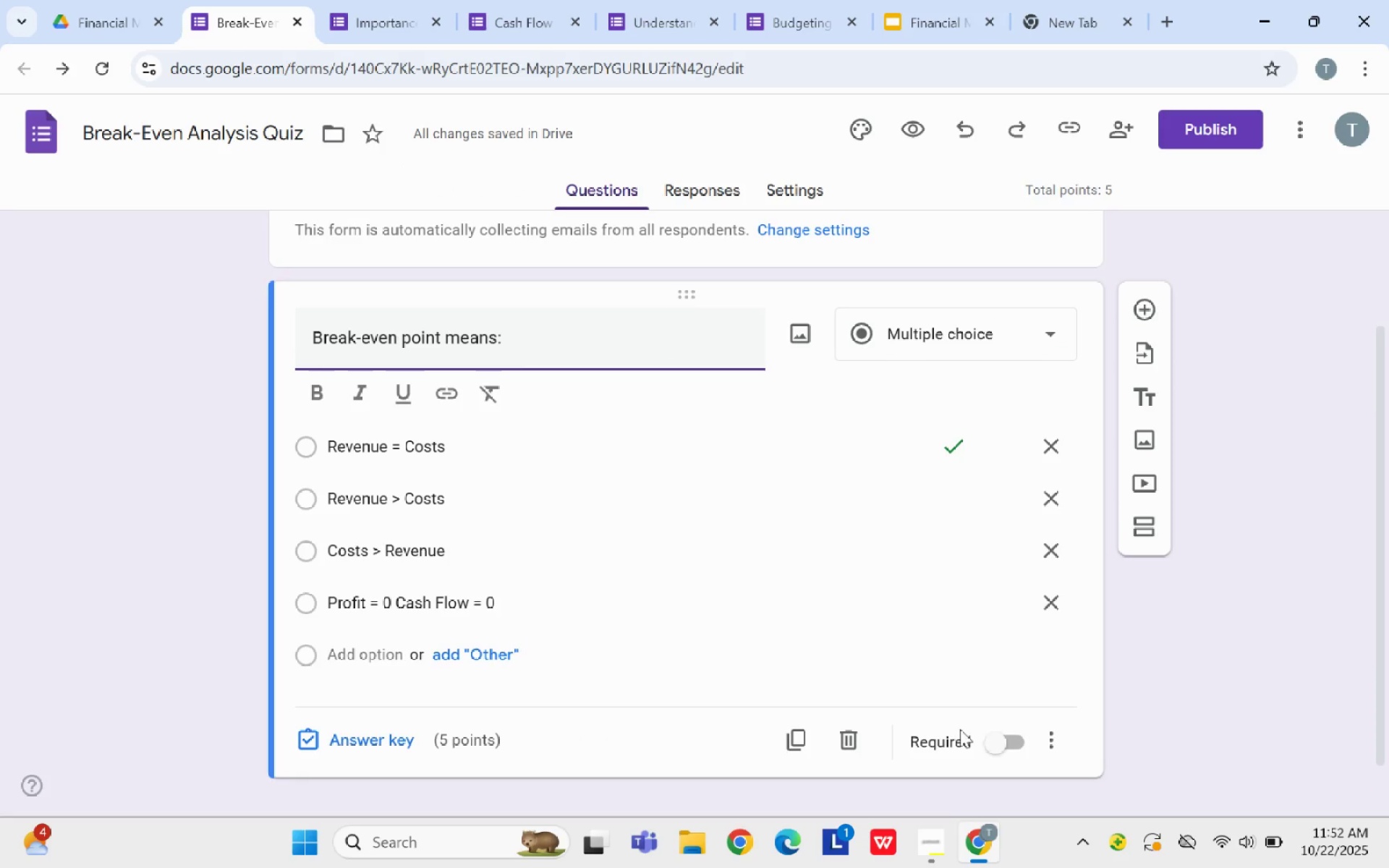 
left_click([990, 736])
 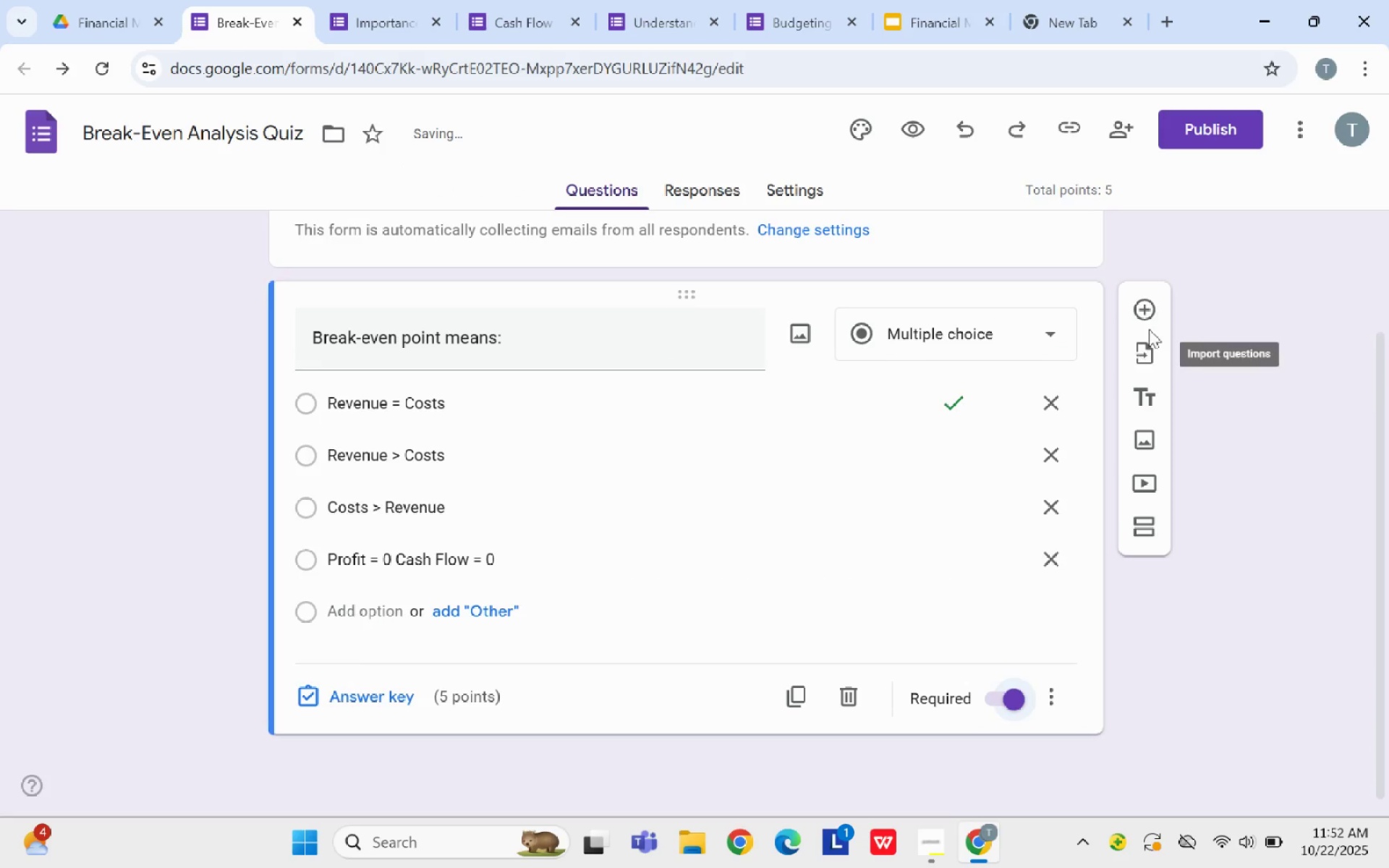 
left_click([1138, 317])
 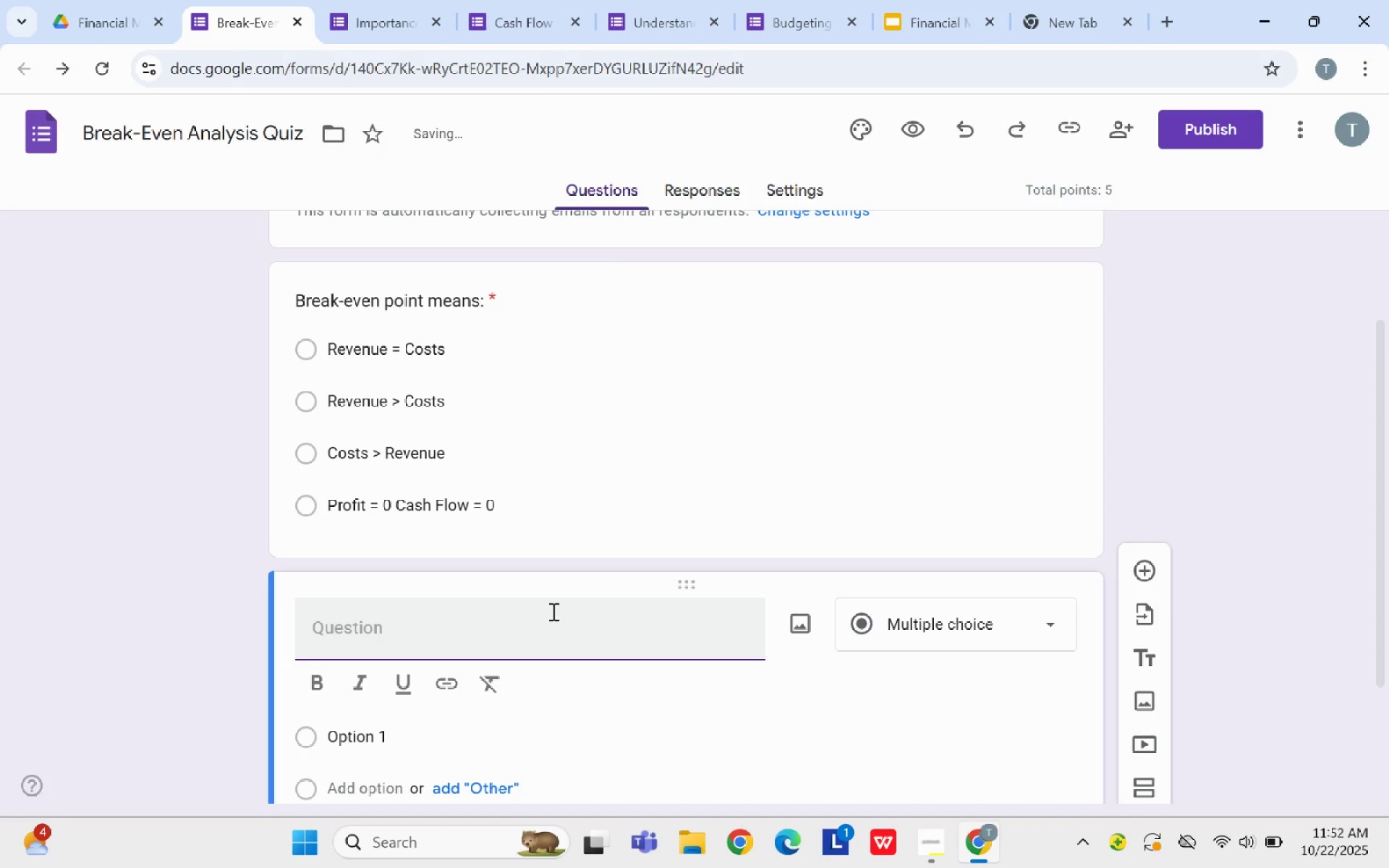 
type(Knw)
key(Backspace)
type(owing your breal)
key(Backspace)
type(k-even point)
 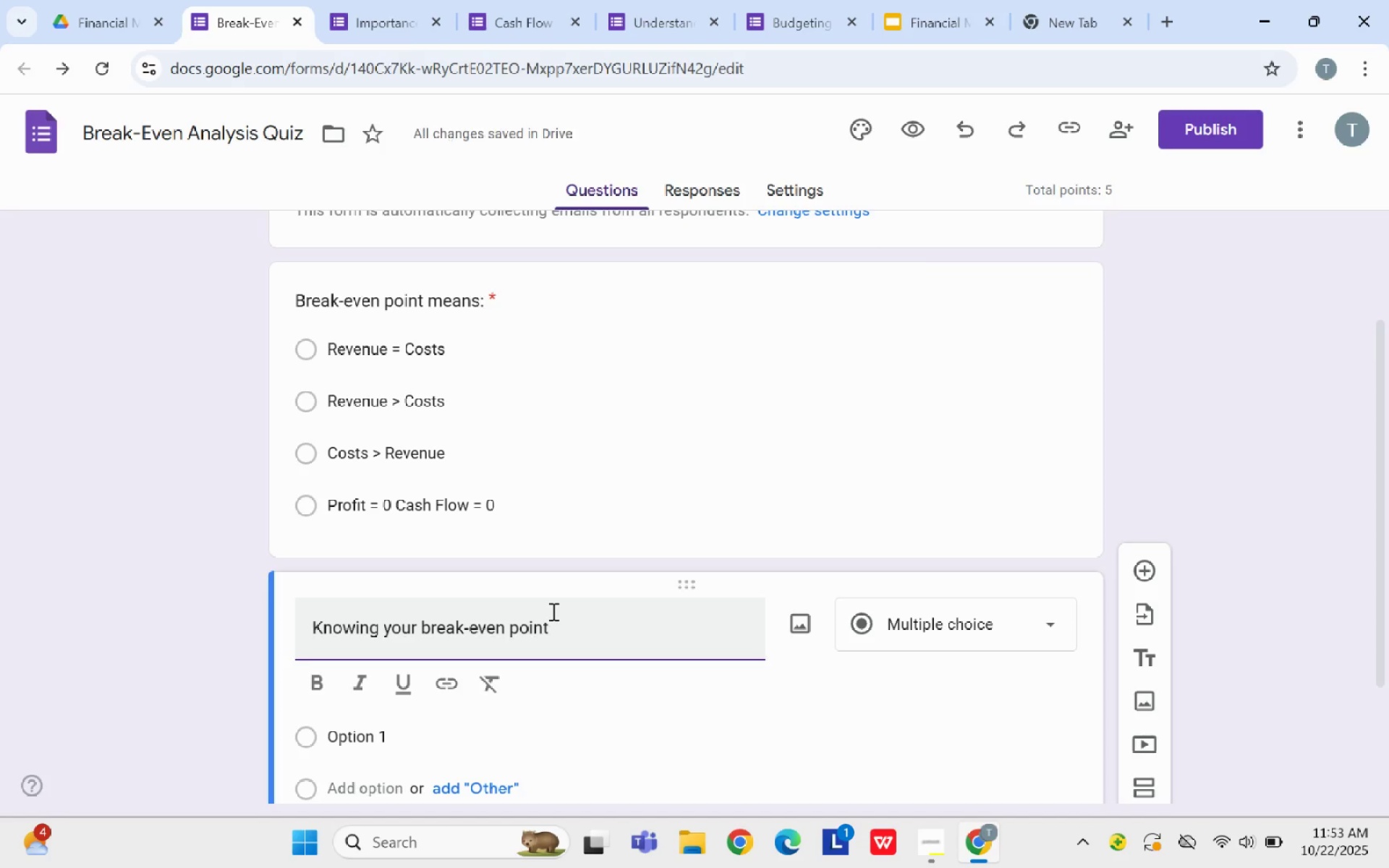 
type( helps you:)
 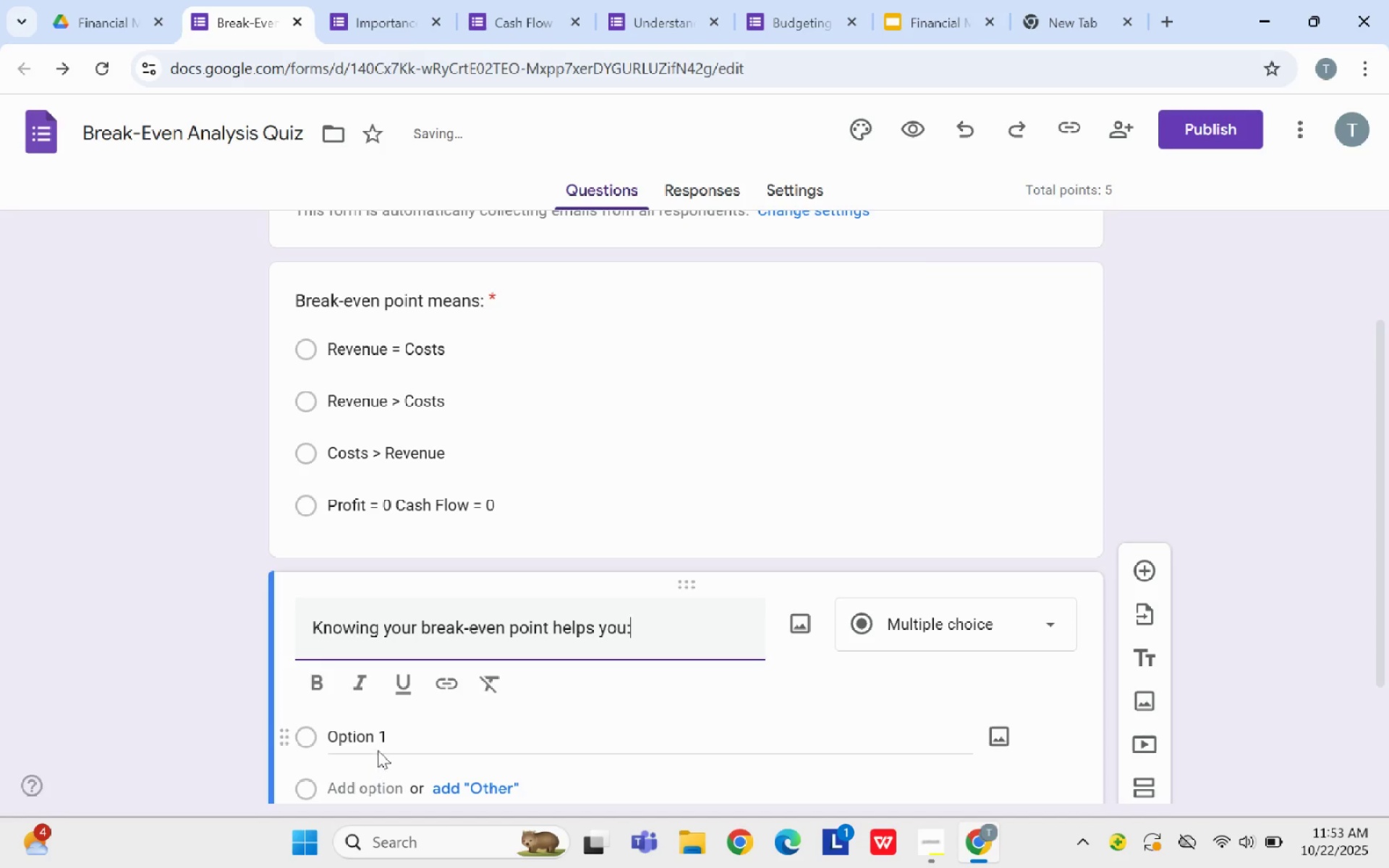 
left_click([384, 741])
 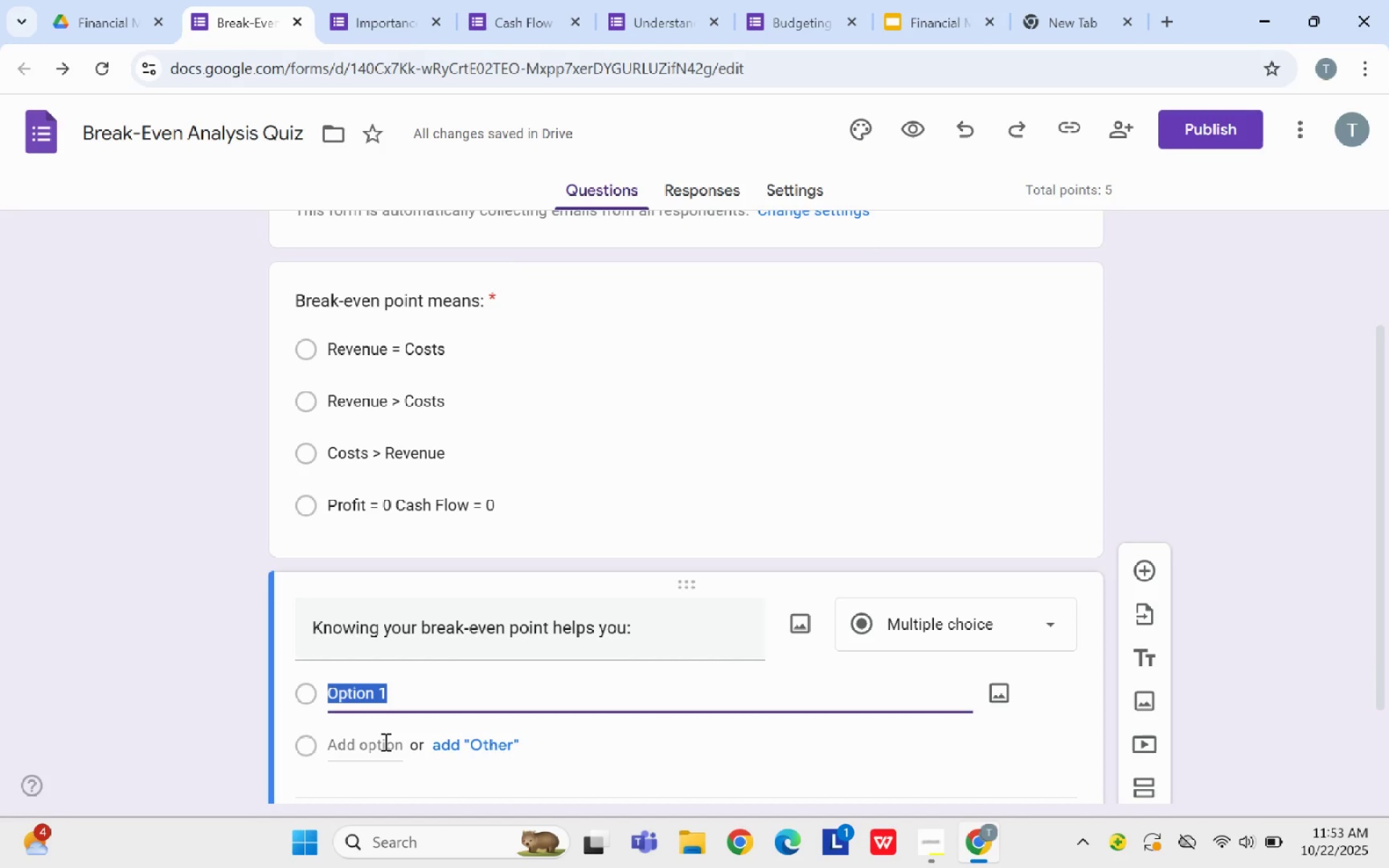 
key(Backspace)
type(Decide how many units to sell)
 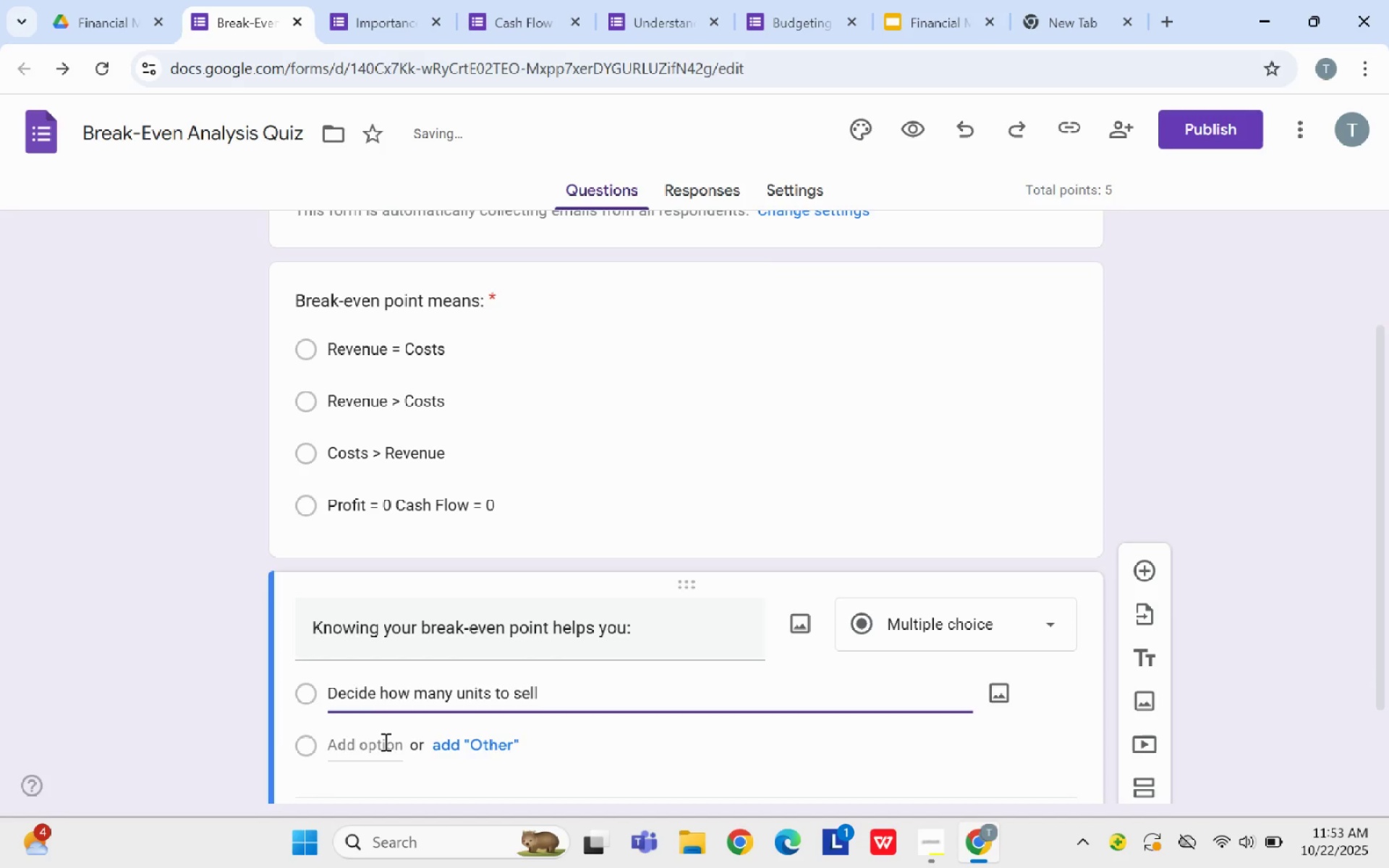 
key(Enter)
 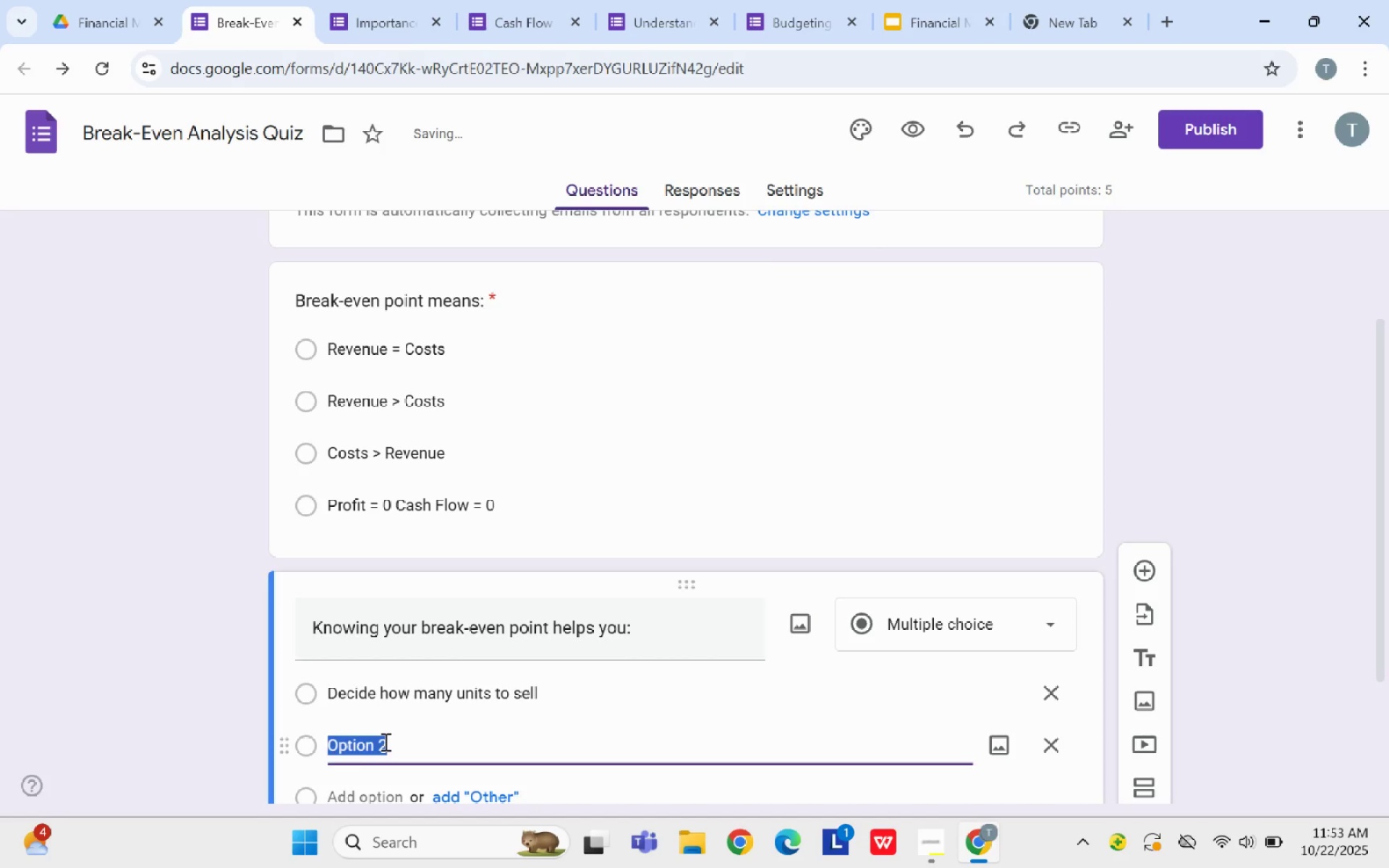 
key(Backspace)
type(Reduce all fixed costs)
 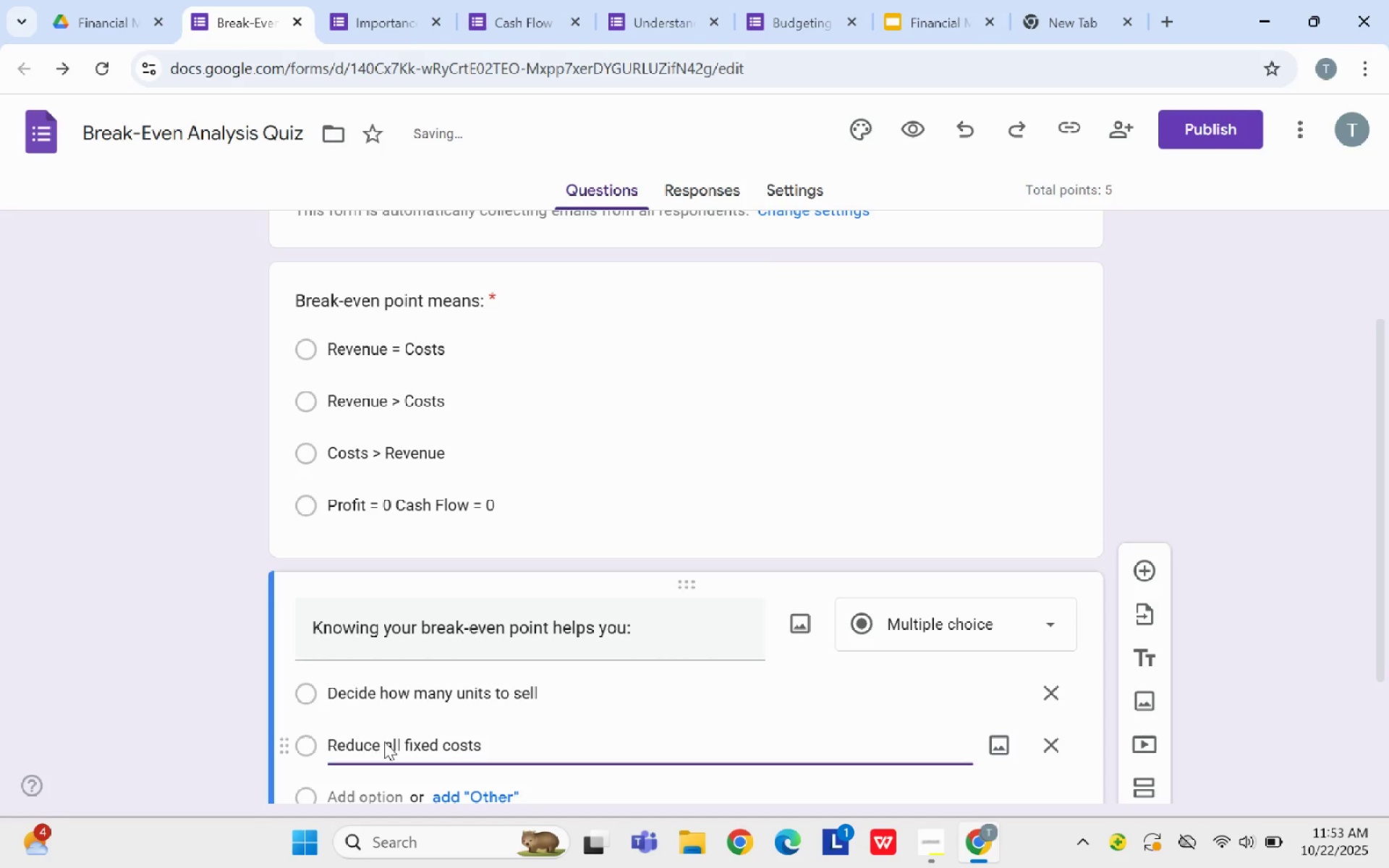 
key(Enter)
 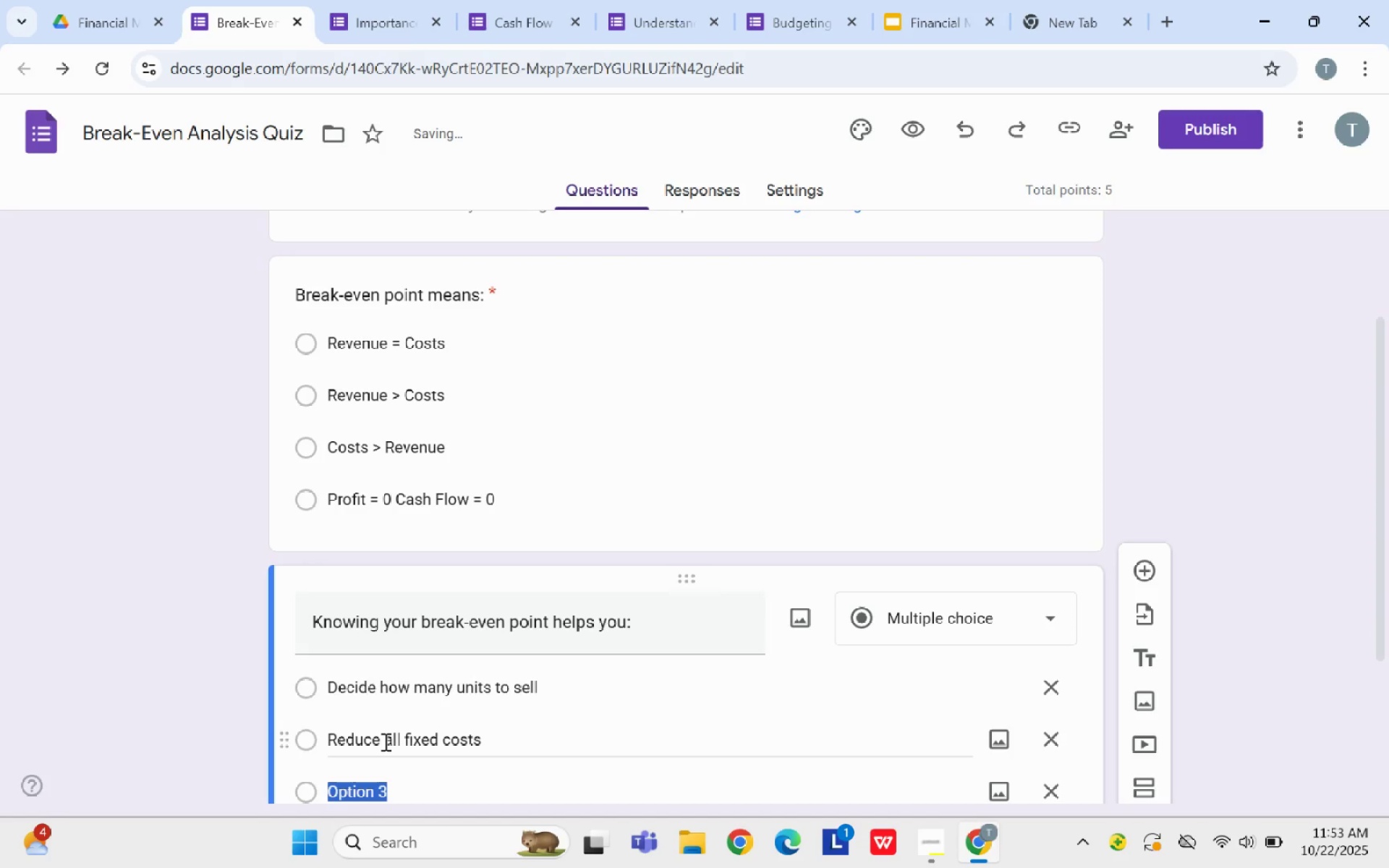 
key(Backspace)
type(Stop marketing)
 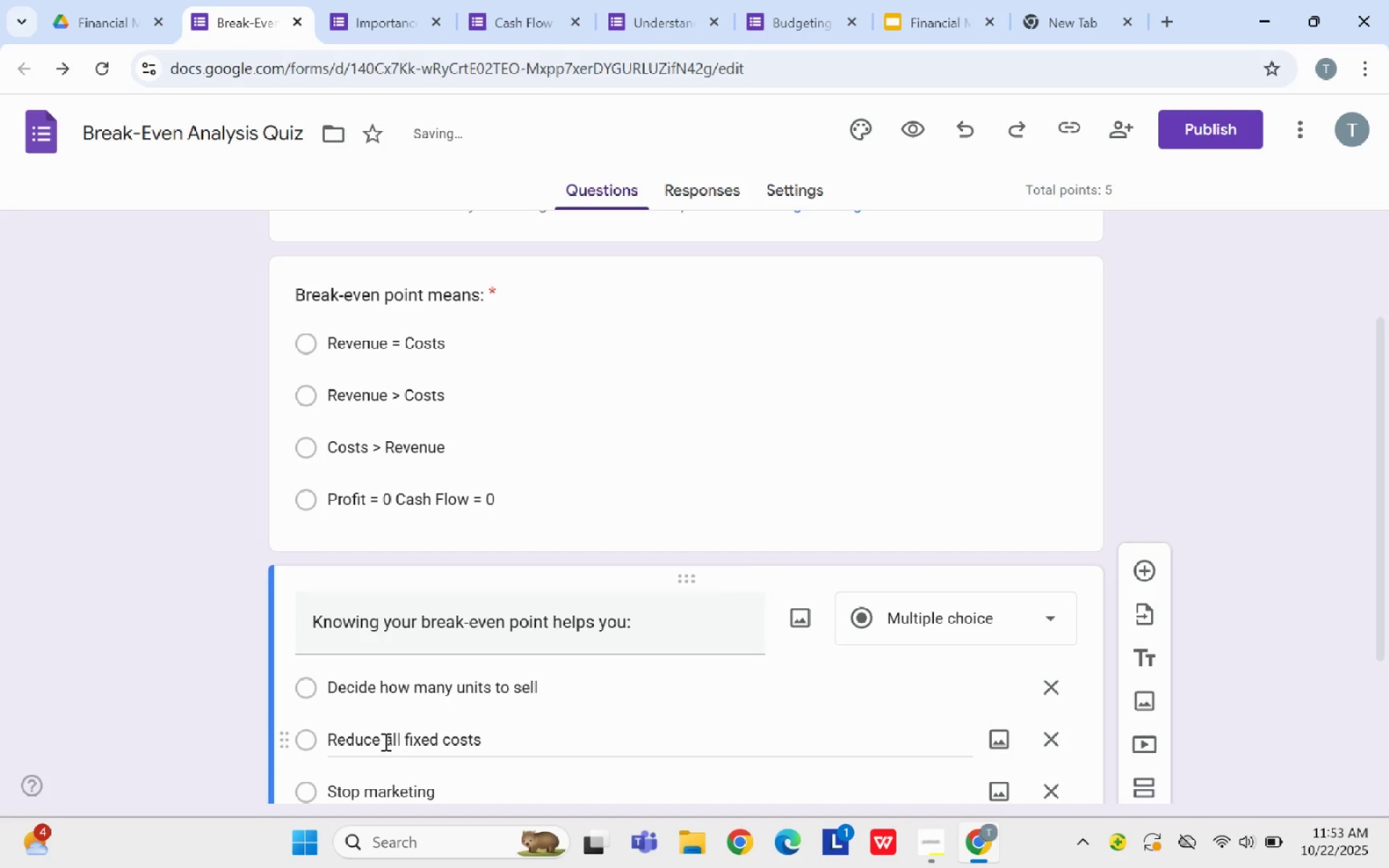 
key(Enter)
 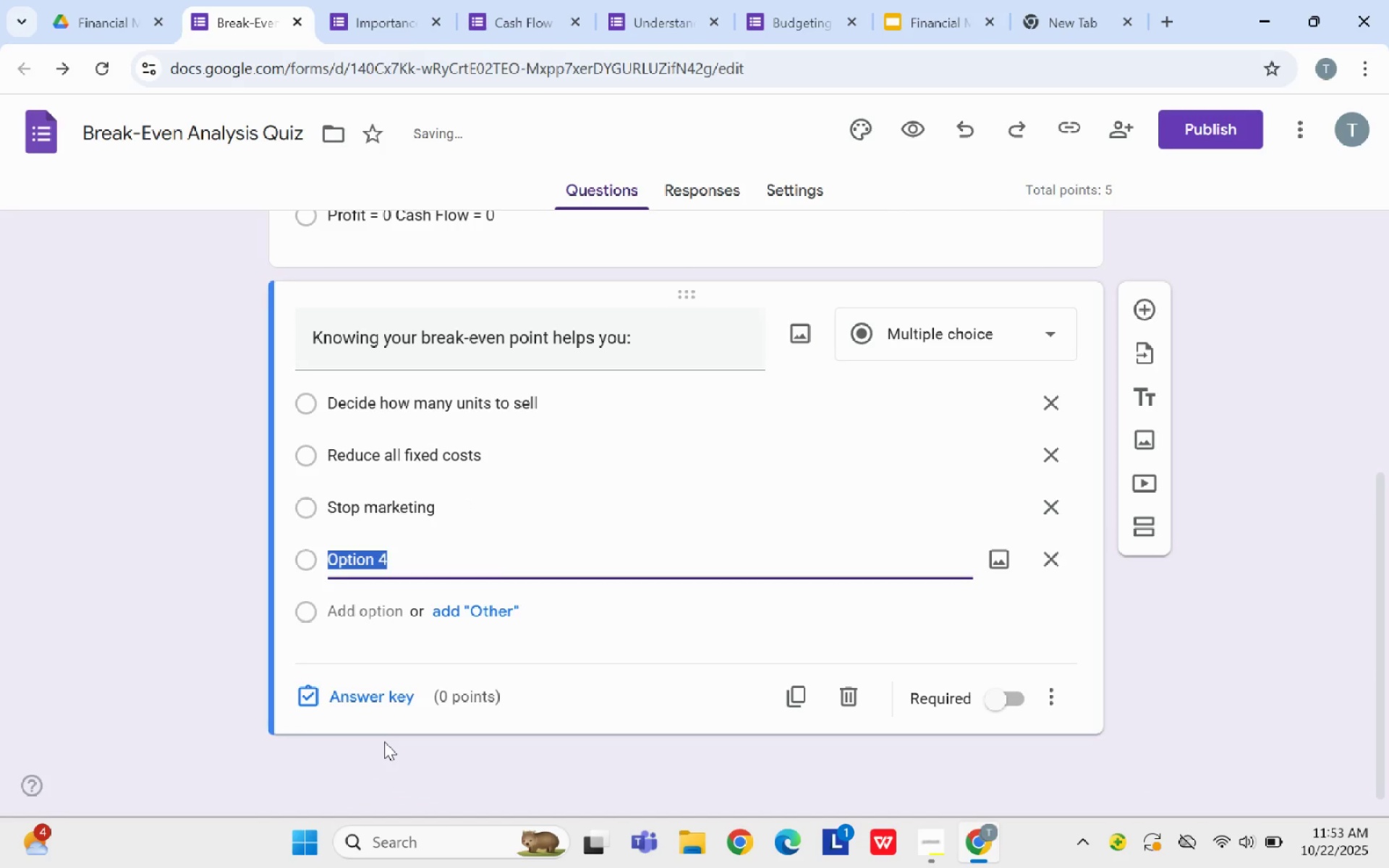 
key(Backspace)
type(Increase taxes)
 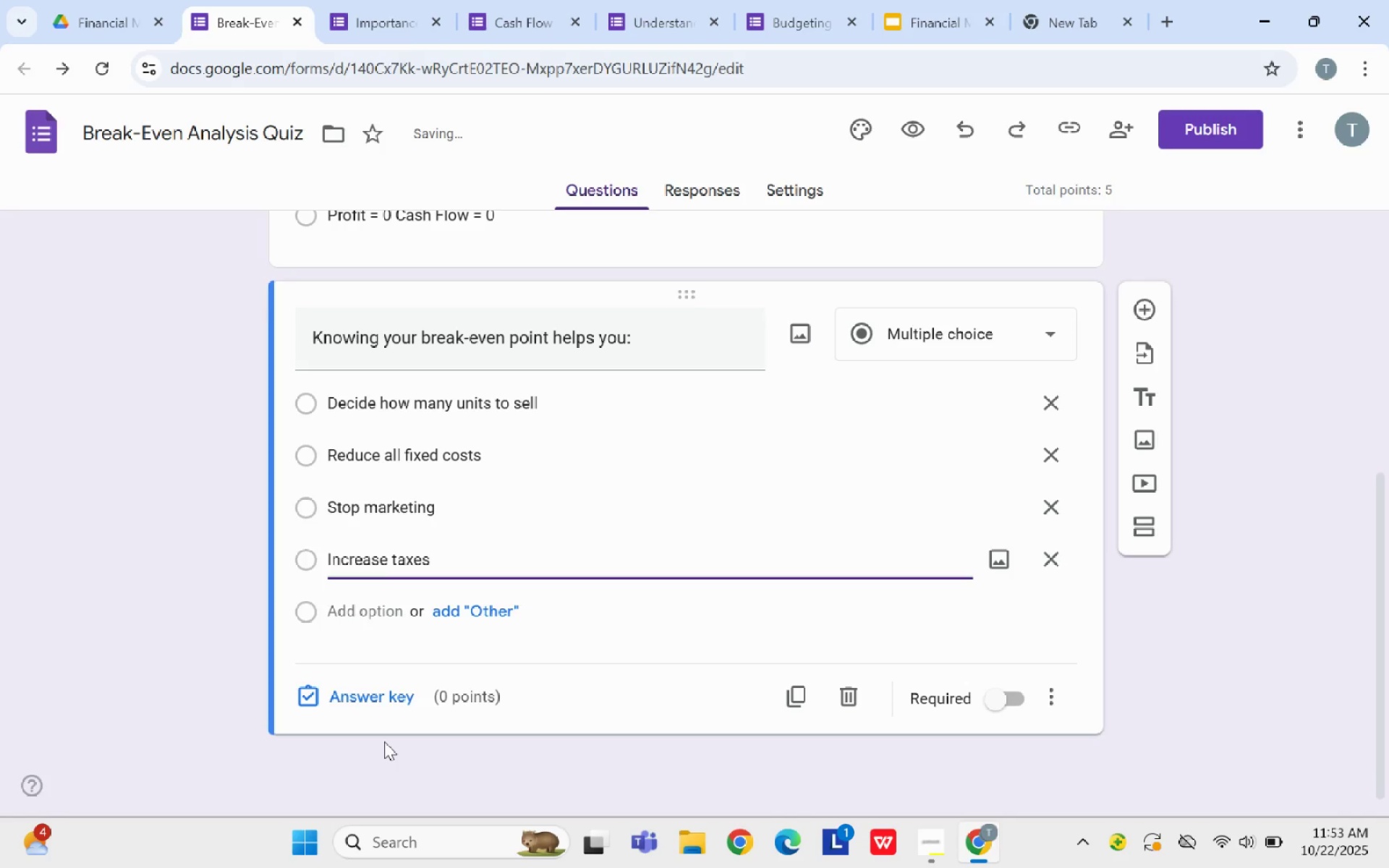 
left_click([352, 704])
 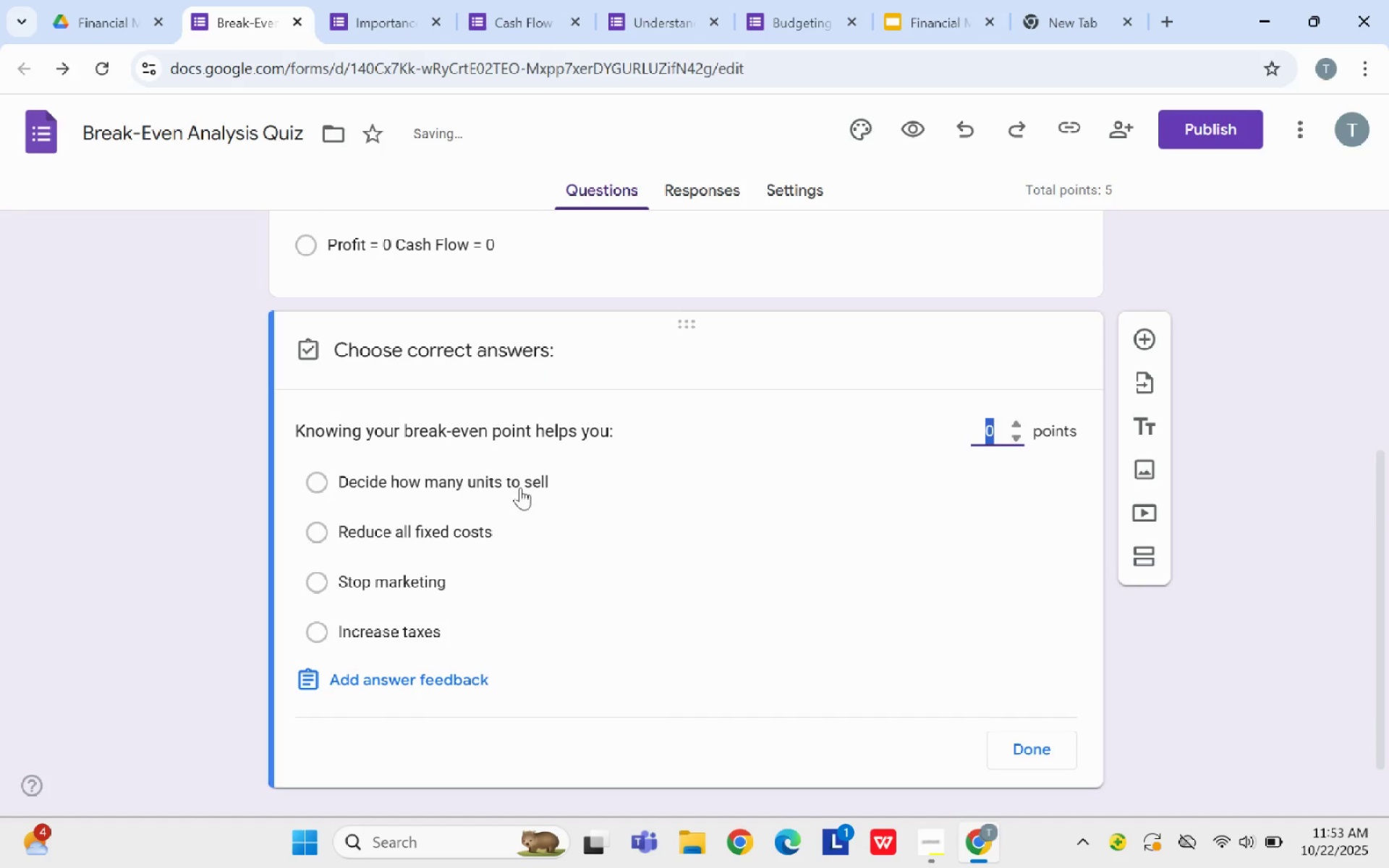 
left_click([520, 488])
 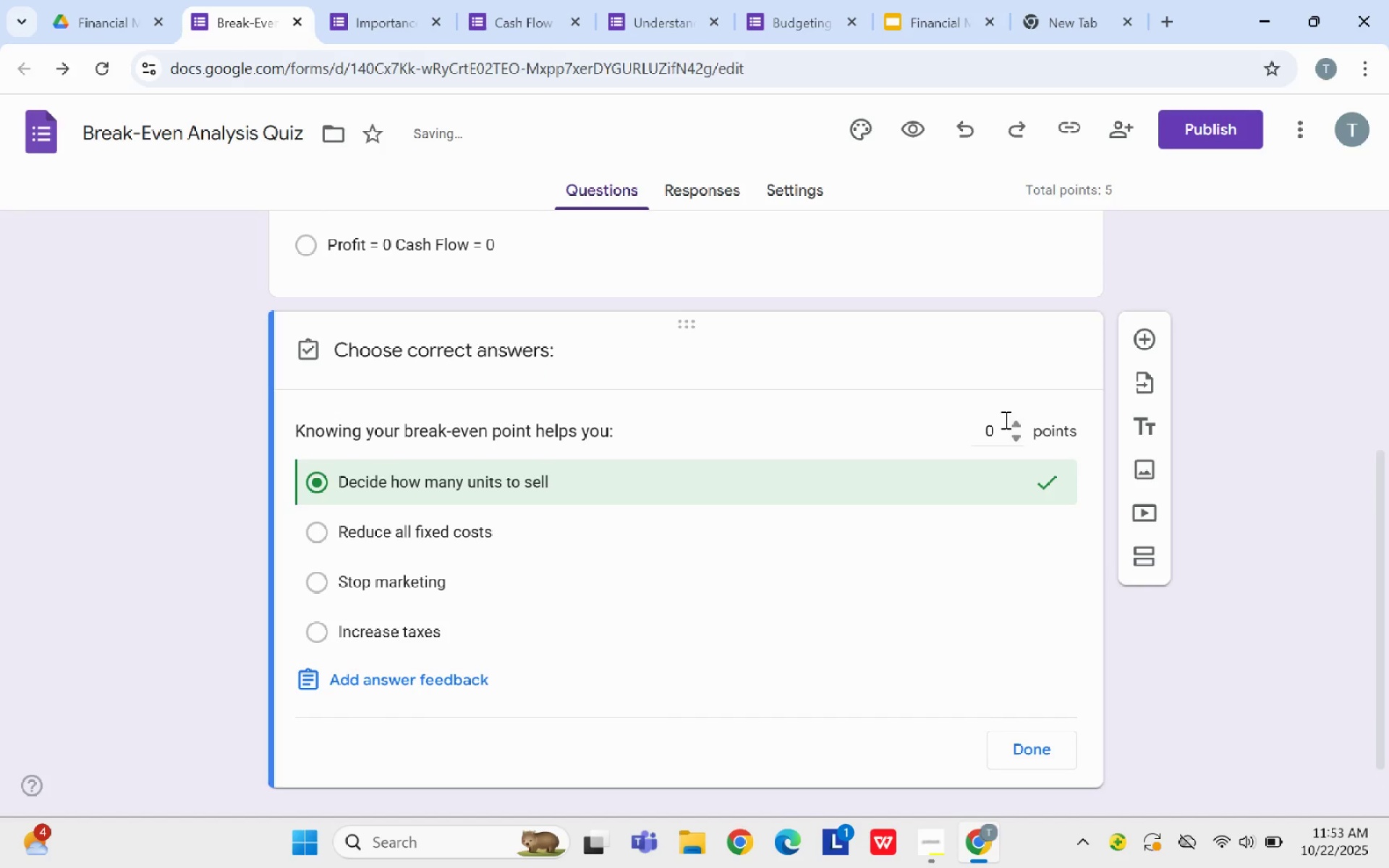 
left_click([1004, 420])
 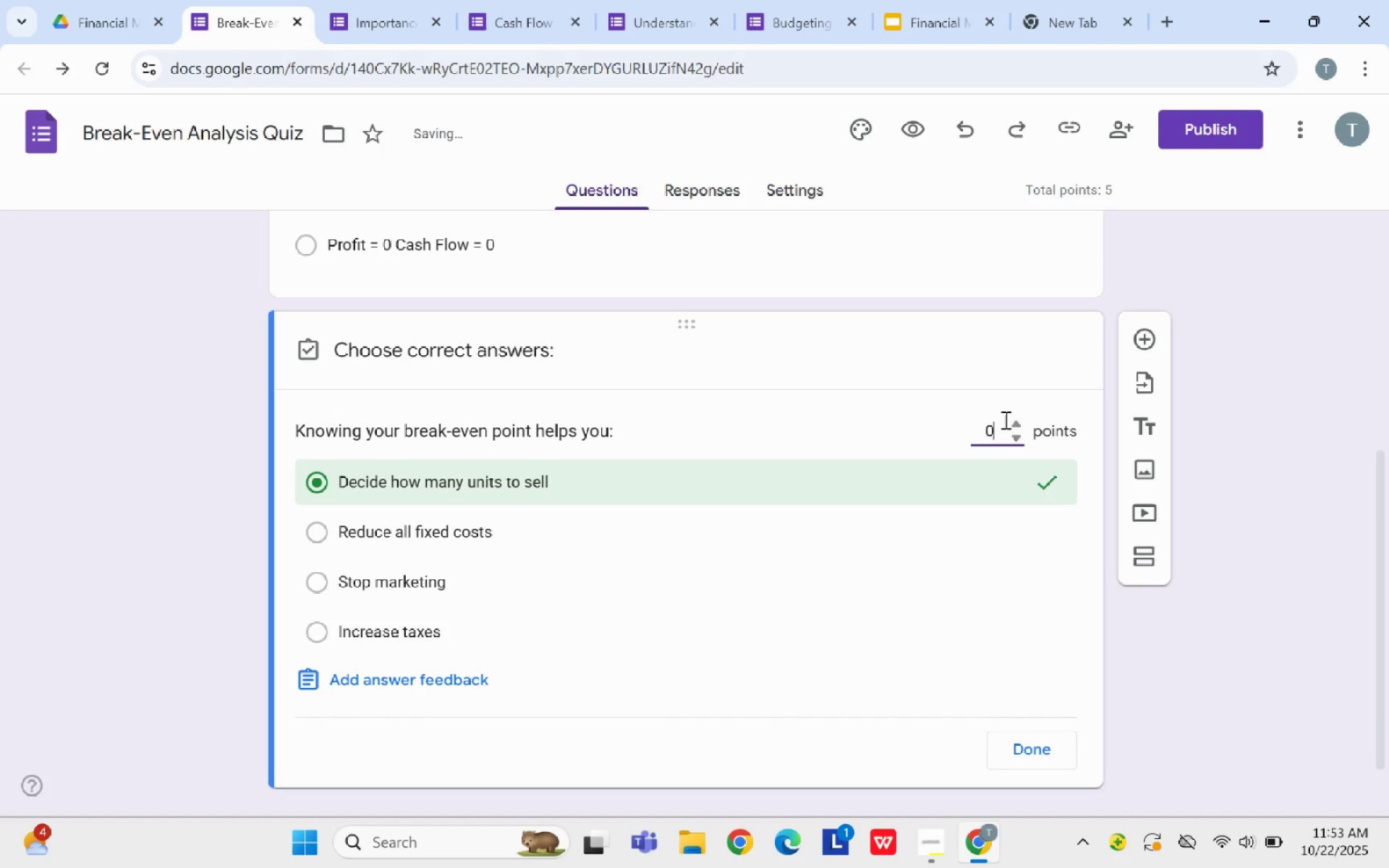 
key(Backspace)
 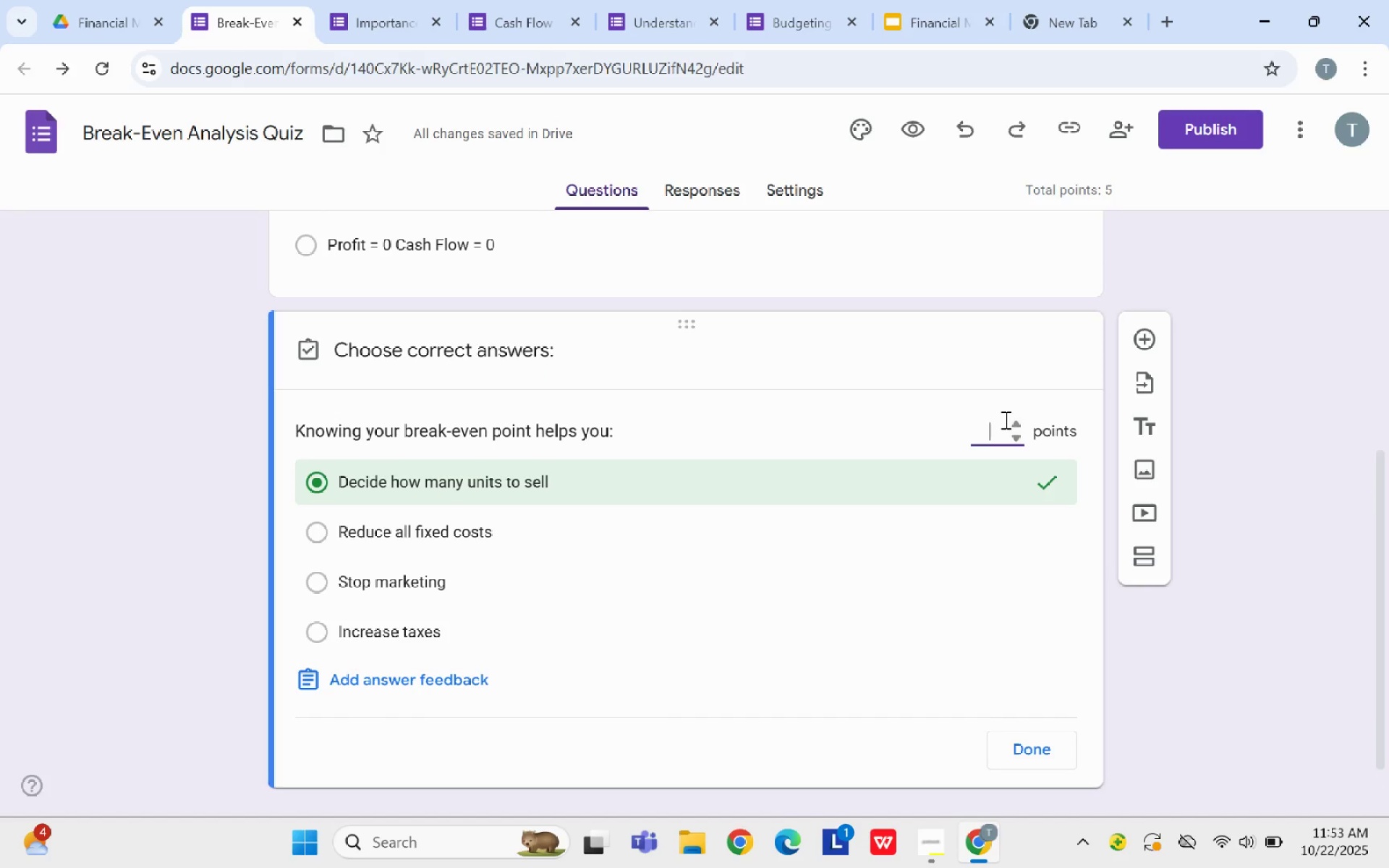 
key(5)
 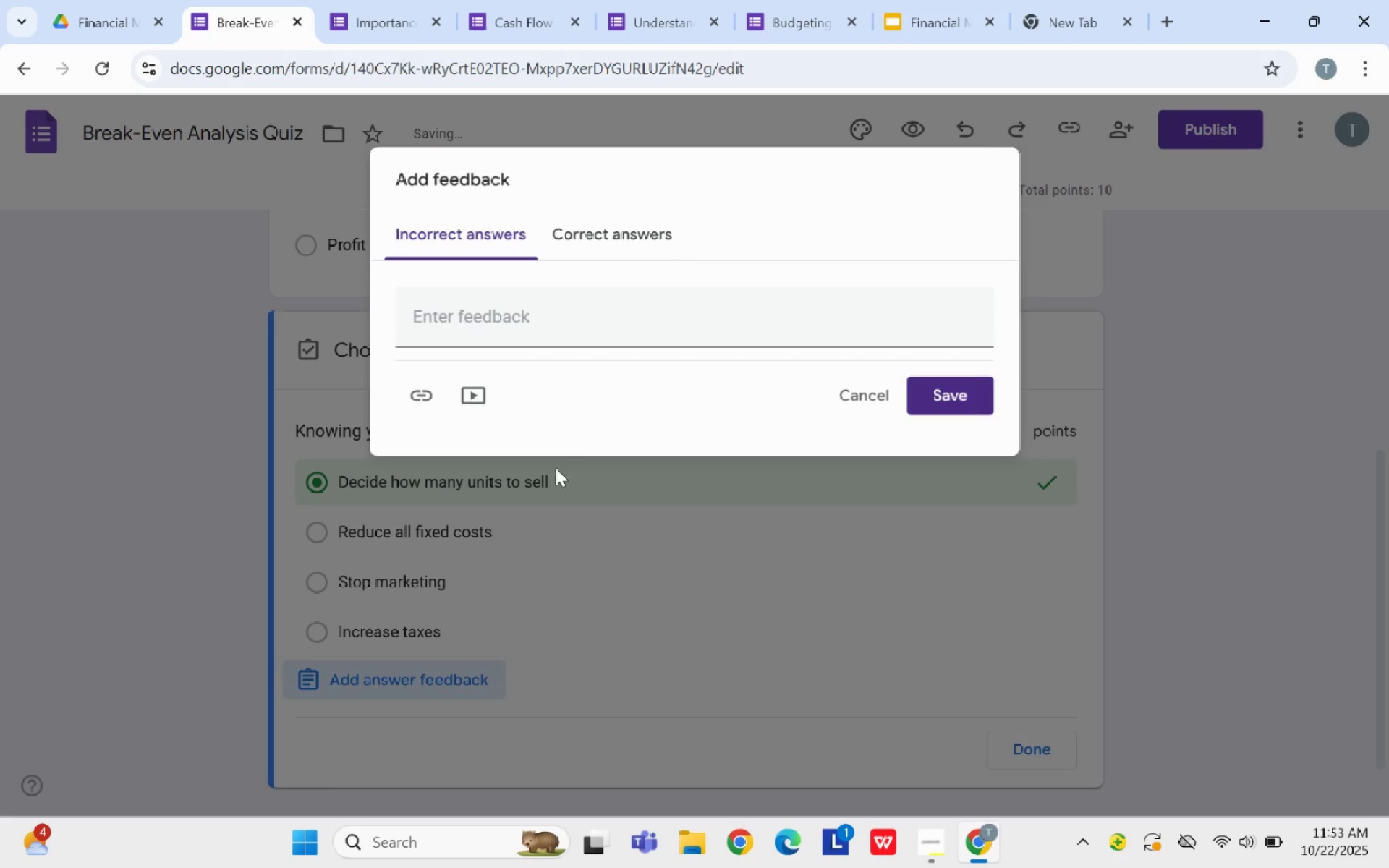 
left_click([643, 227])
 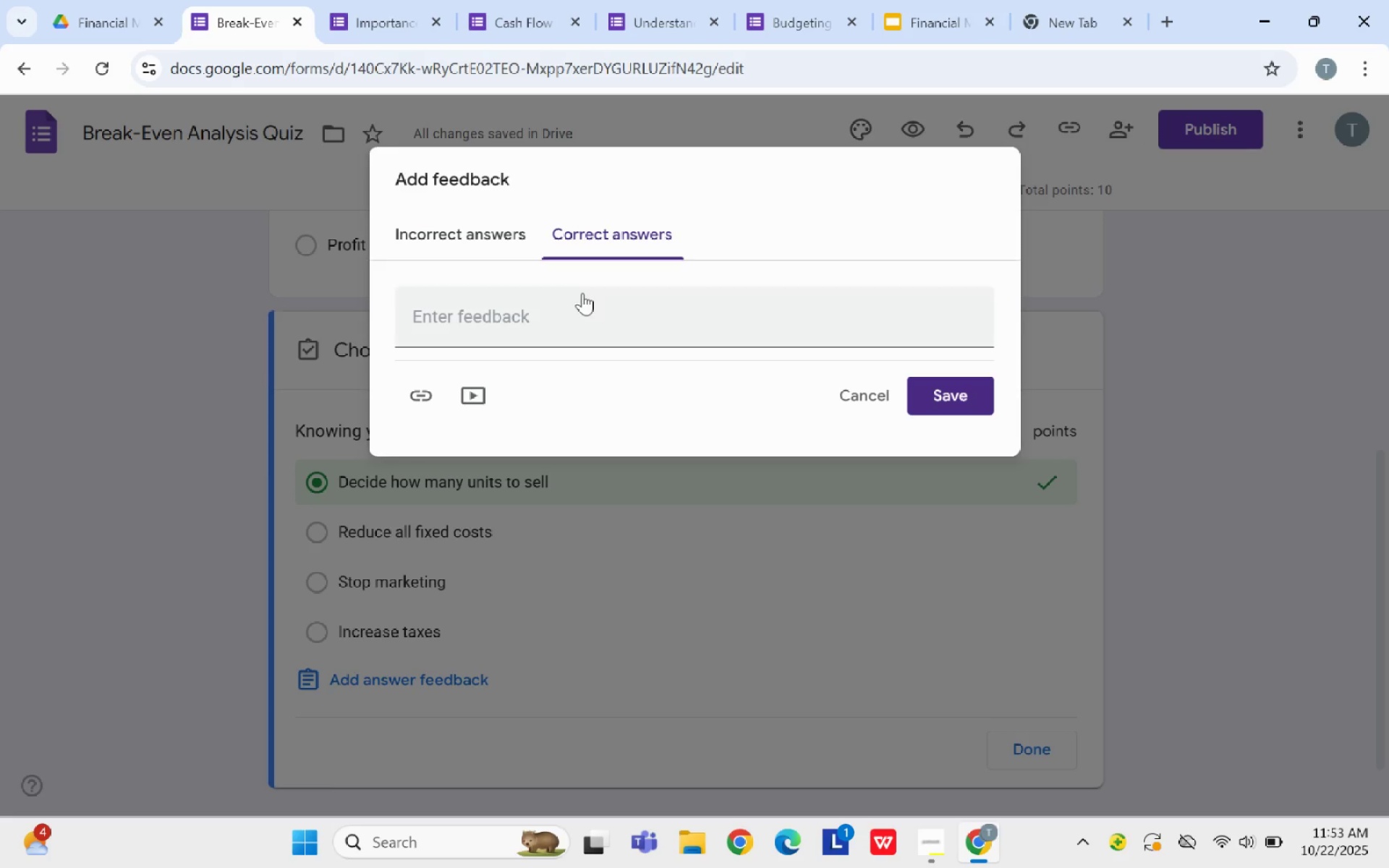 
left_click([574, 336])
 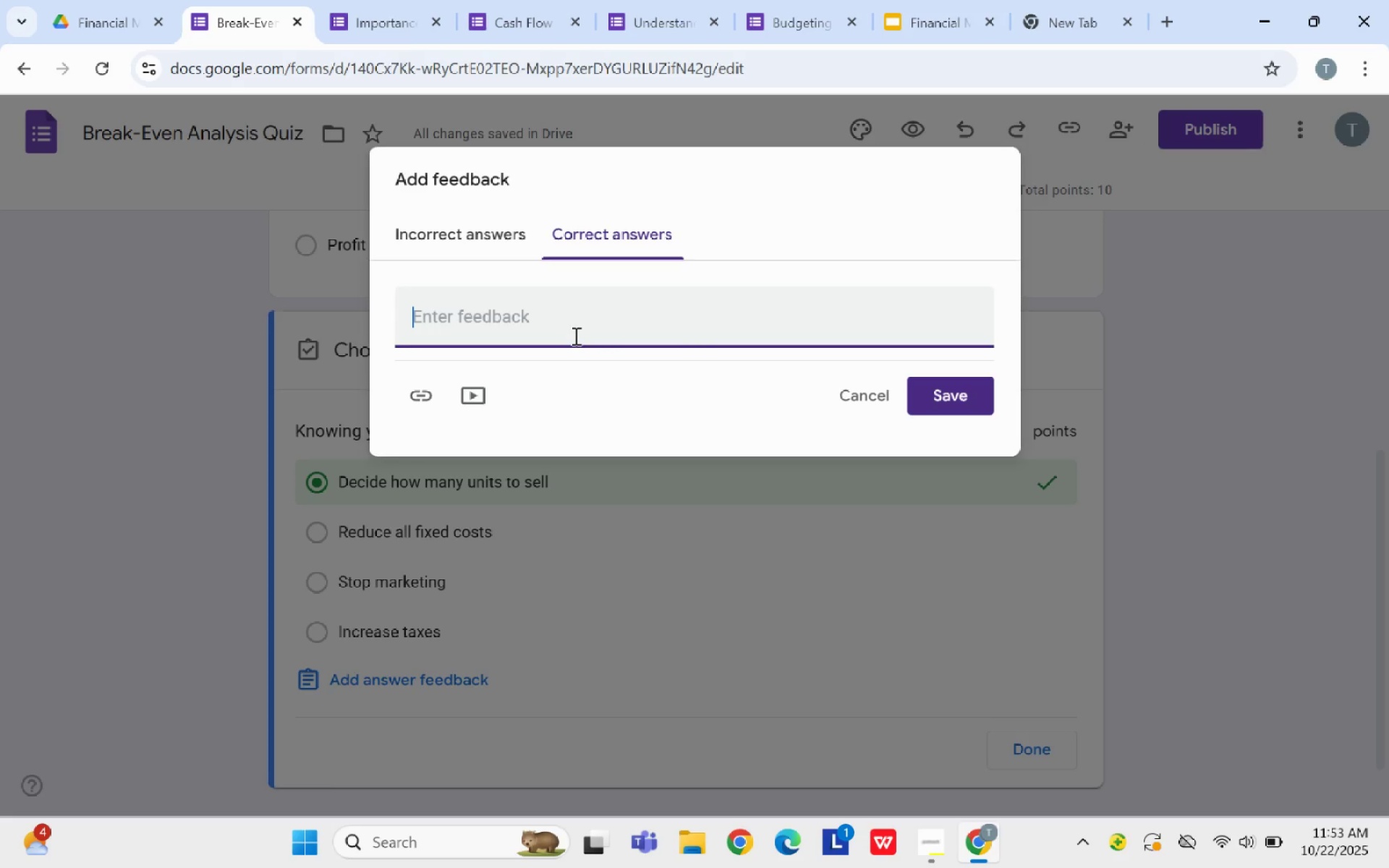 
type(i)
key(Backspace)
type(It shows the sales voulum)
key(Backspace)
key(Backspace)
key(Backspace)
key(Backspace)
type(lume needed to coer costs.)
 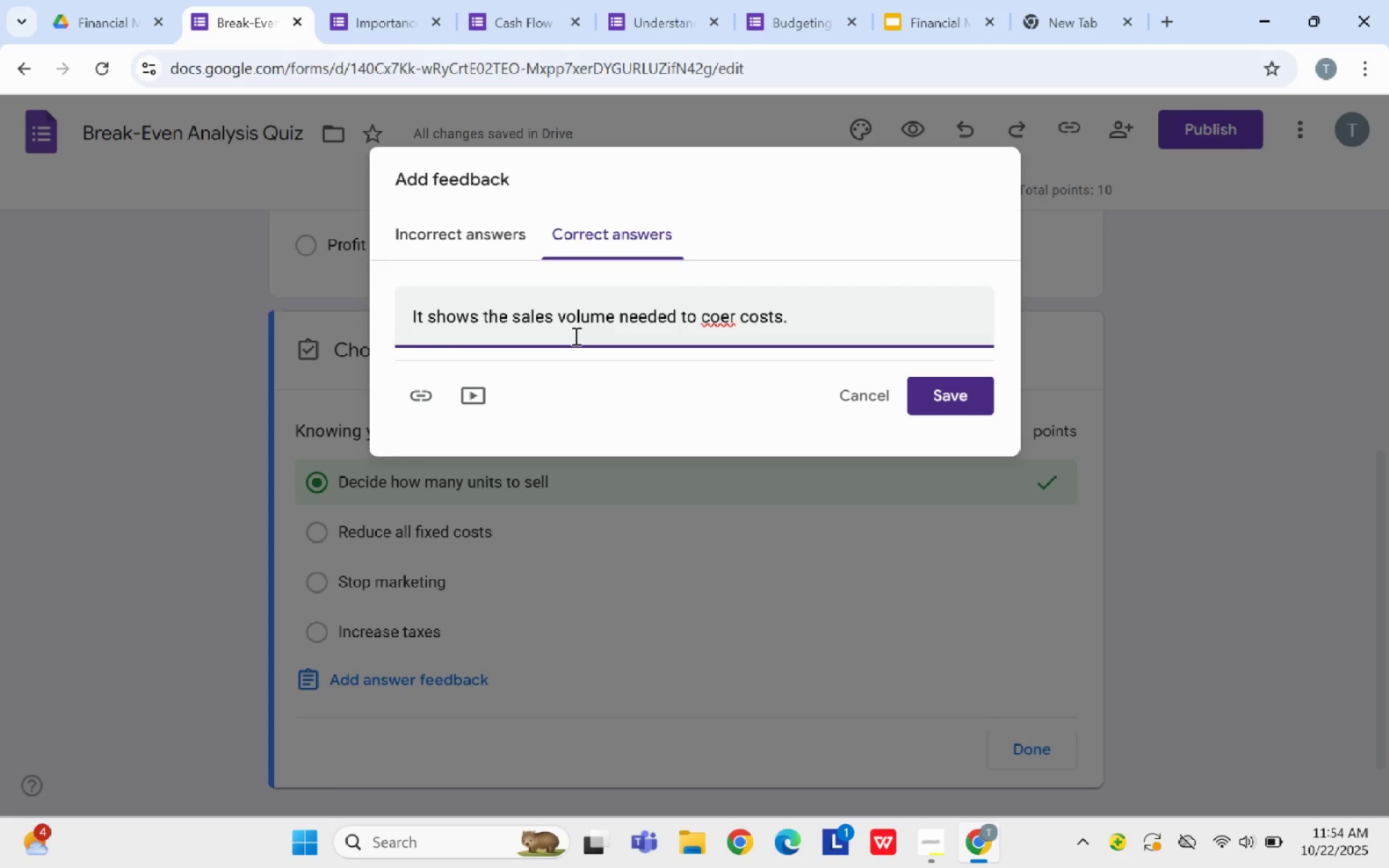 
left_click([723, 310])
 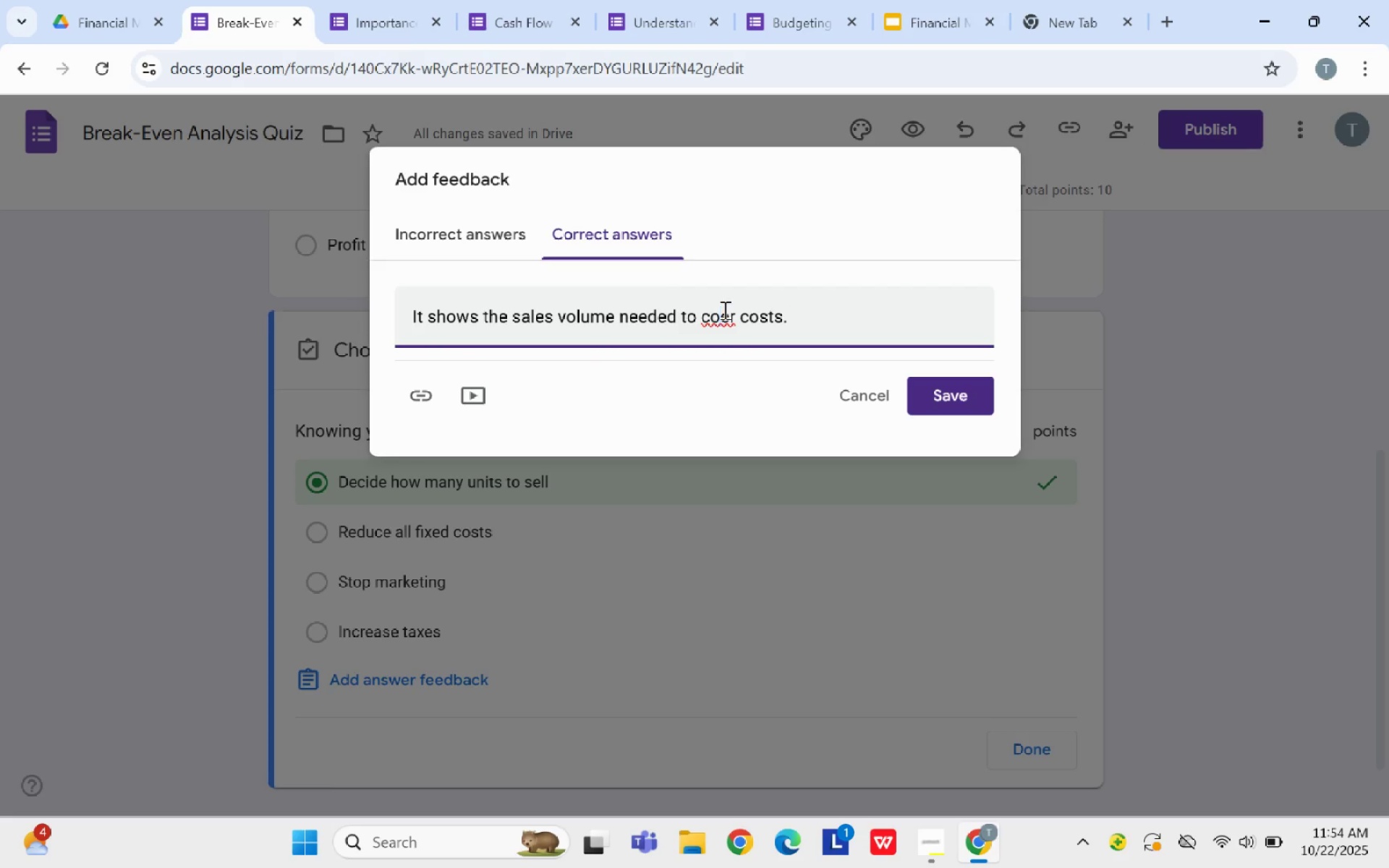 
key(V)
 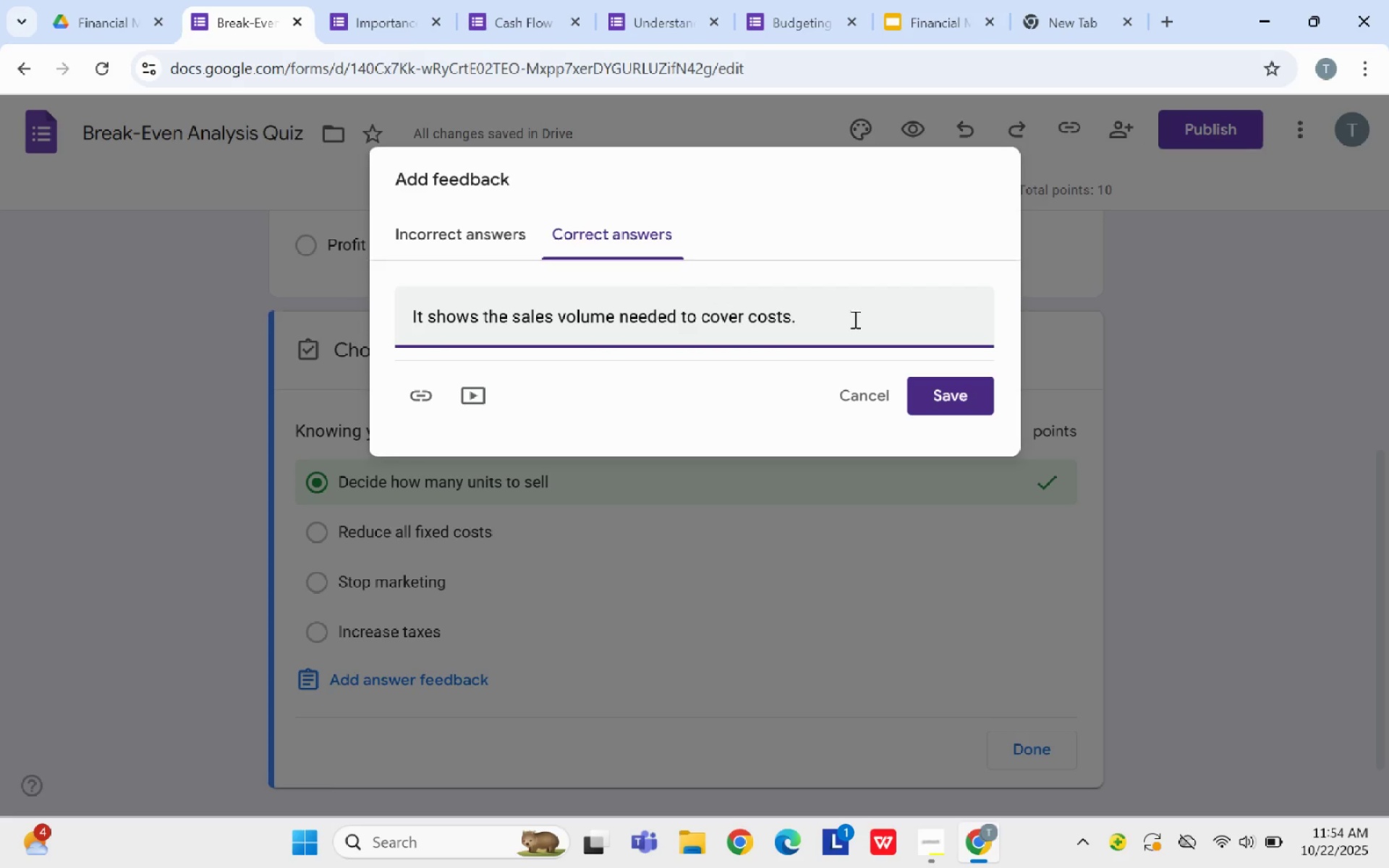 
left_click([854, 319])
 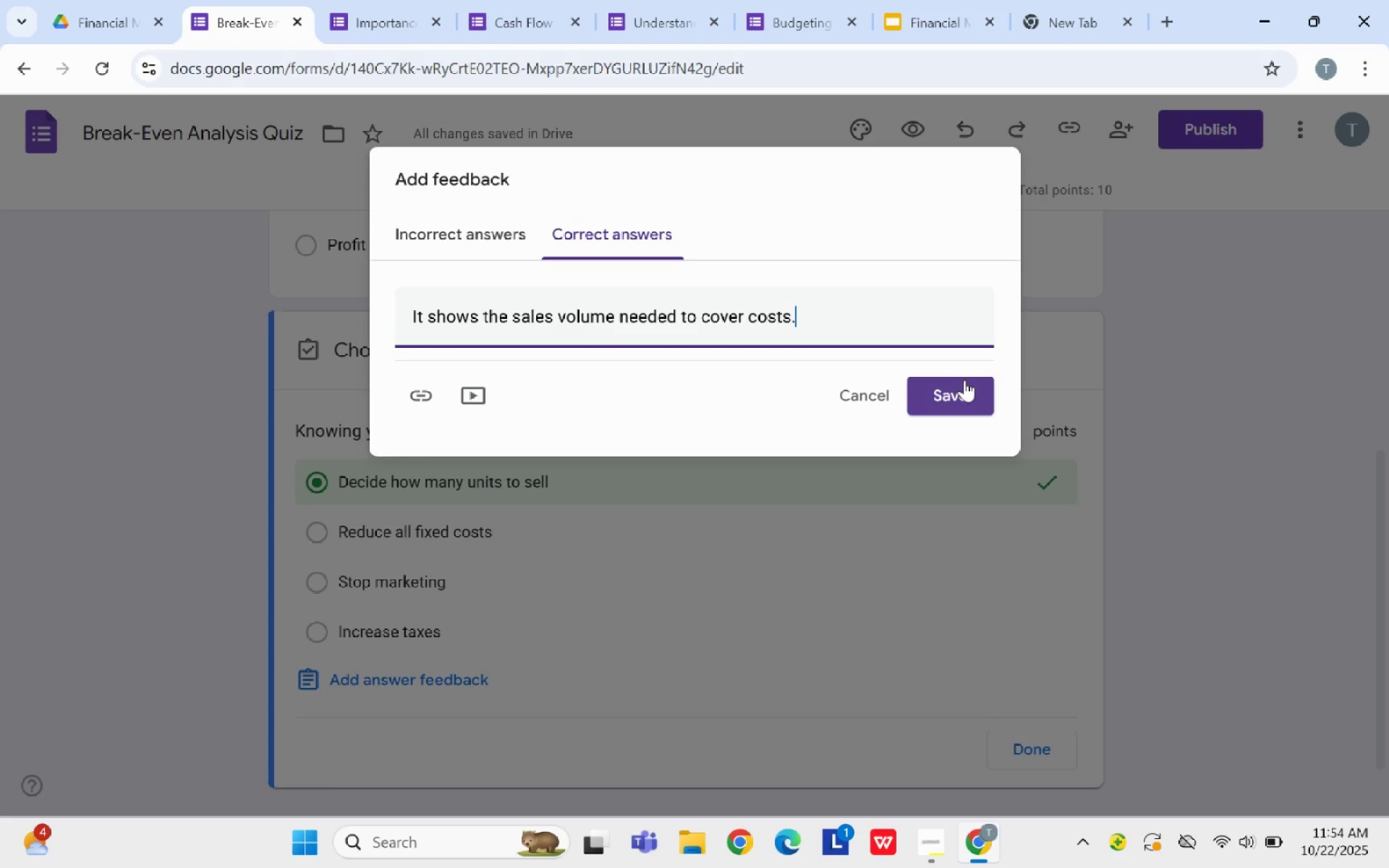 
left_click([964, 380])
 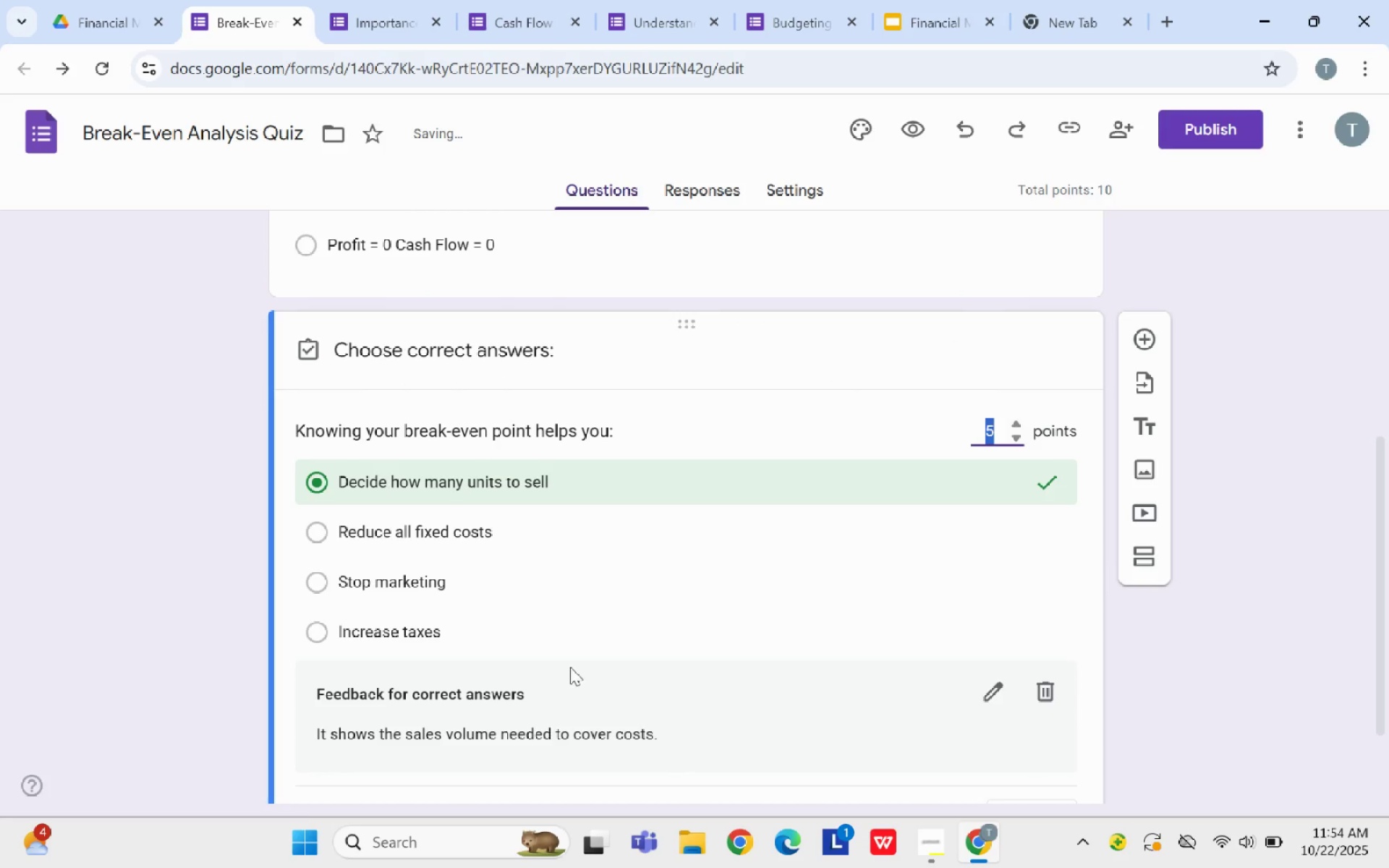 
scroll: coordinate [570, 667], scroll_direction: down, amount: 4.0
 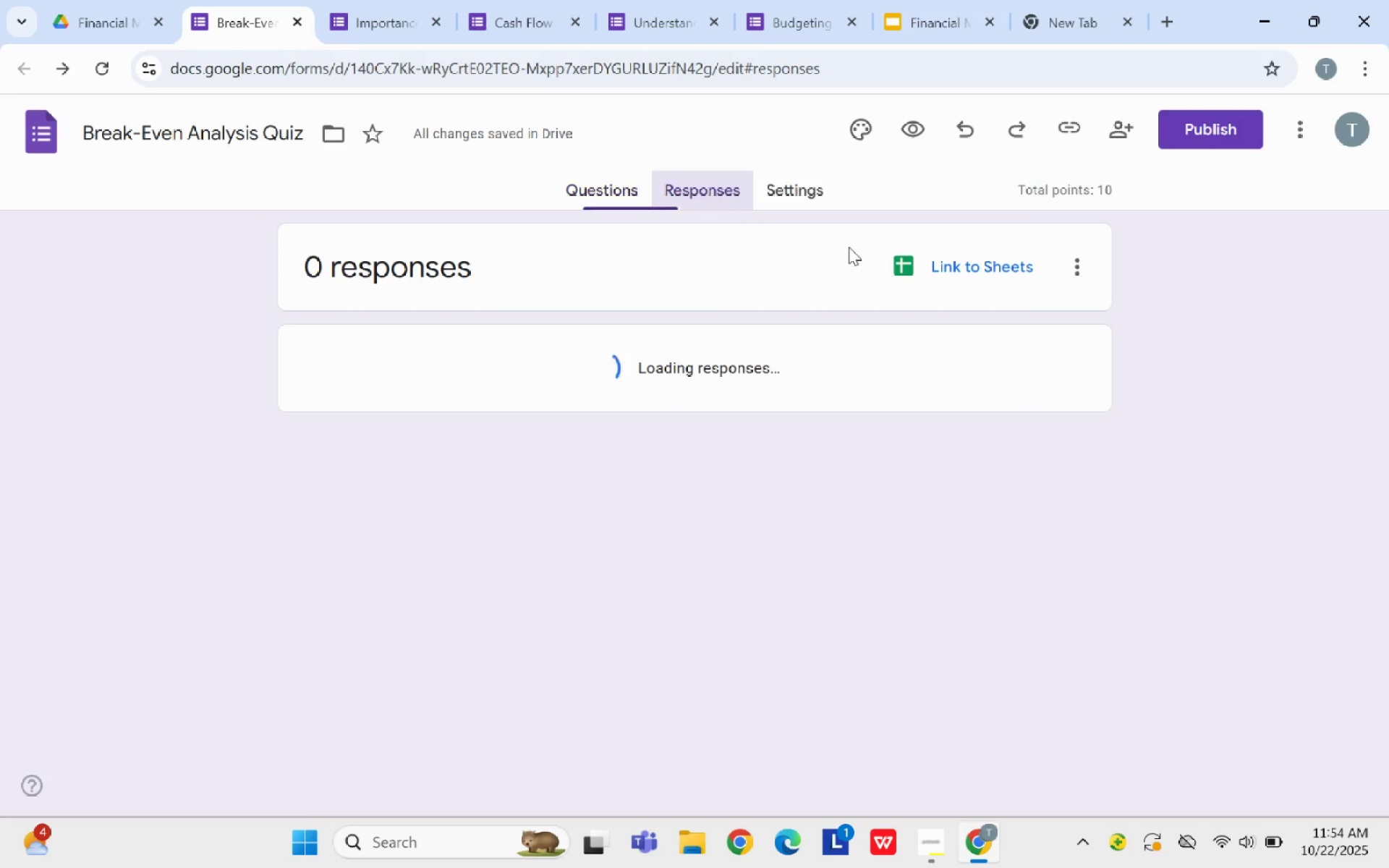 
left_click([974, 271])
 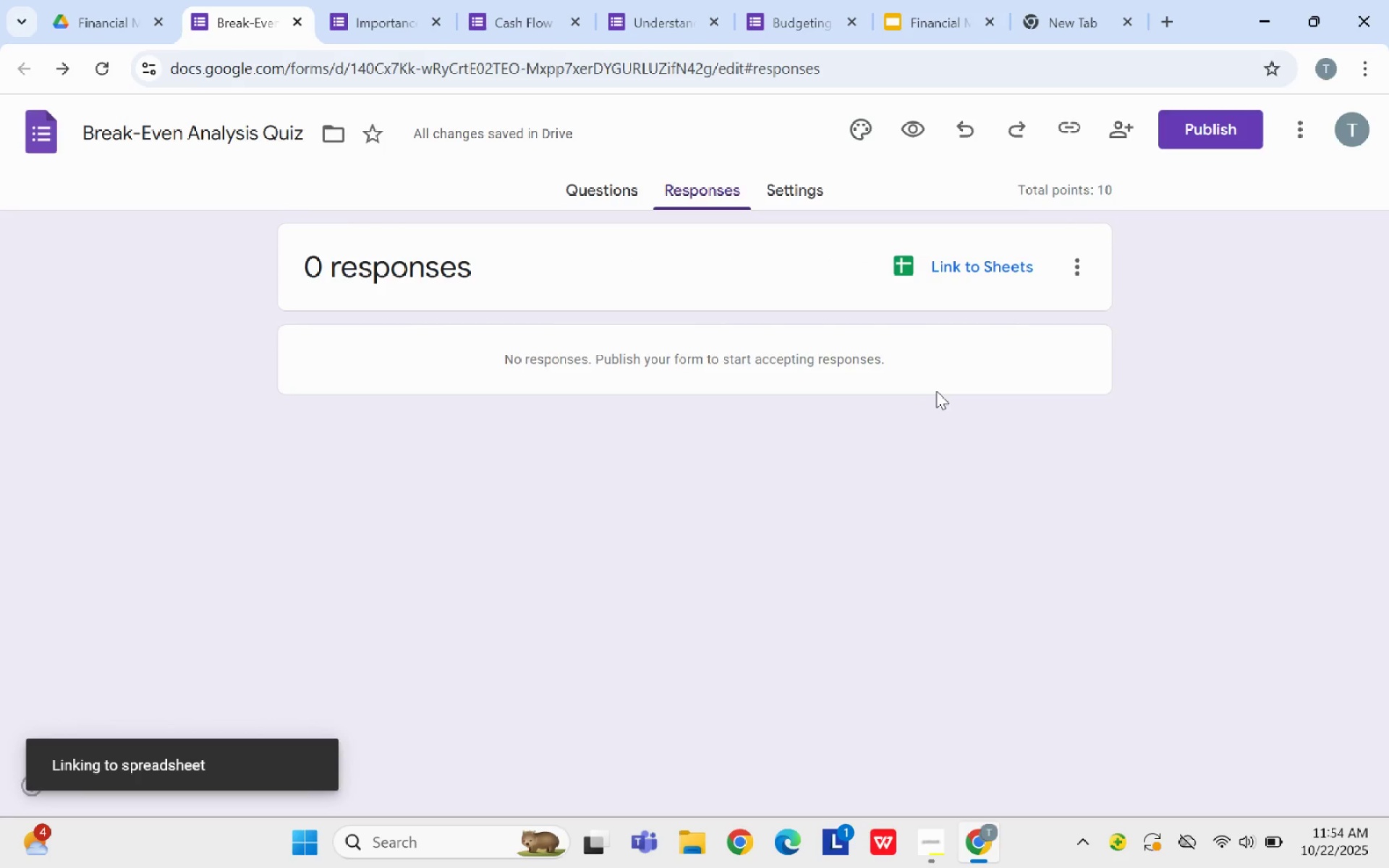 
wait(8.05)
 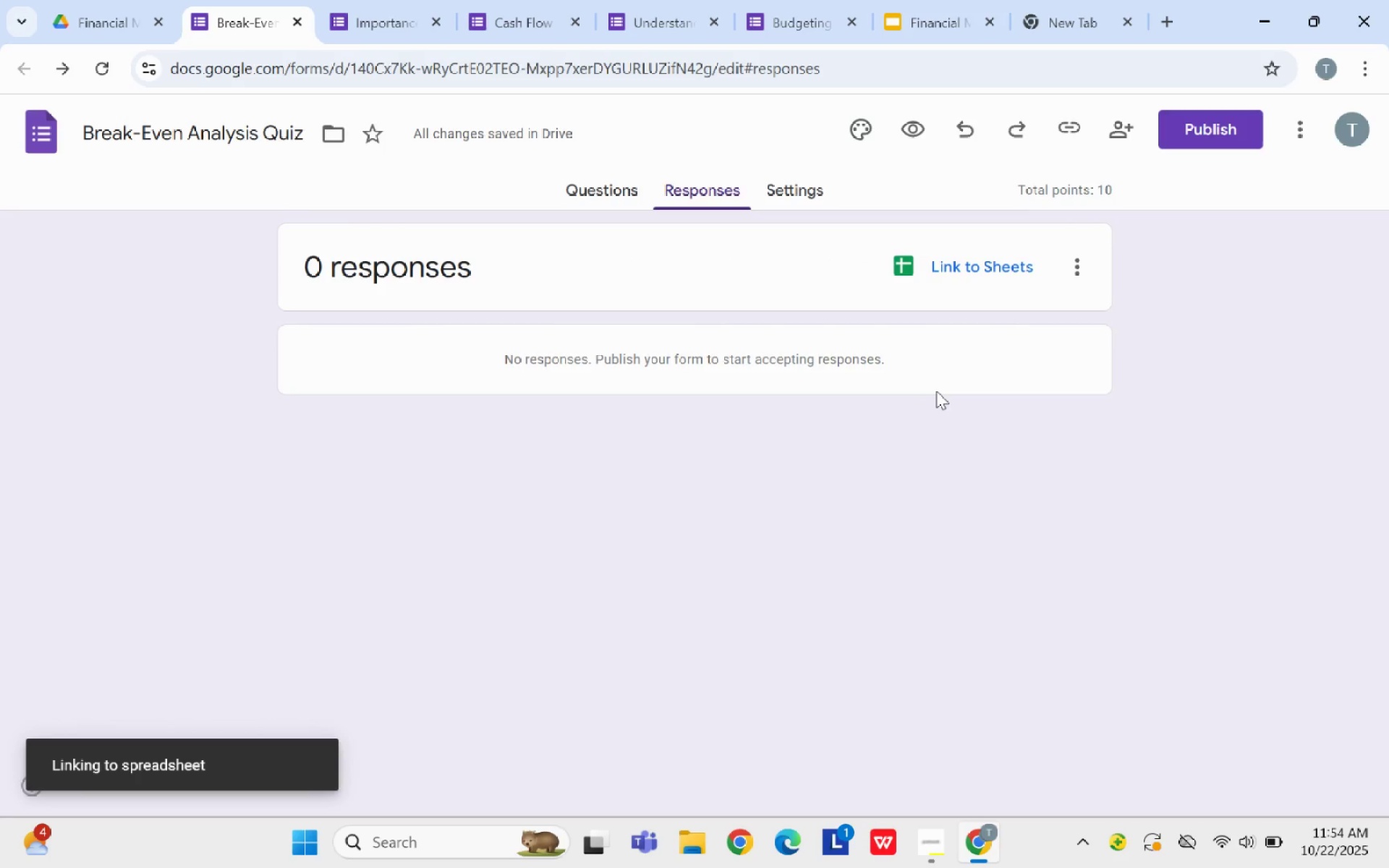 
left_click([1236, 135])
 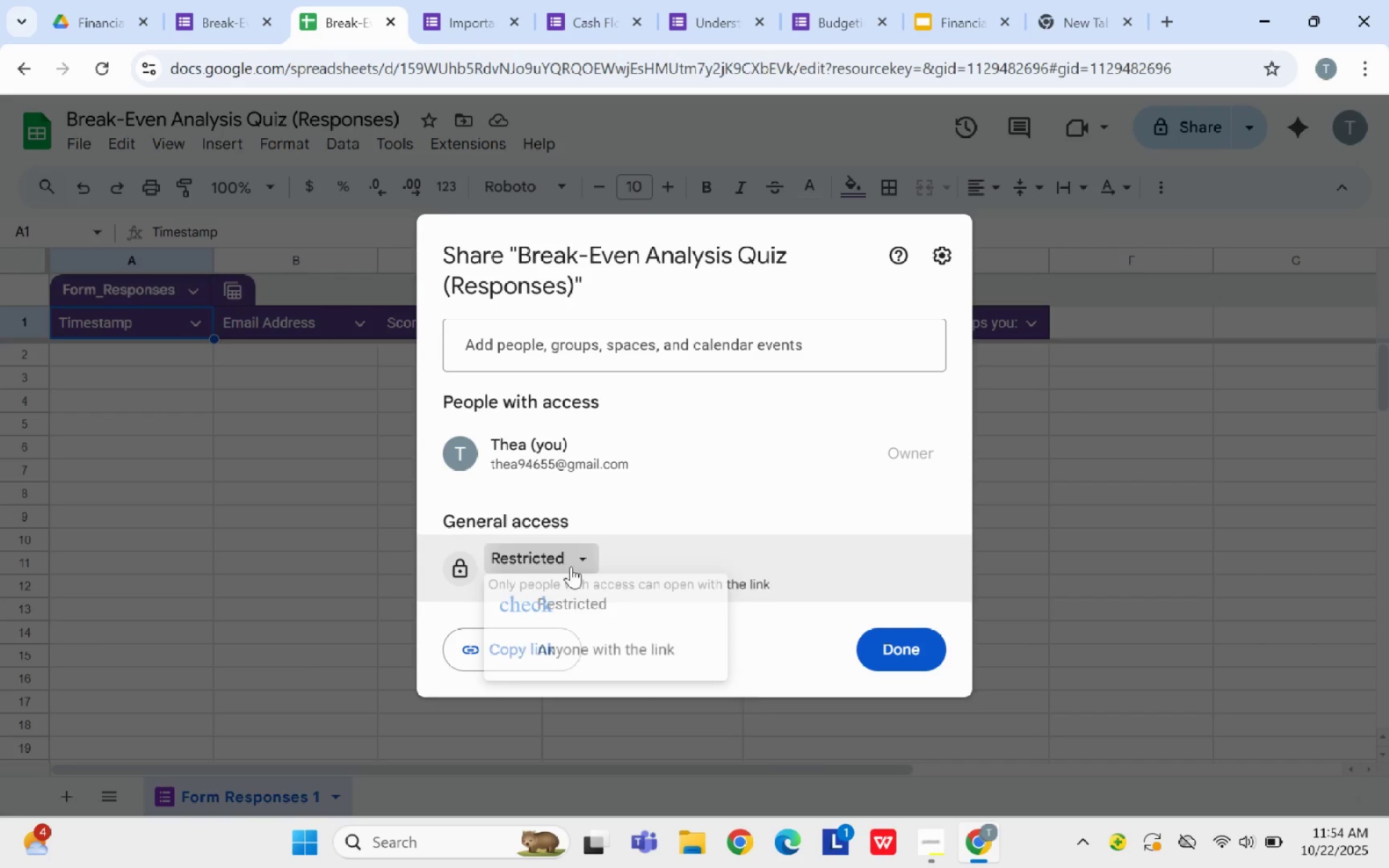 
left_click([652, 647])
 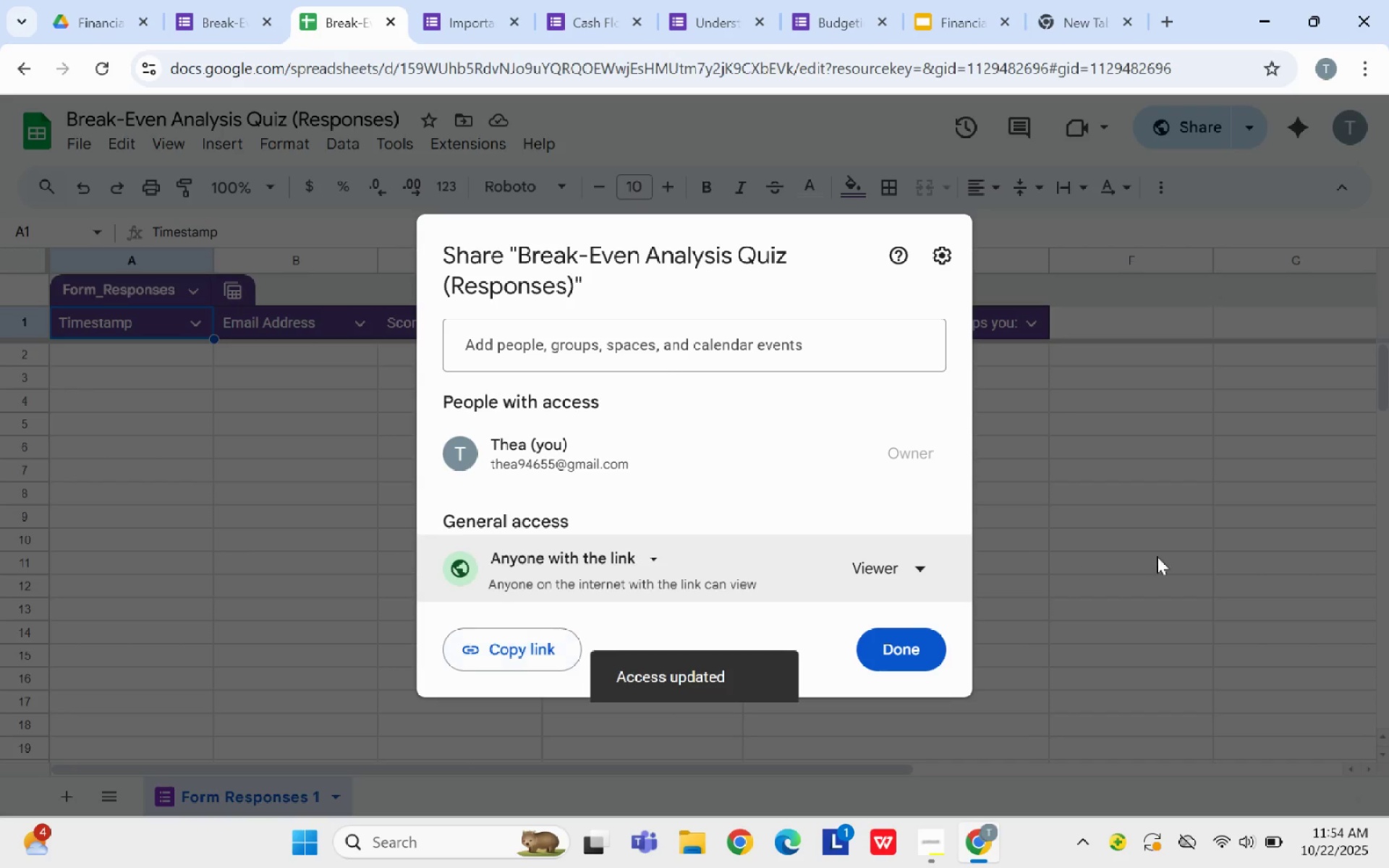 
left_click([1003, 595])
 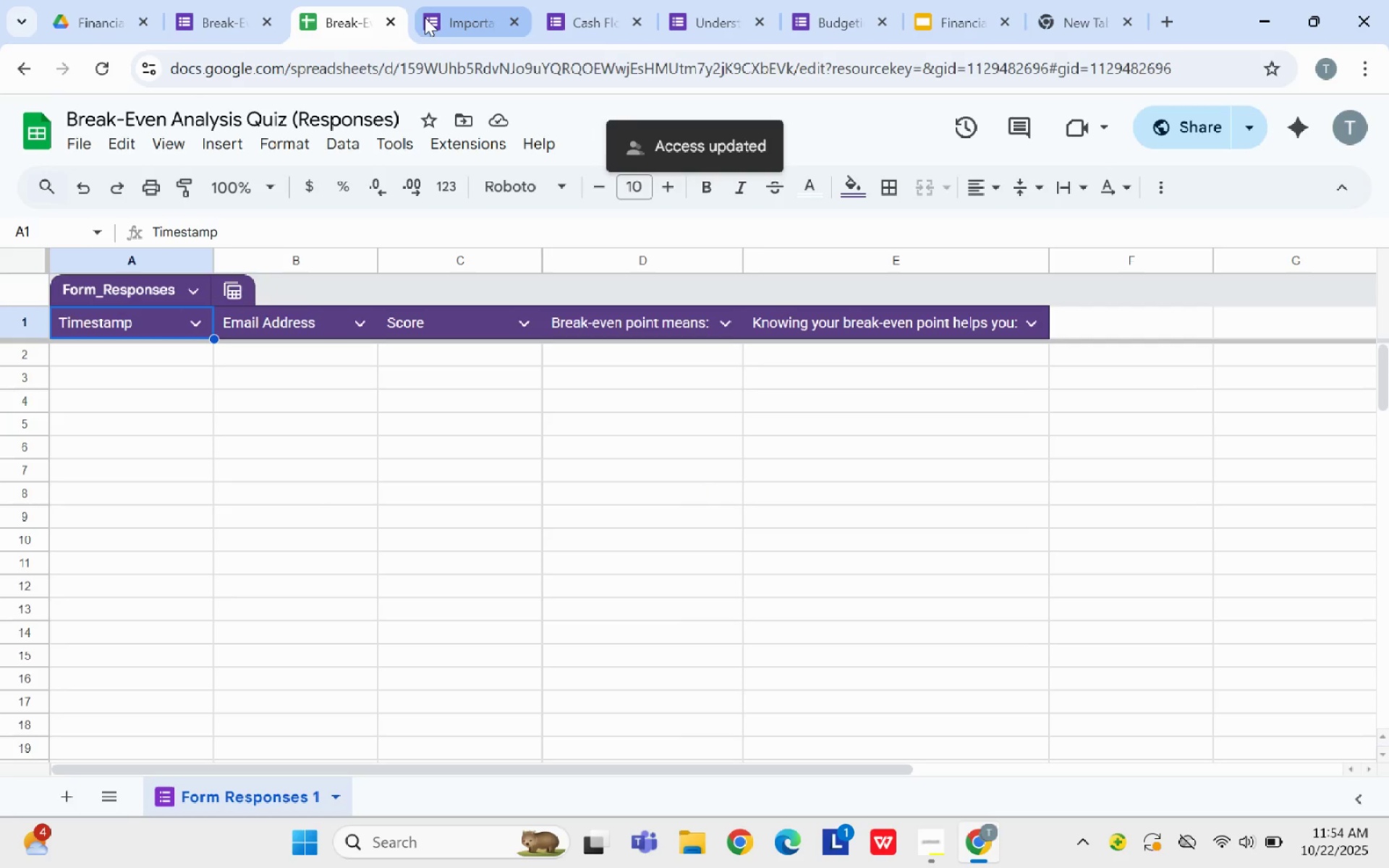 
left_click([396, 19])
 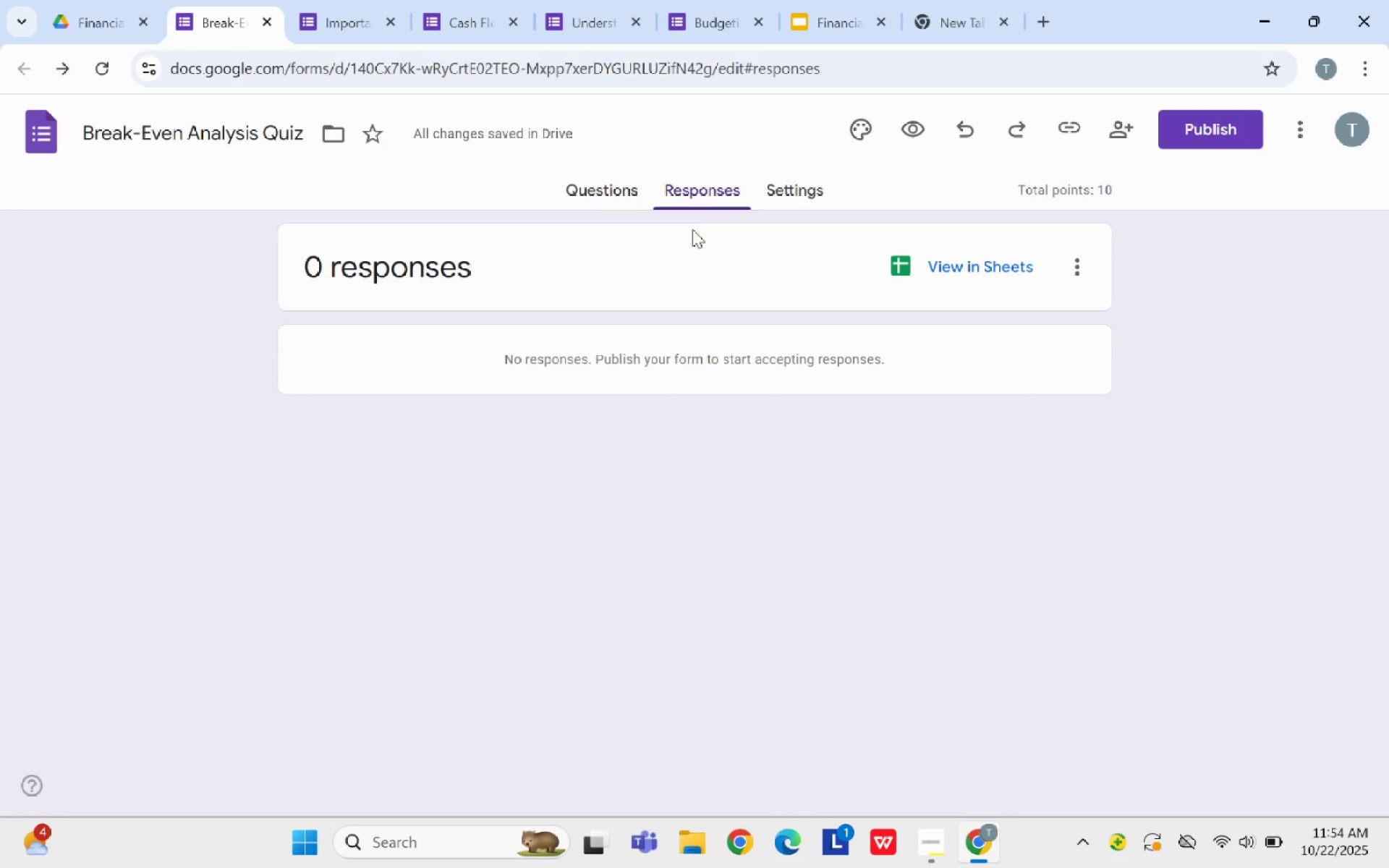 
left_click([586, 180])
 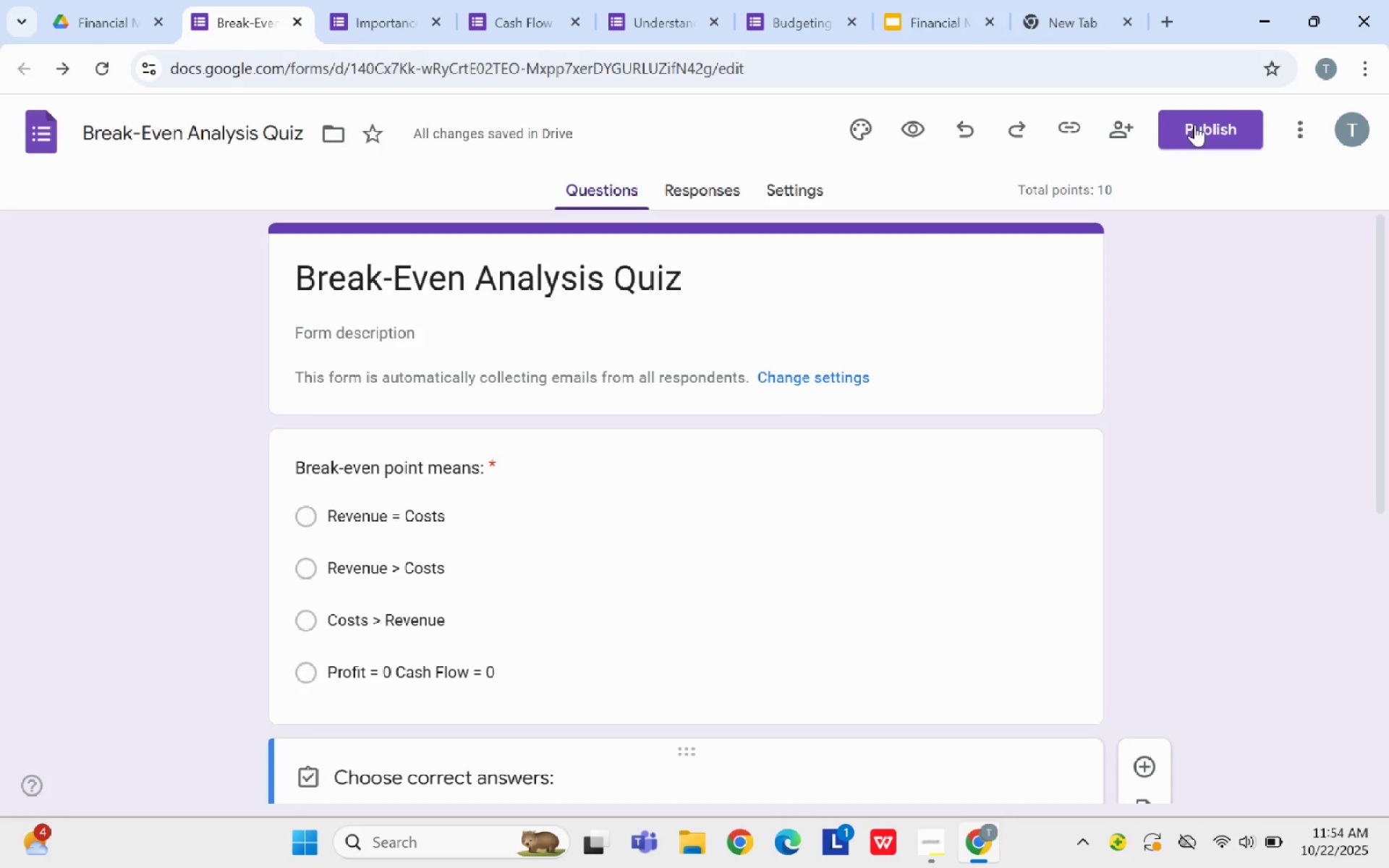 
left_click([1197, 124])
 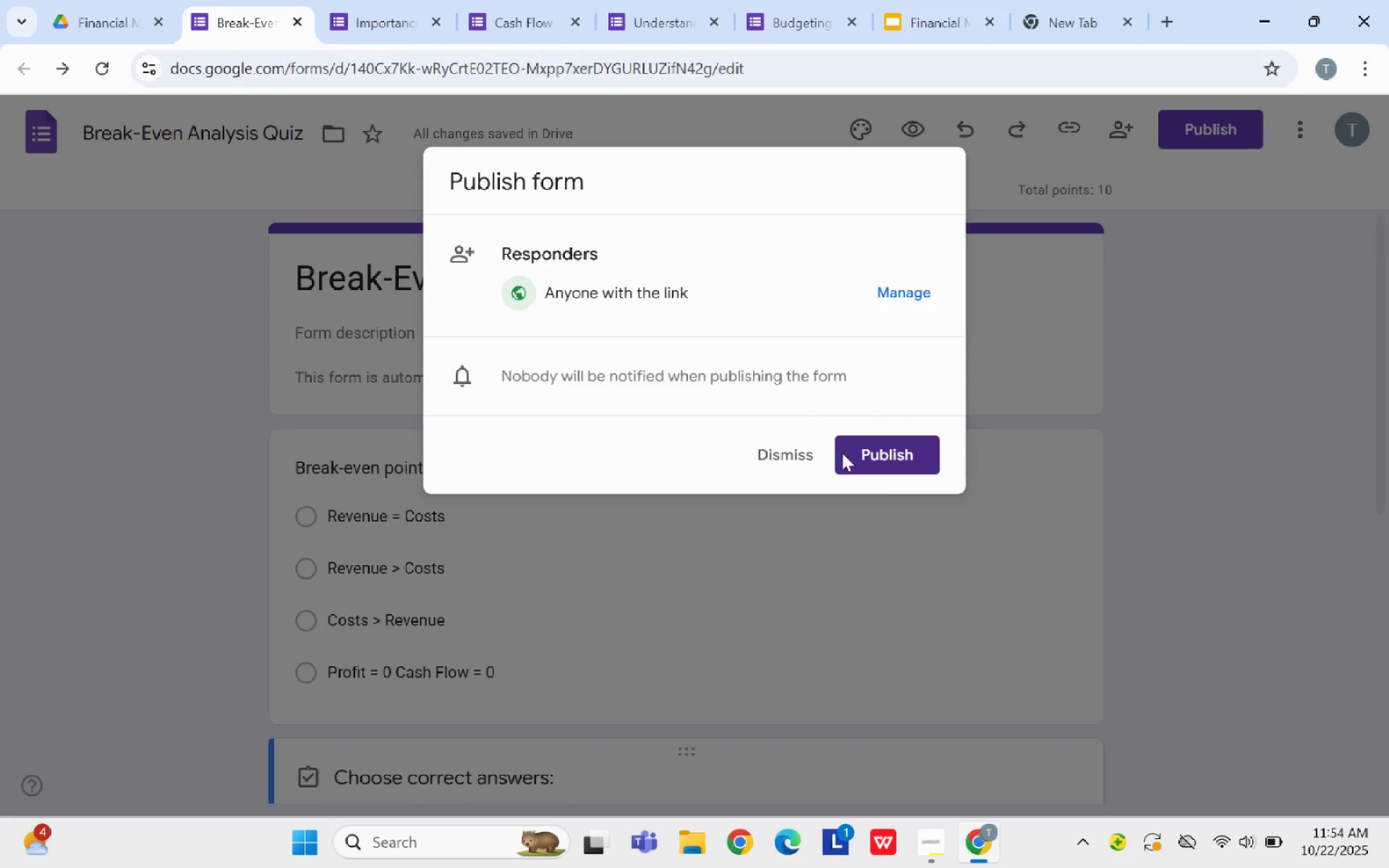 
left_click([896, 458])
 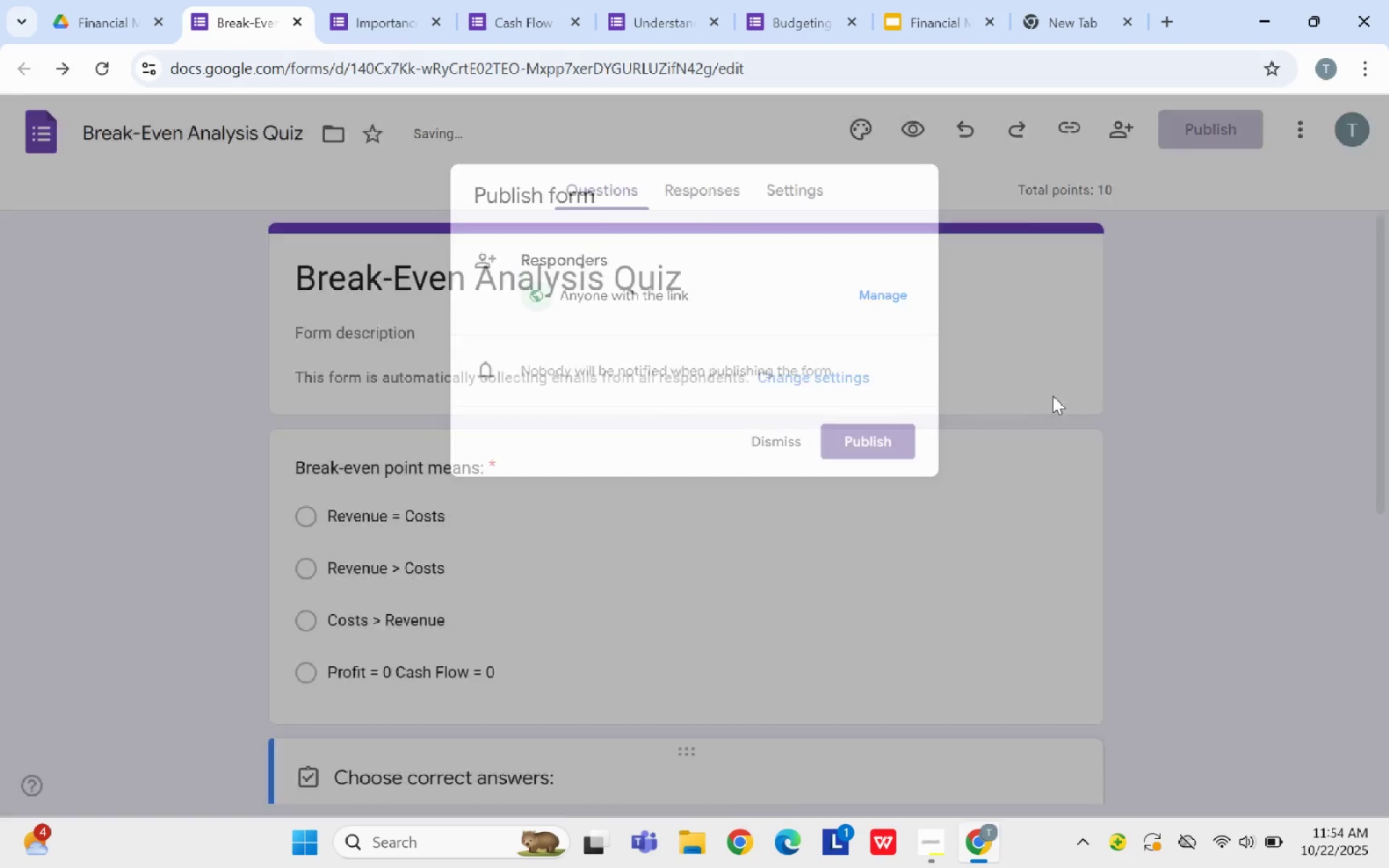 
mouse_move([1075, 365])
 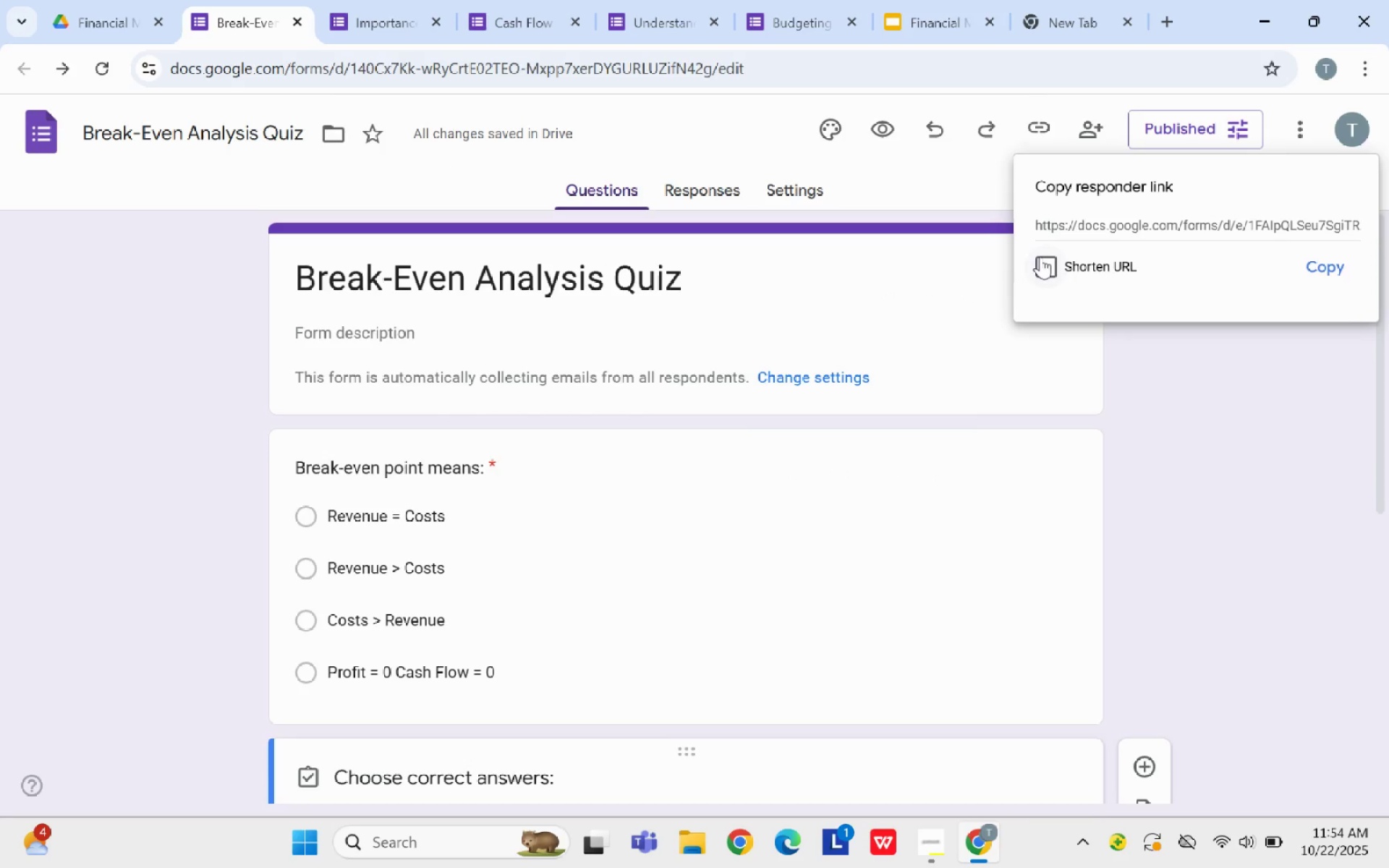 
left_click([1040, 255])
 